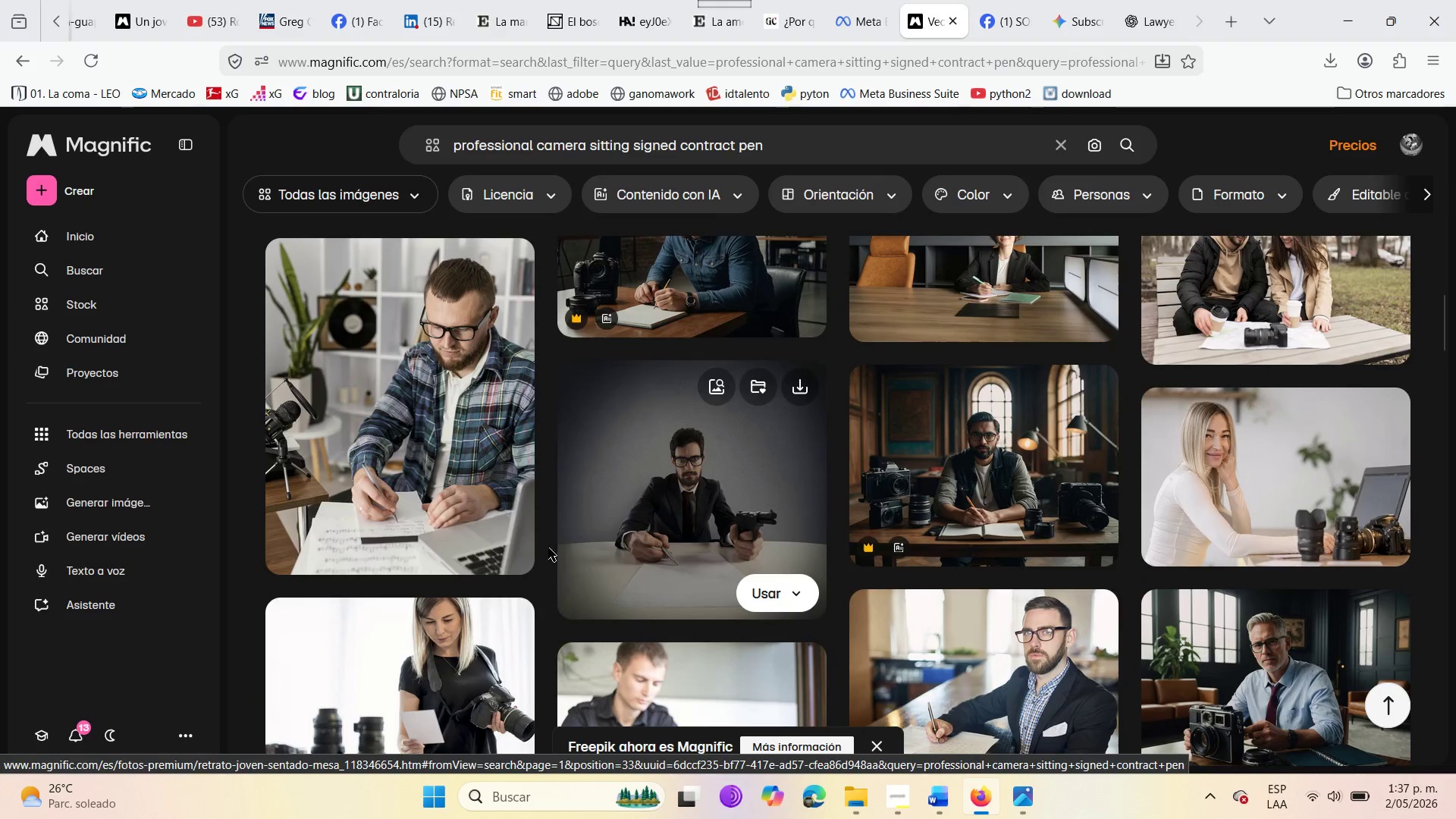 
scroll: coordinate [548, 548], scroll_direction: down, amount: 4.0
 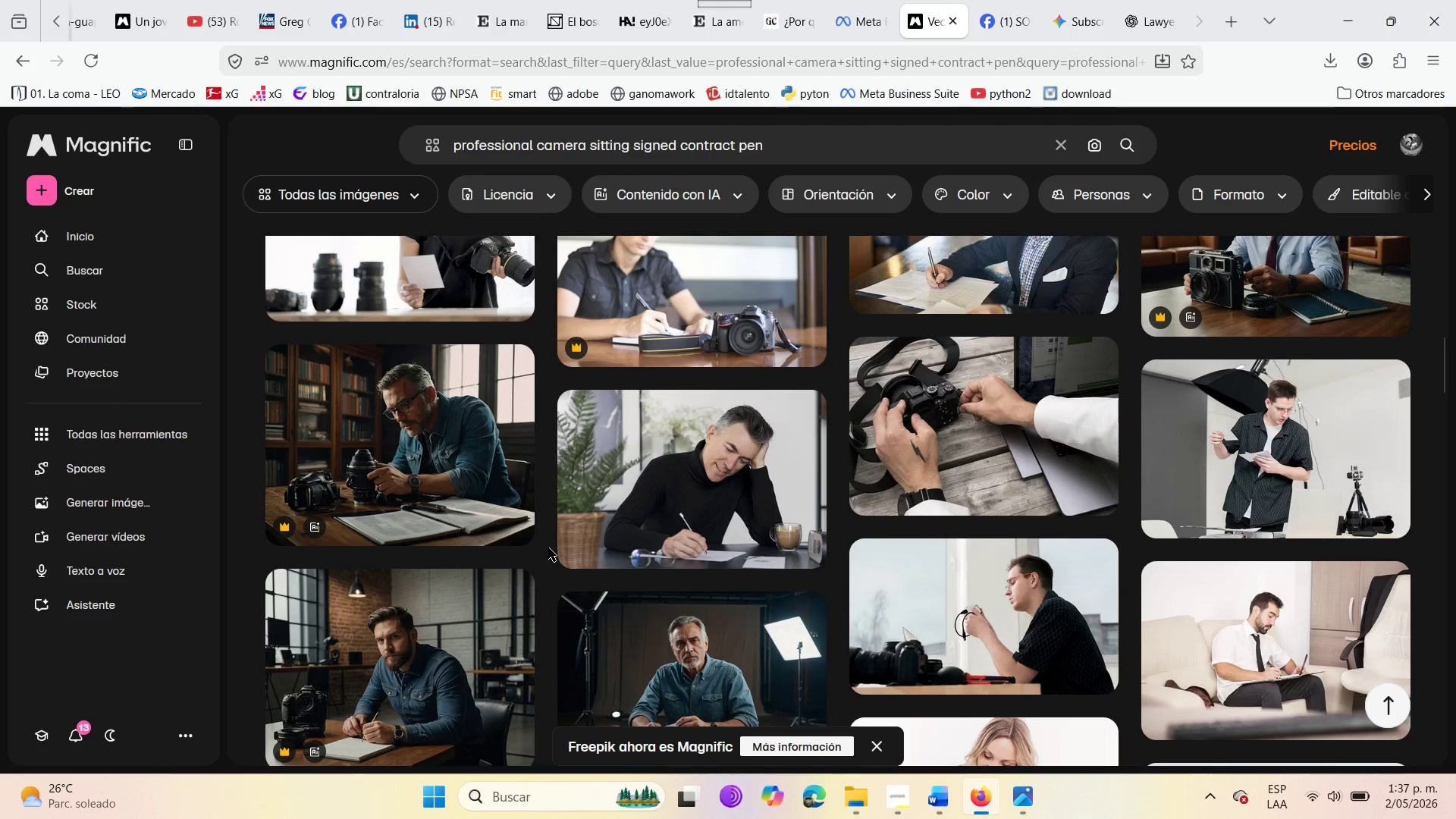 
scroll: coordinate [548, 548], scroll_direction: up, amount: 1.0
 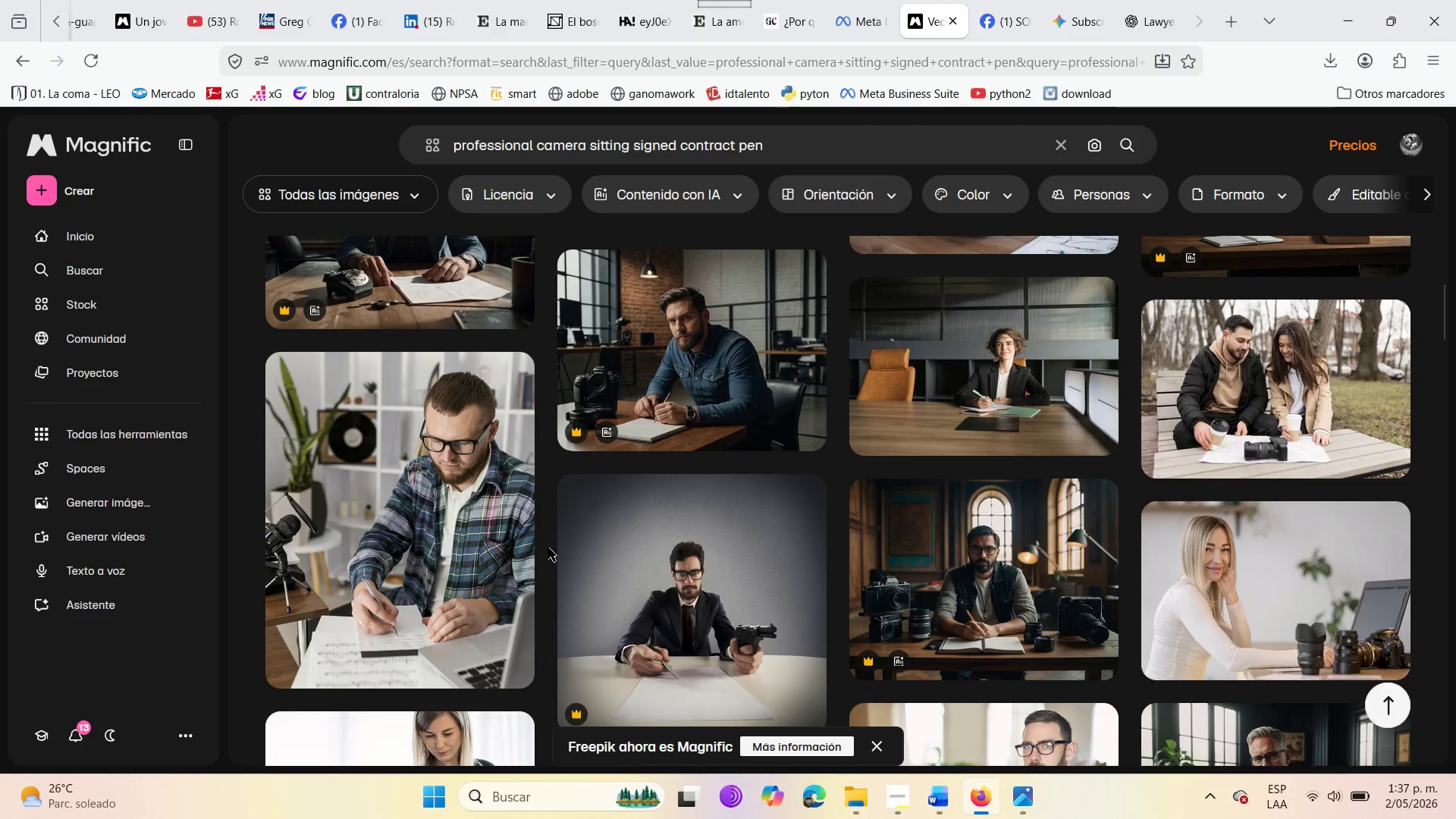 
scroll: coordinate [702, 576], scroll_direction: down, amount: 6.0
 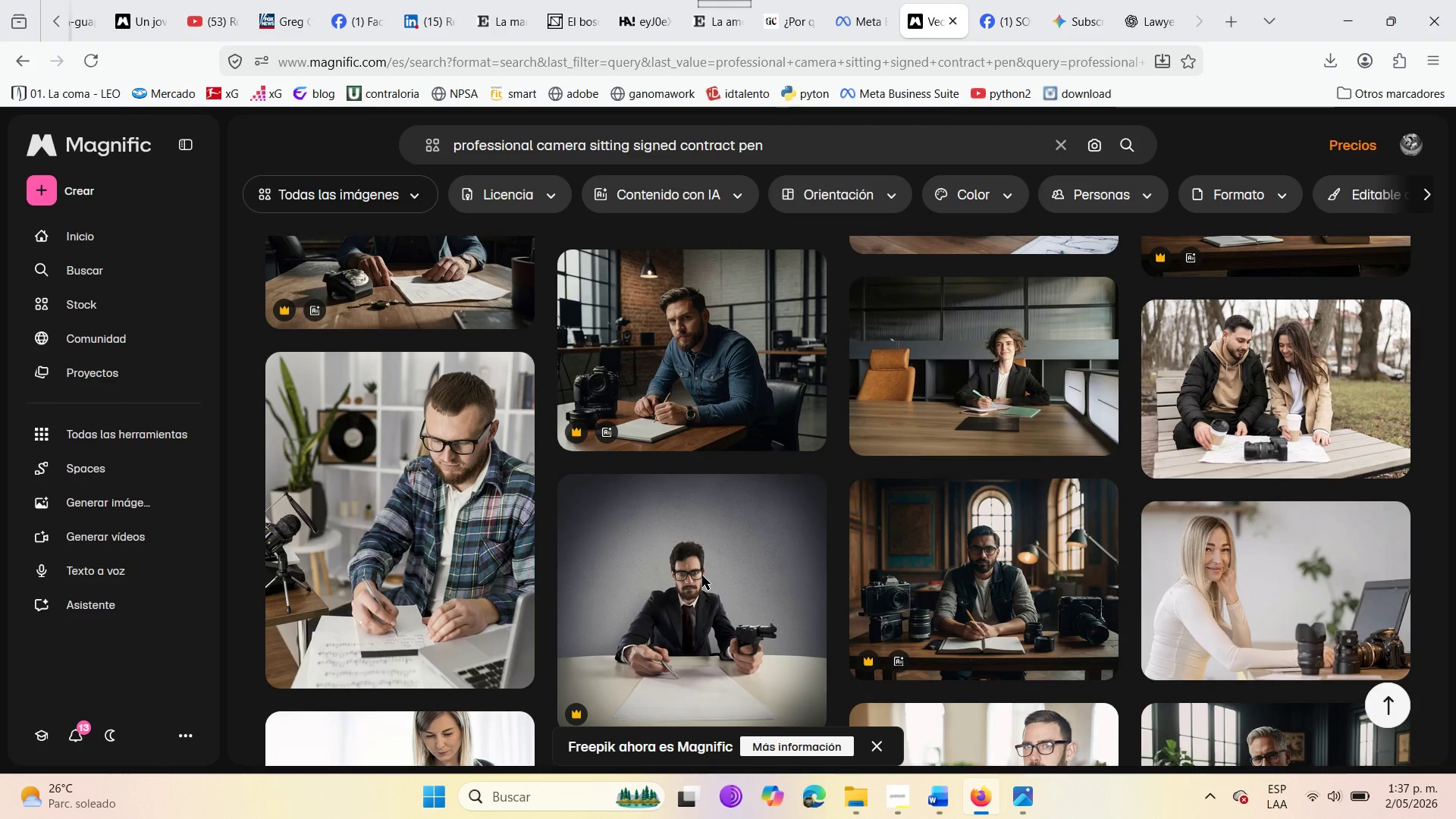 
scroll: coordinate [702, 576], scroll_direction: up, amount: 3.0
 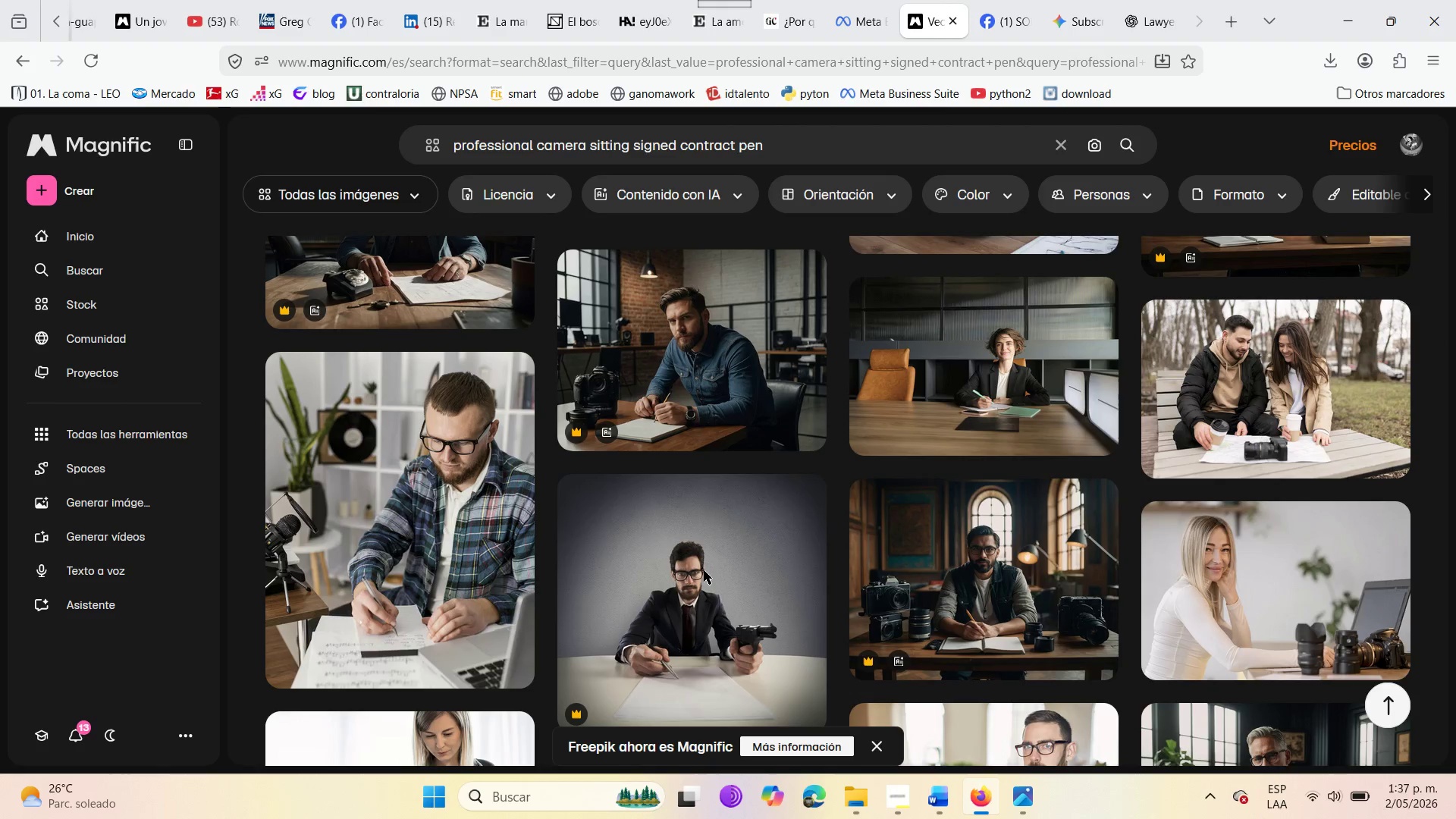 
scroll: coordinate [704, 570], scroll_direction: down, amount: 6.0
 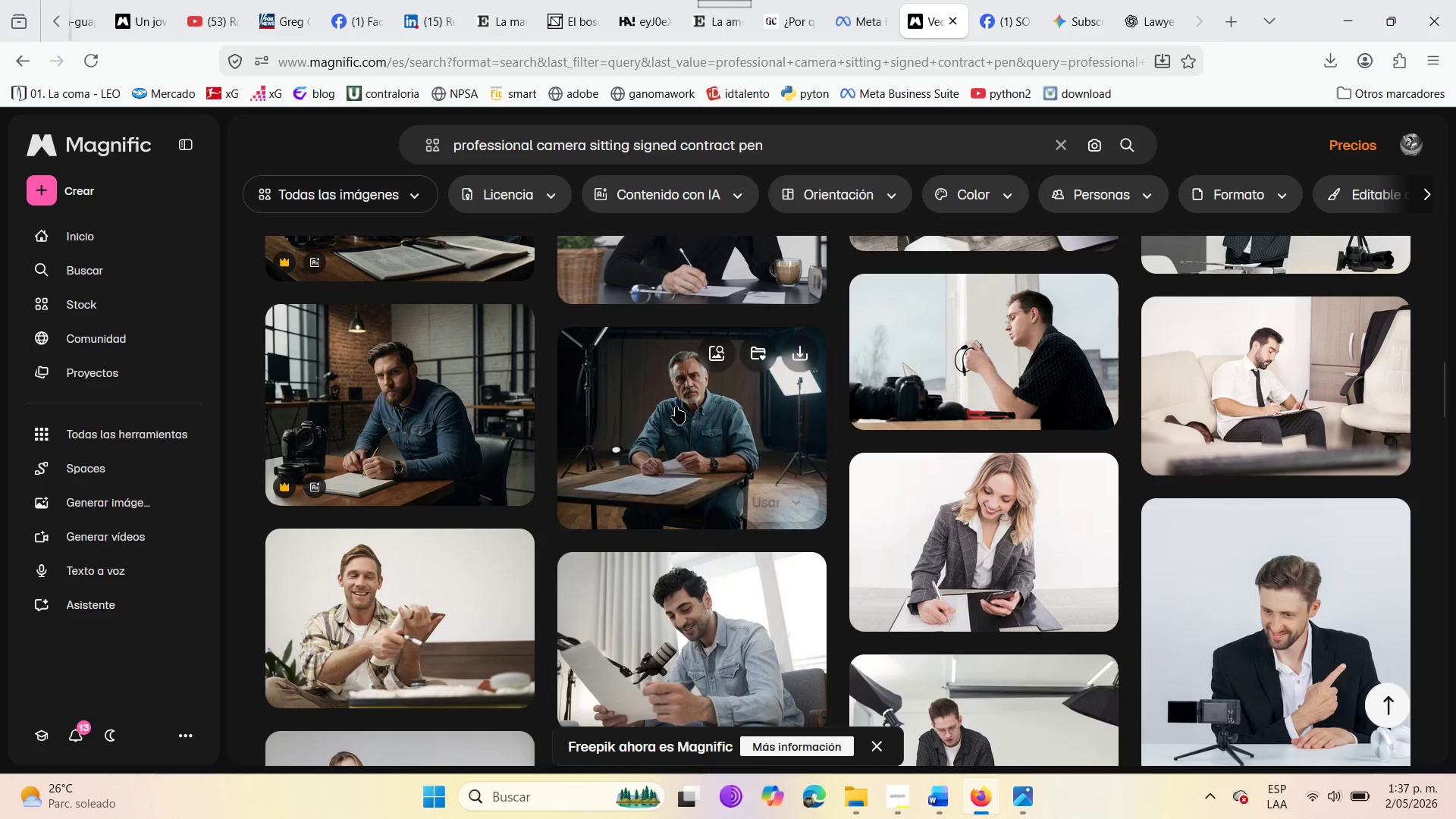 
scroll: coordinate [962, 504], scroll_direction: up, amount: 29.0
 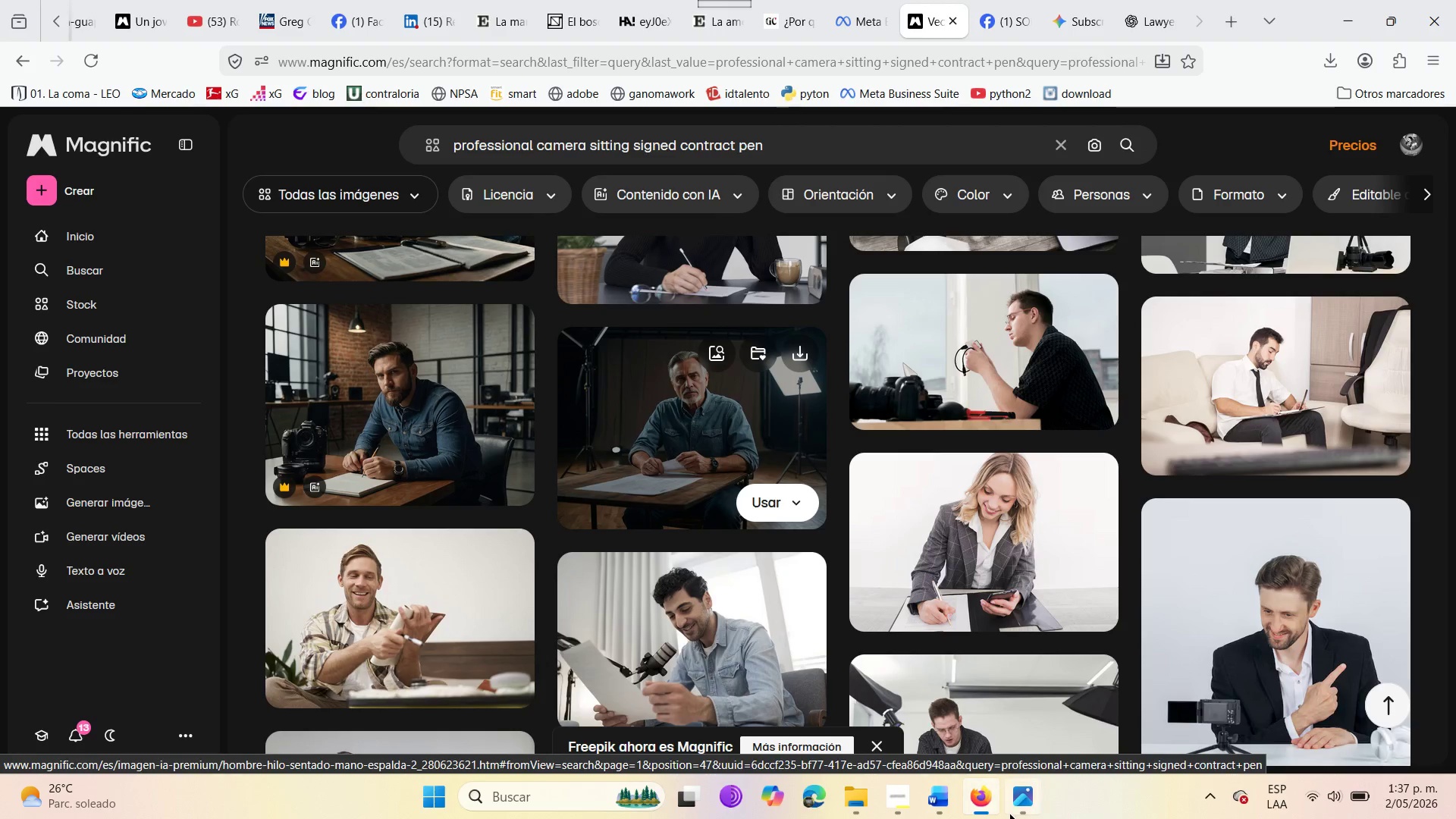 
left_click([1016, 814])
 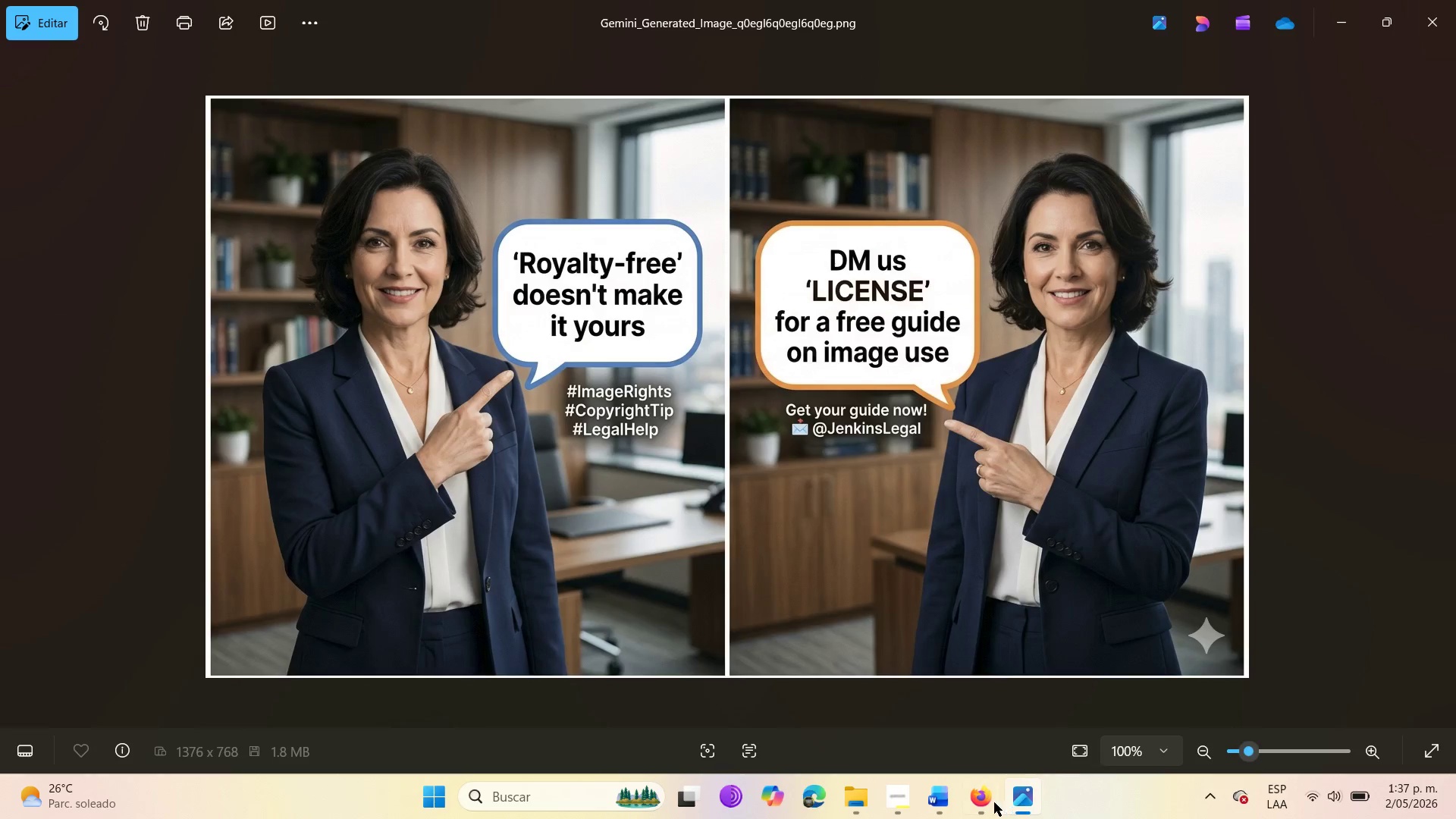 
left_click([992, 803])
 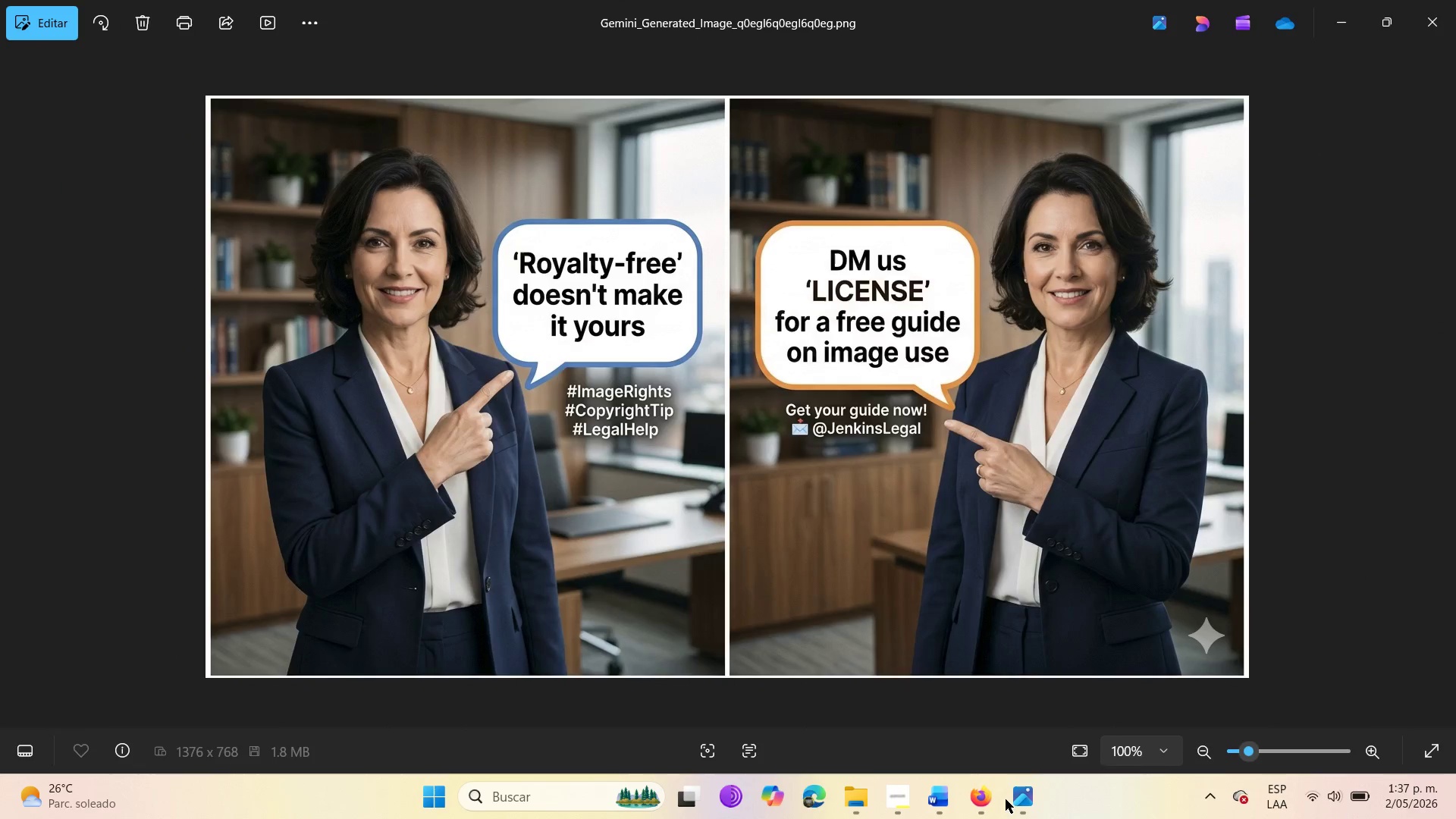 
left_click([1008, 793])
 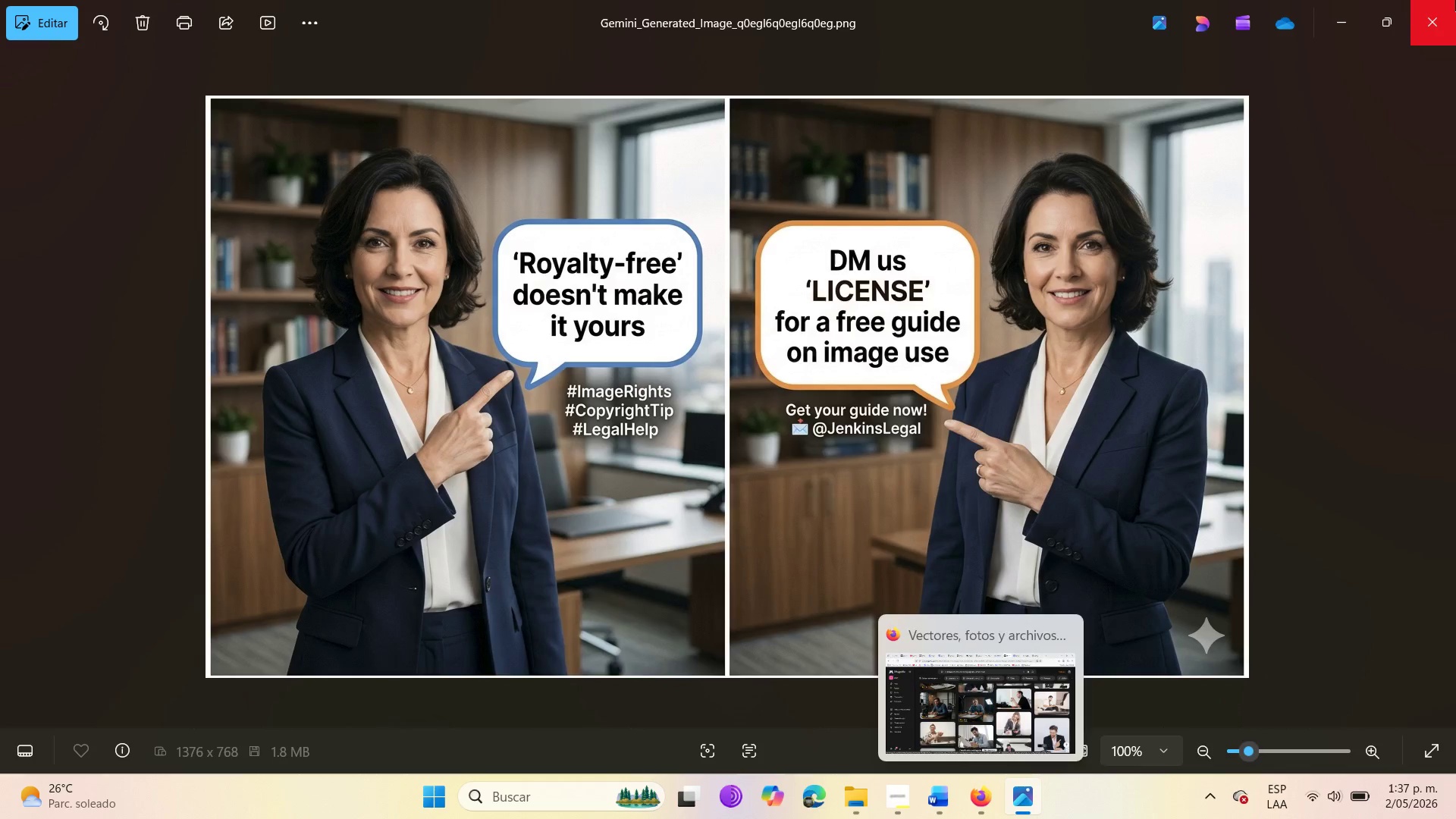 
left_click([1429, 5])
 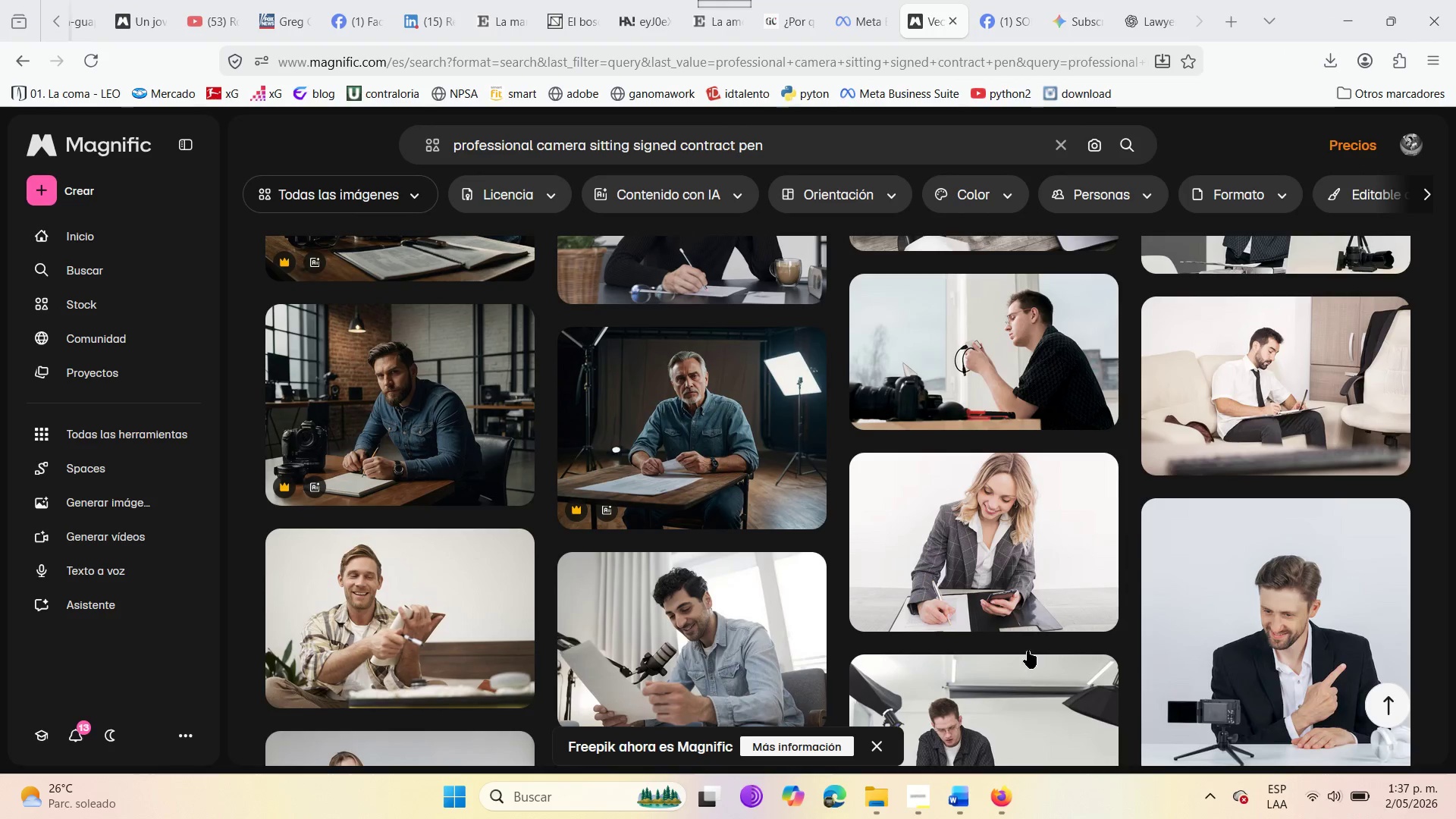 
left_click([1028, 618])
 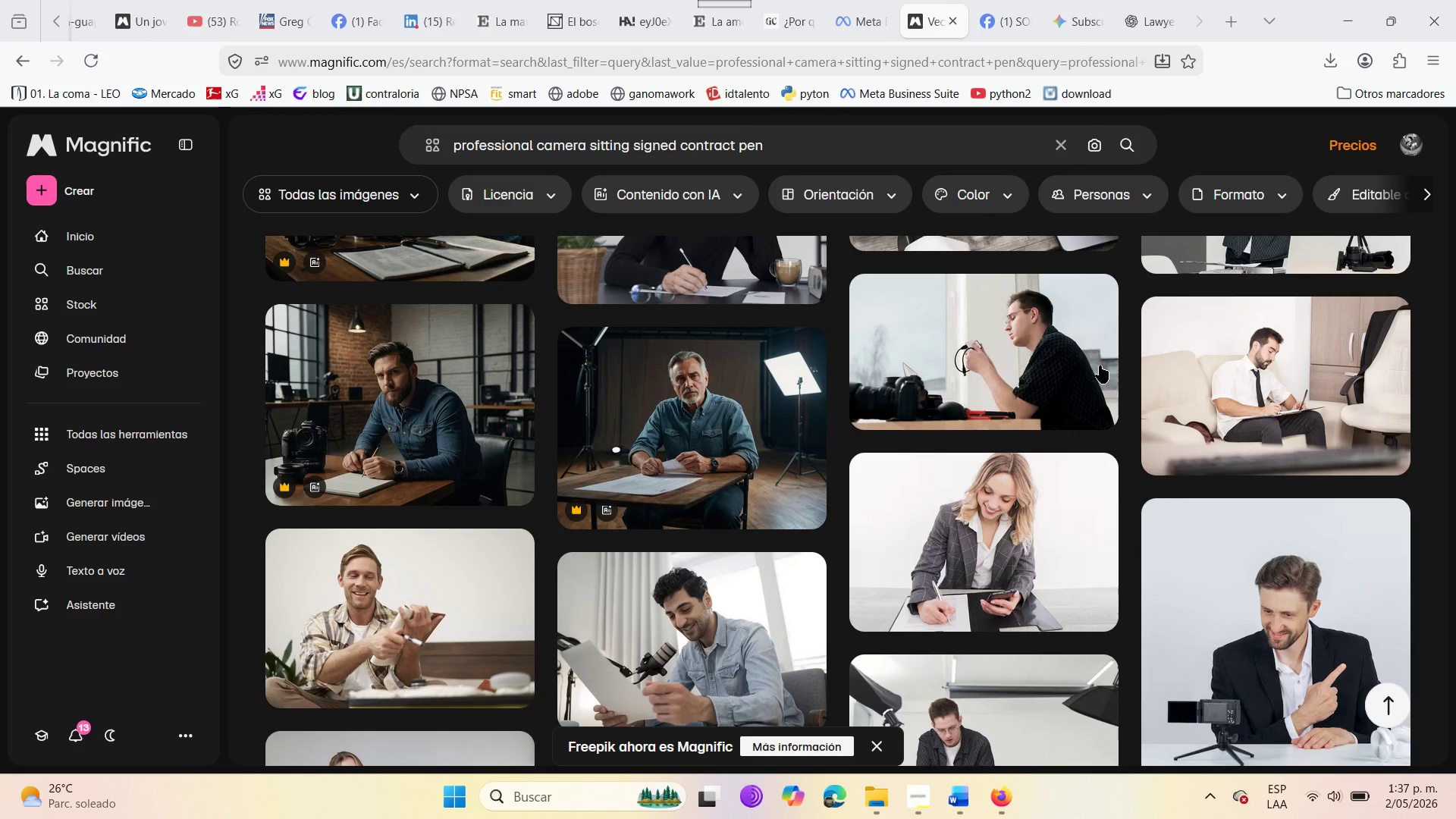 
left_click([1085, 0])
 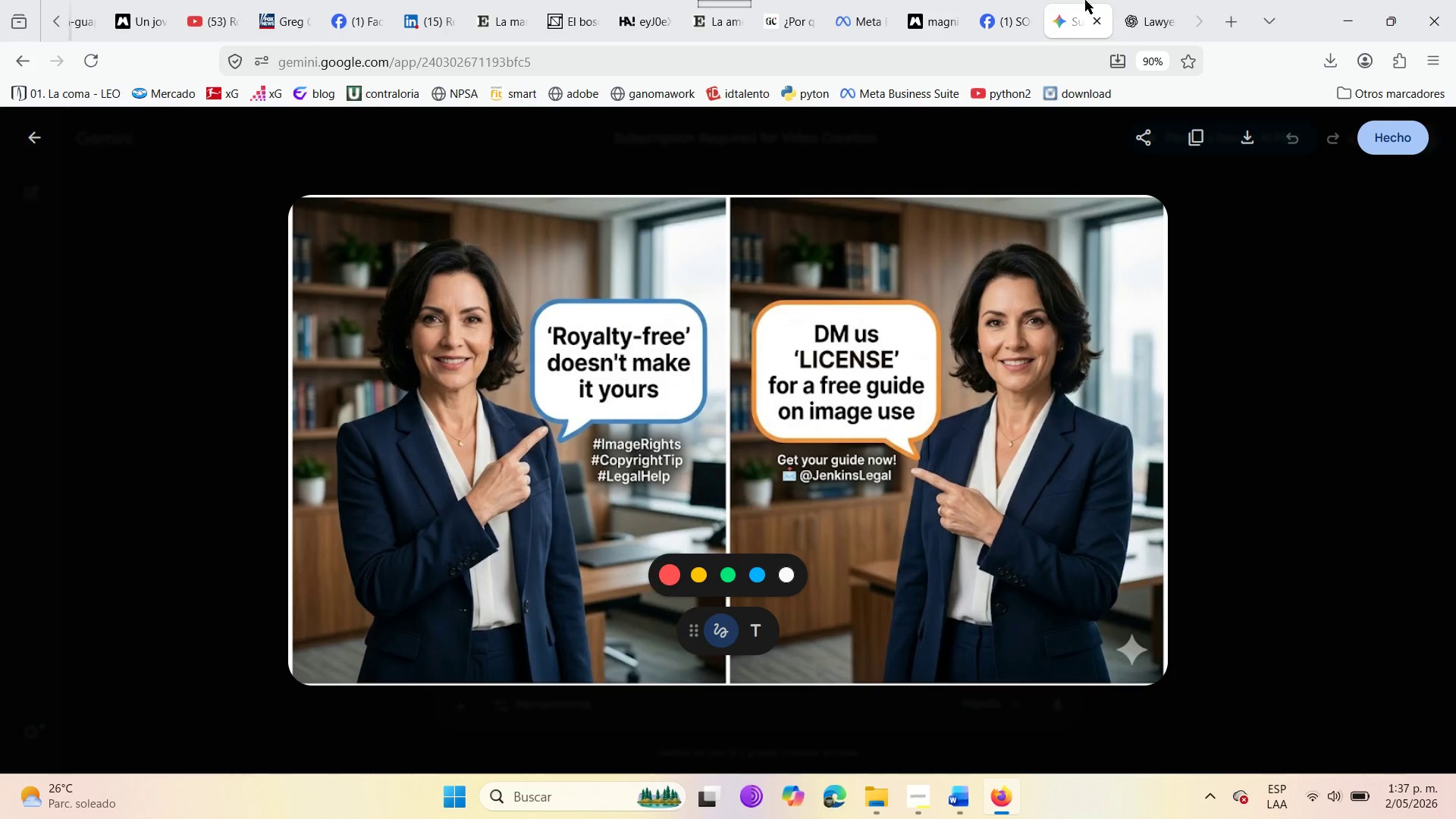 
scroll: coordinate [1102, 352], scroll_direction: up, amount: 1.0
 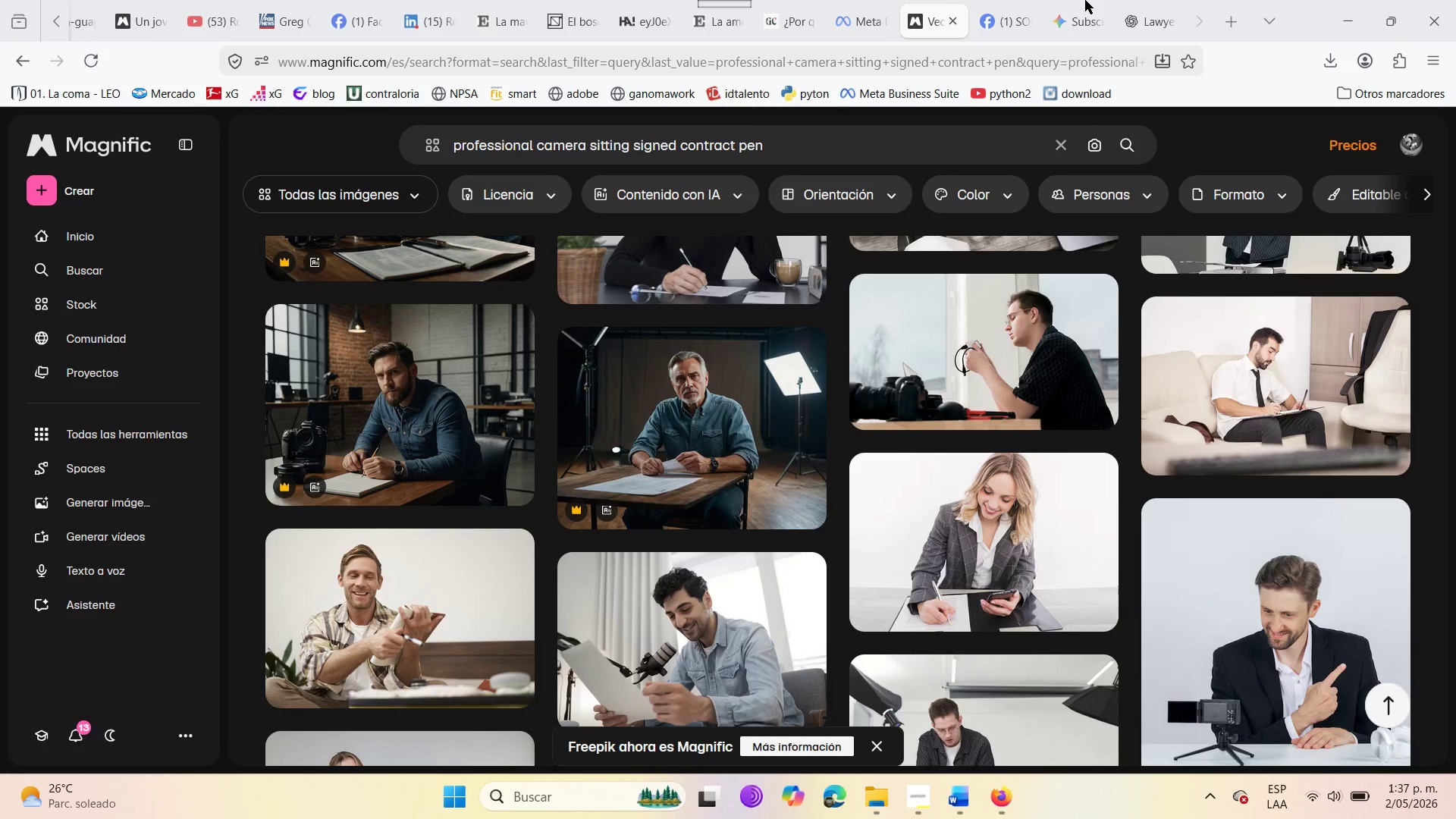 
wait(15.34)
 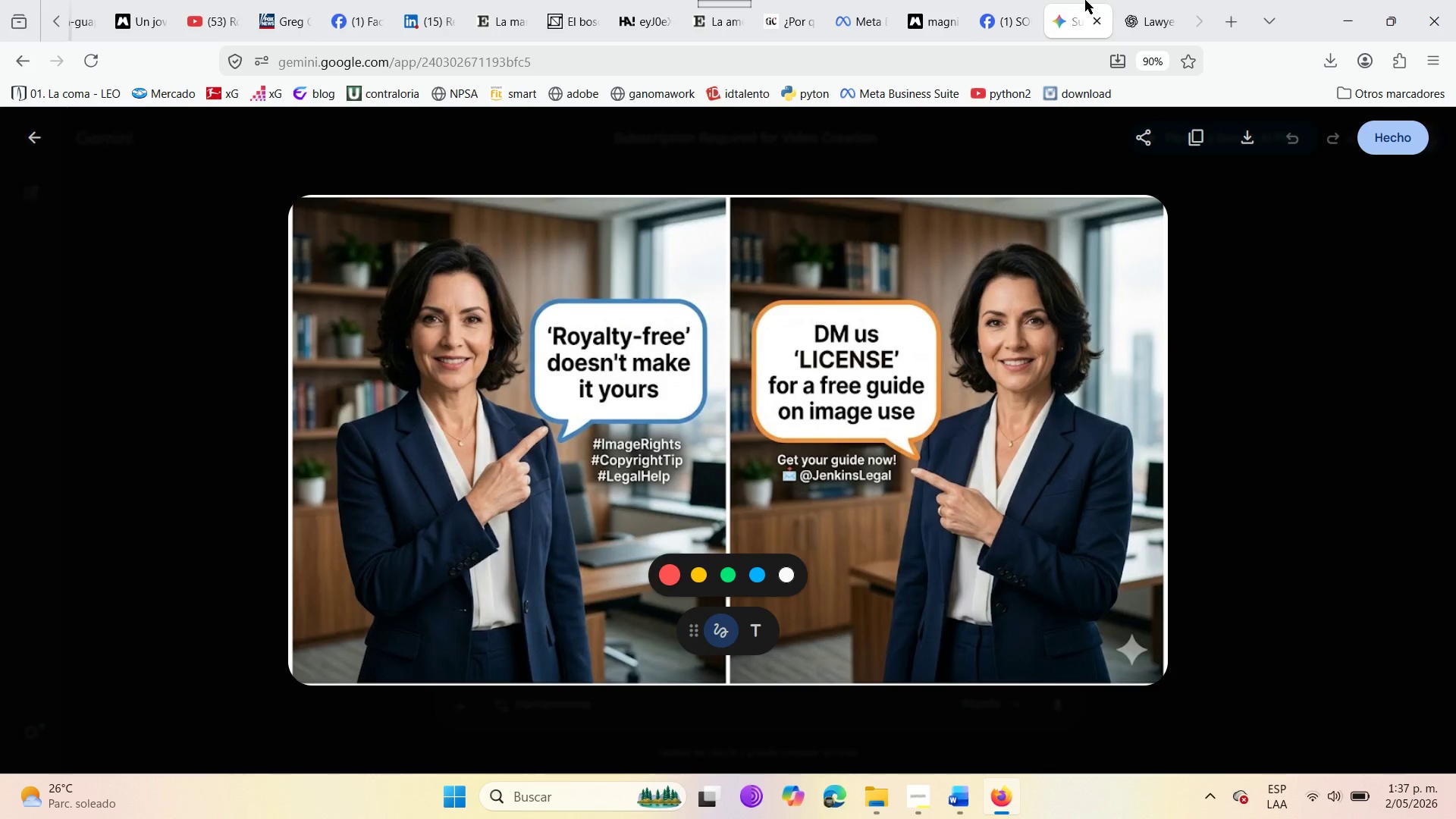 
left_click([1093, 21])
 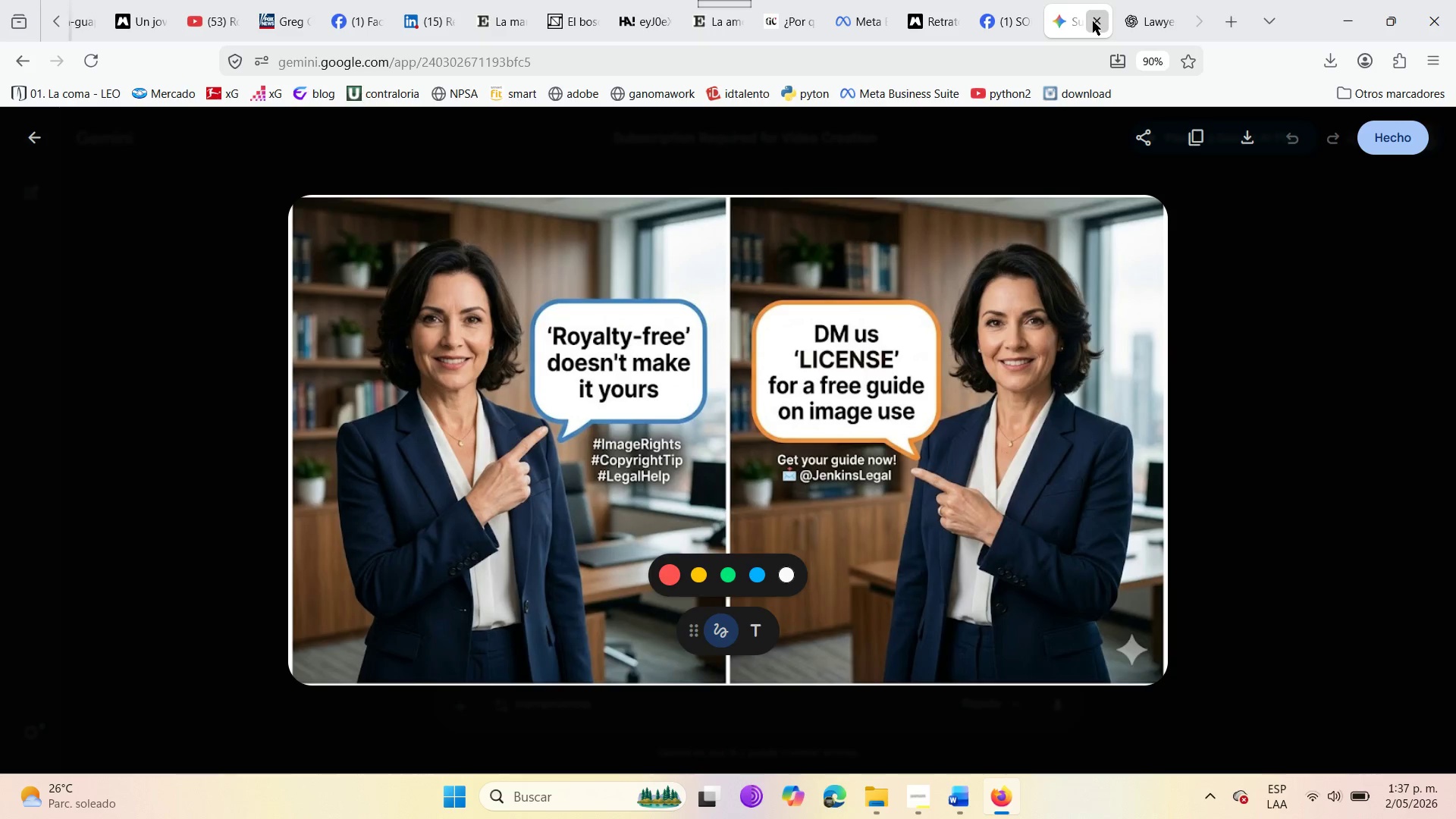 
left_click([1093, 21])
 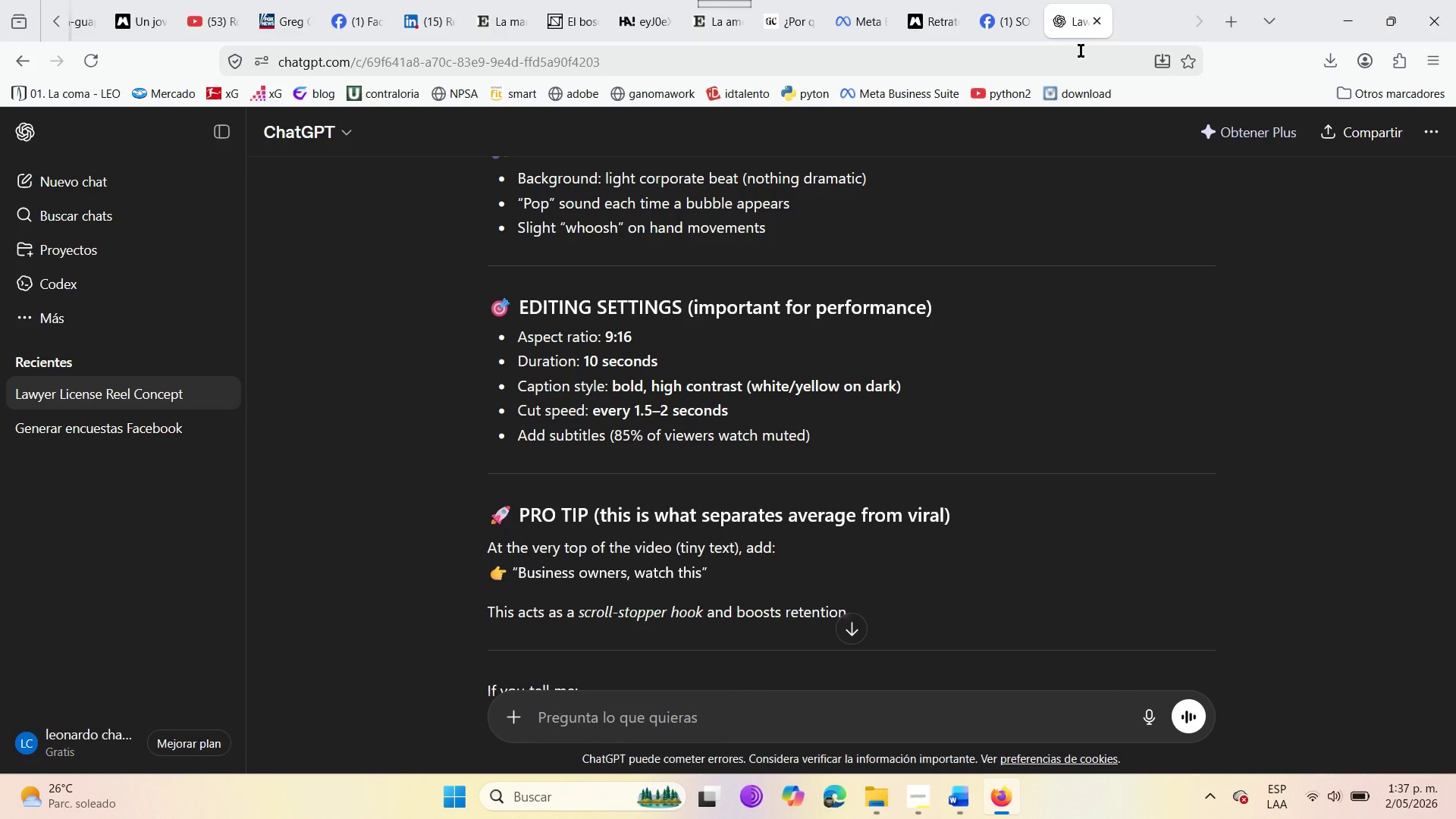 
left_click([1024, 17])
 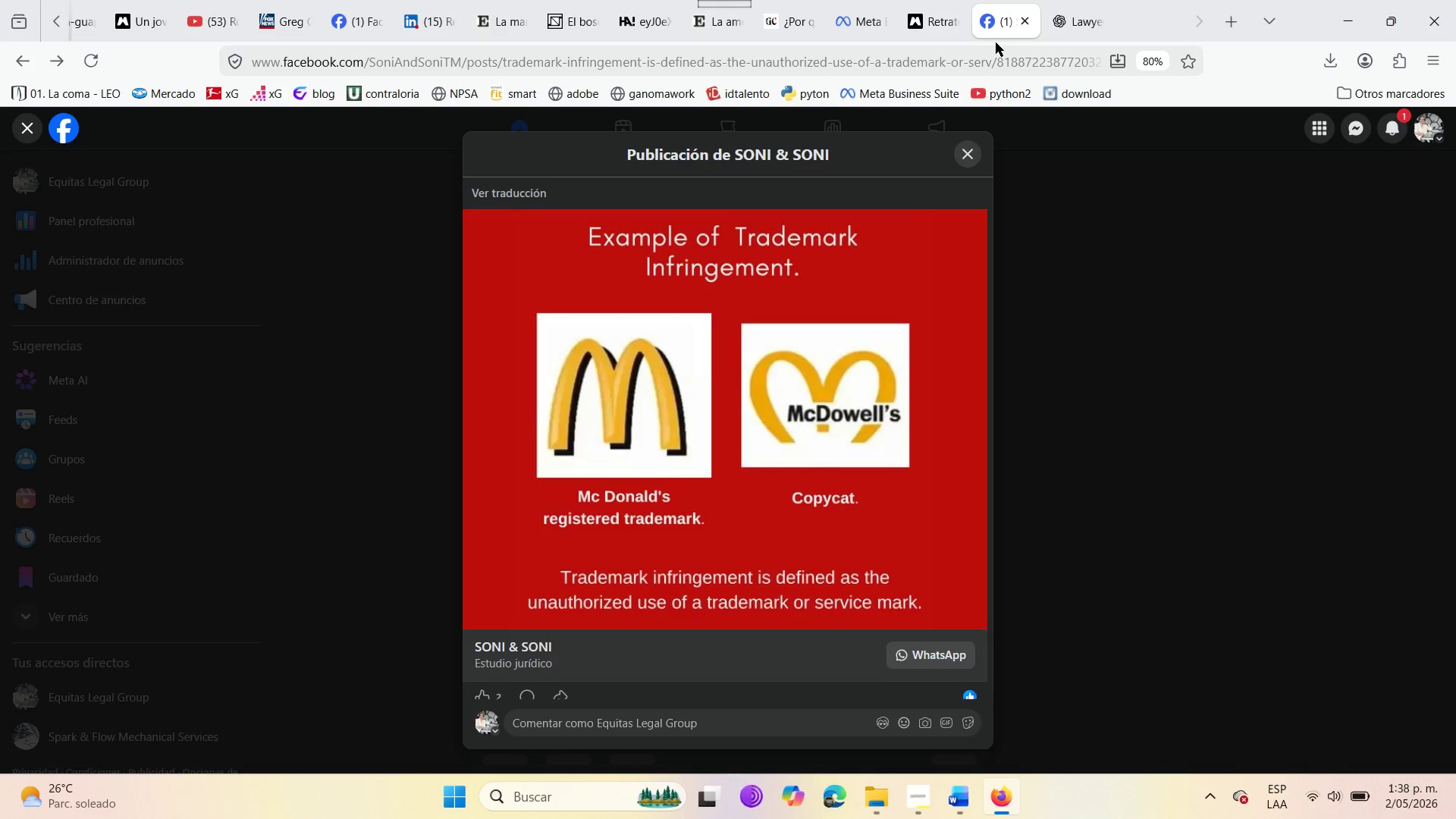 
mouse_move([1011, 12])
 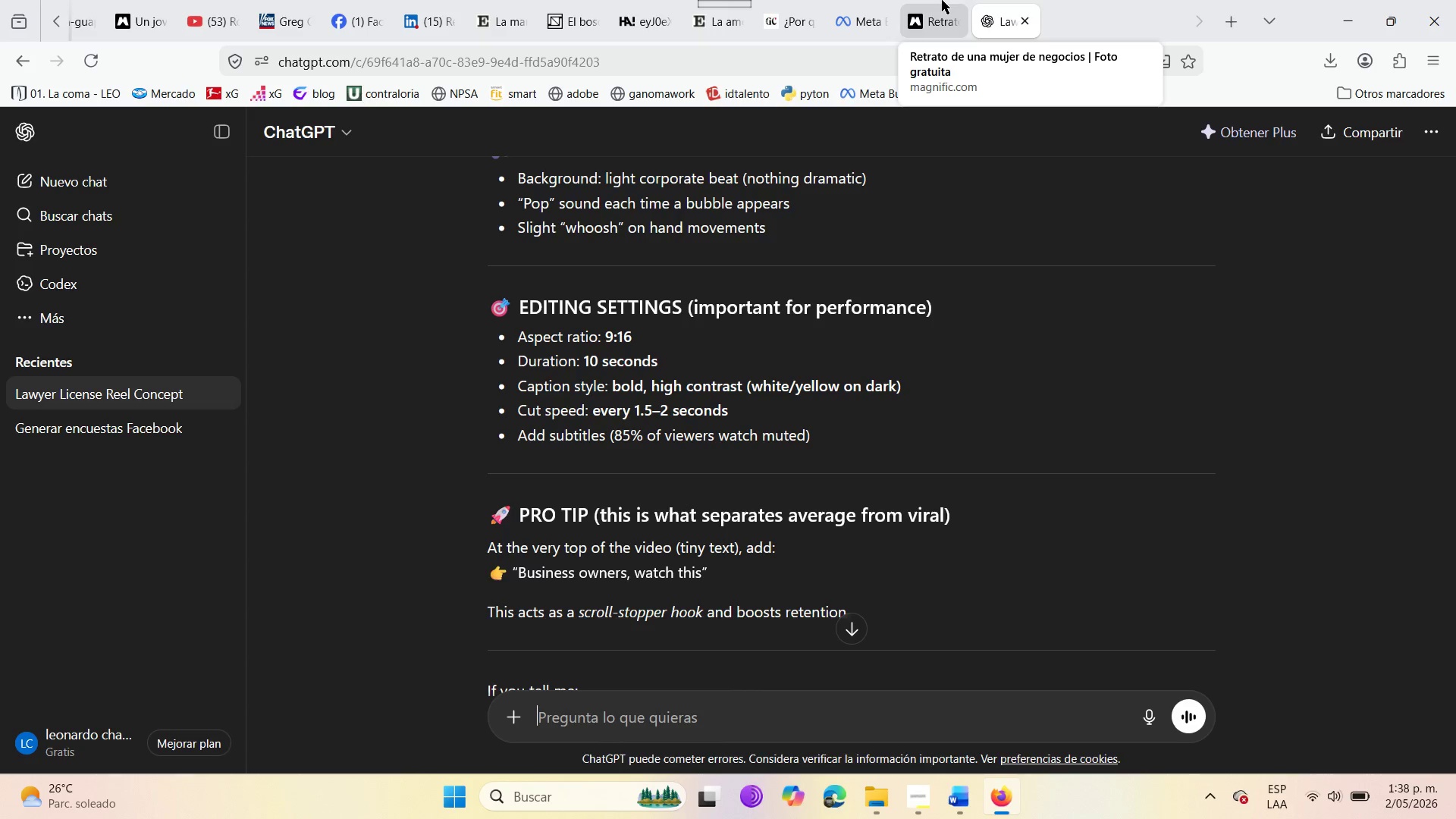 
left_click([942, 0])
 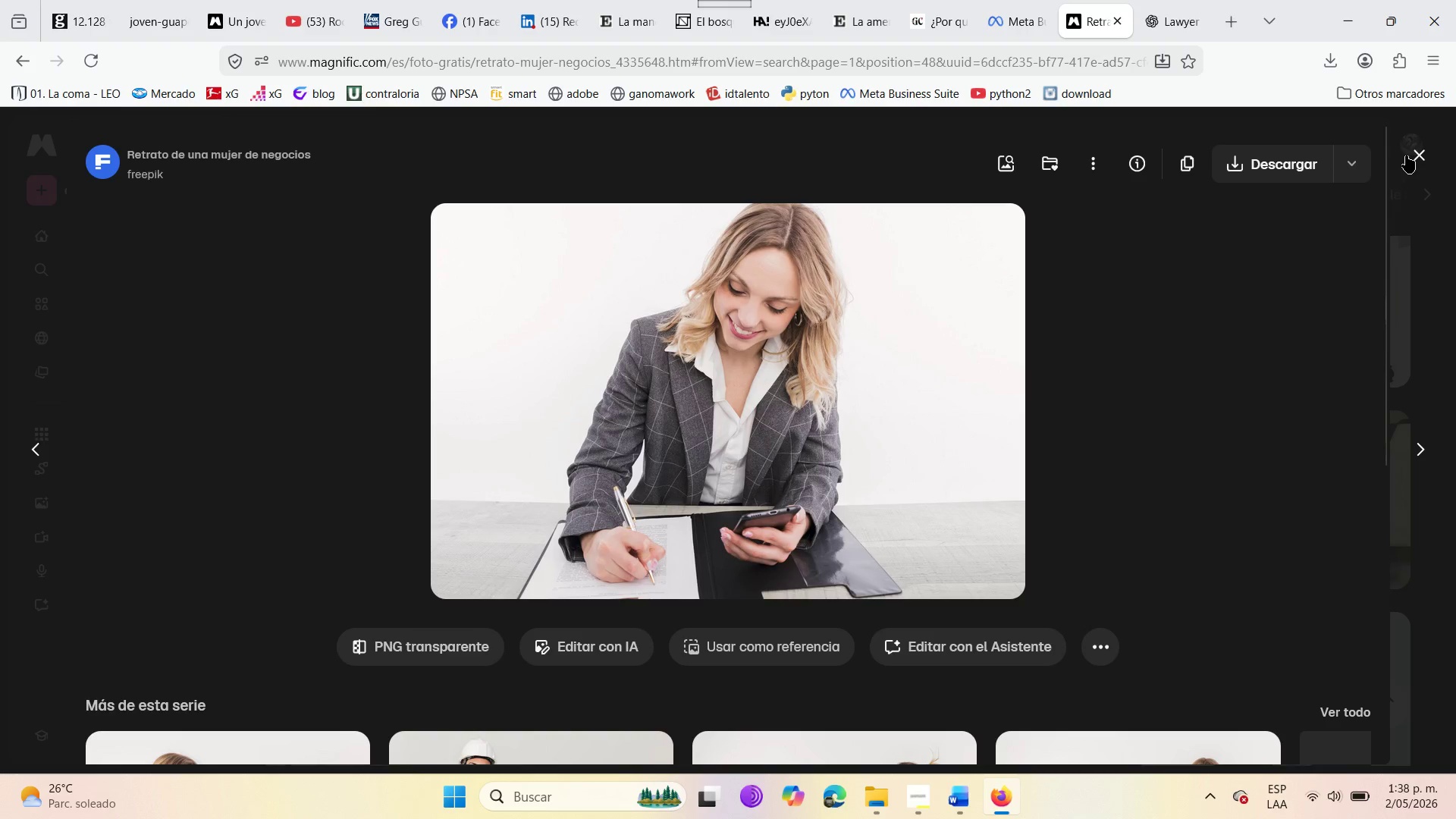 
left_click([1410, 152])
 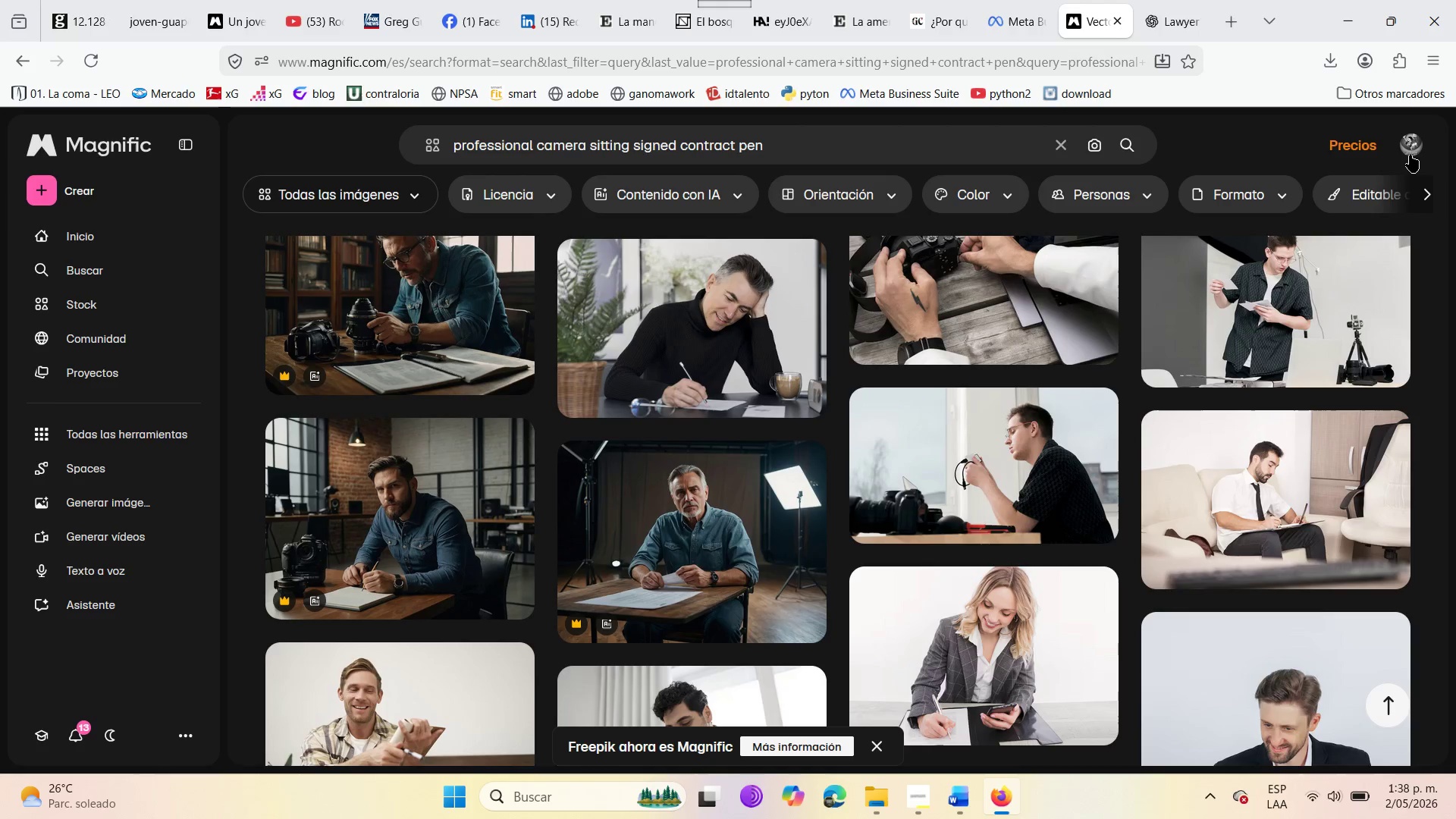 
scroll: coordinate [745, 534], scroll_direction: up, amount: 5.0
 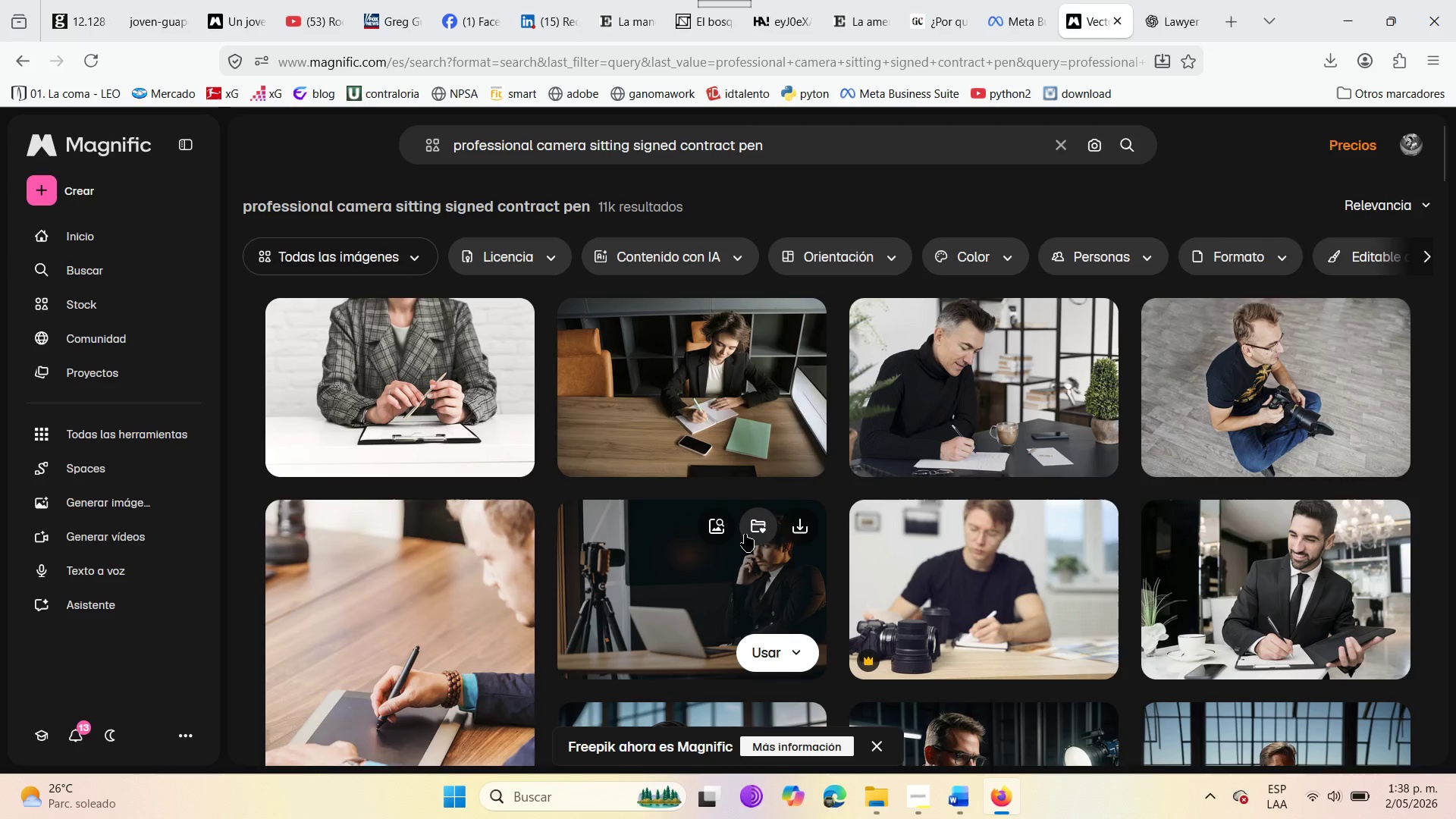 
left_click([959, 377])
 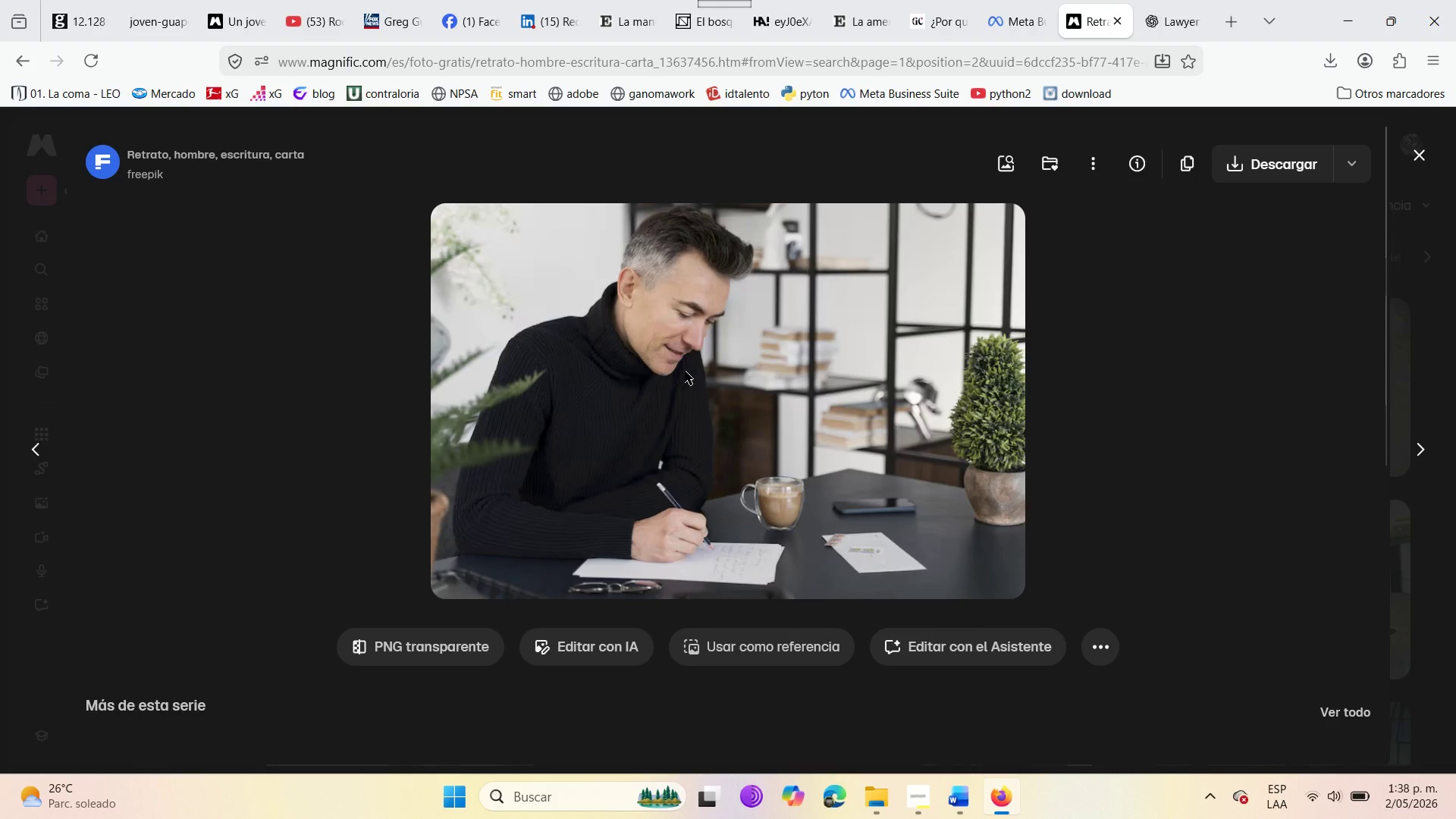 
wait(5.64)
 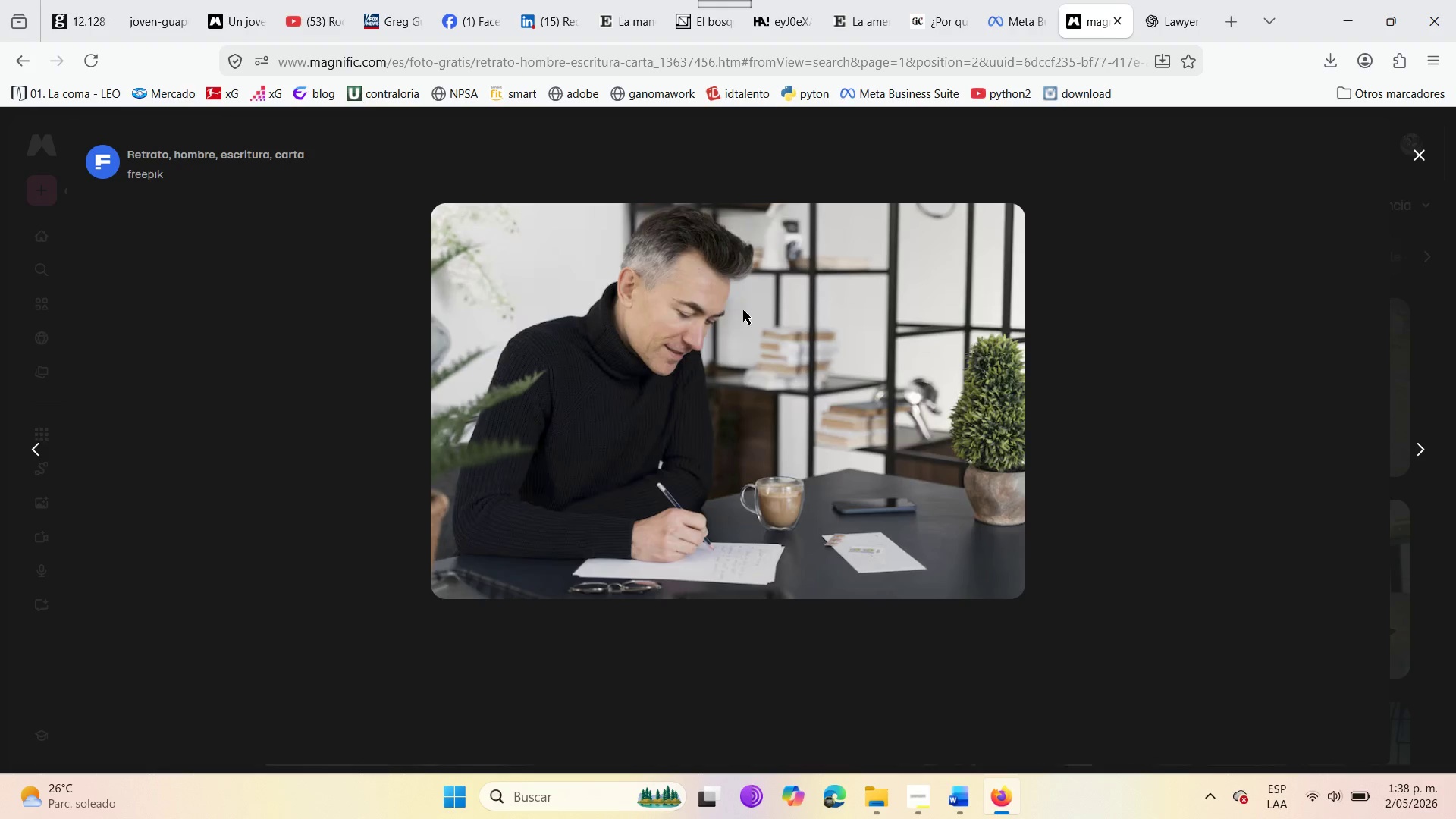 
left_click([1422, 158])
 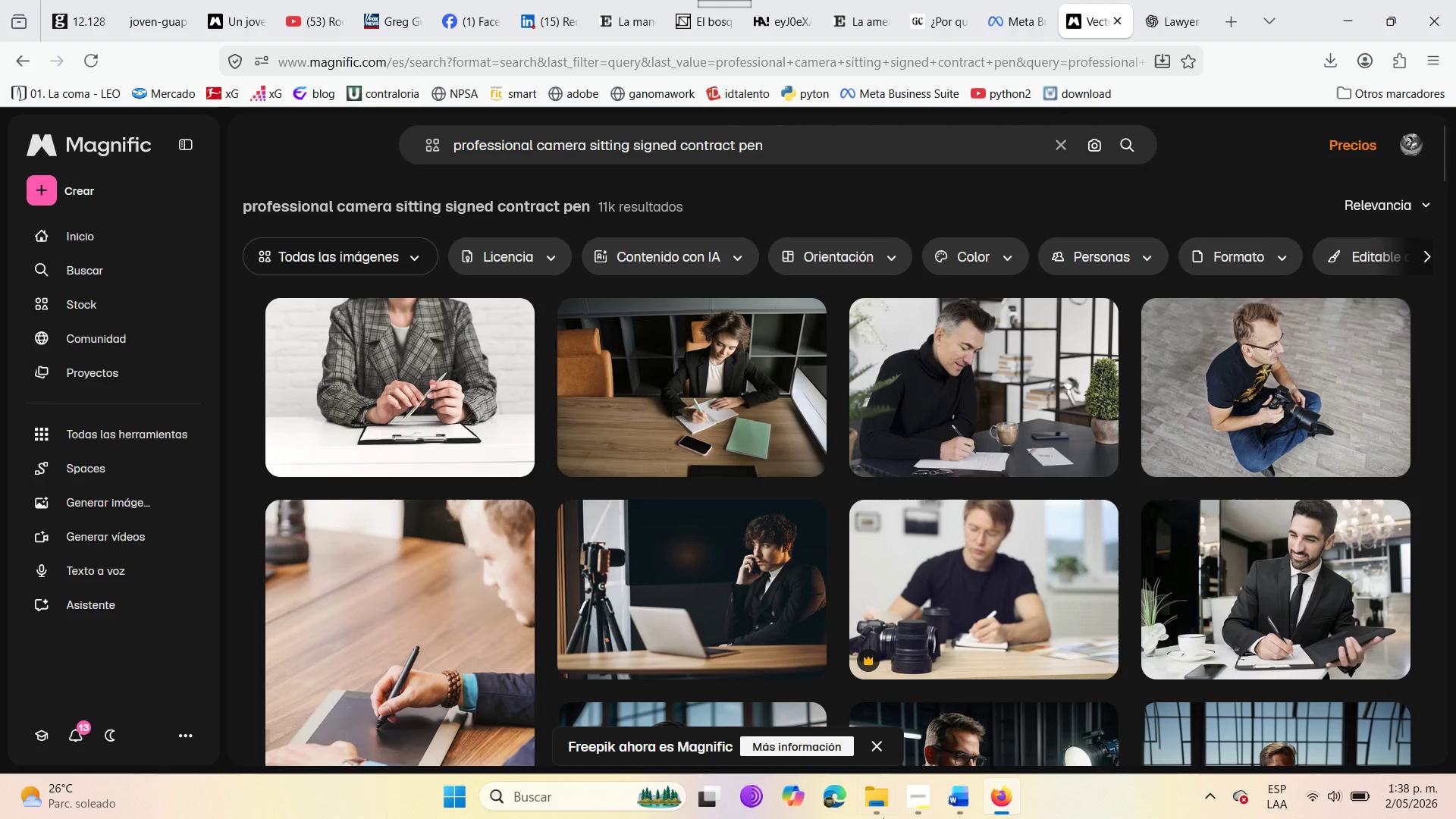 
scroll: coordinate [684, 593], scroll_direction: down, amount: 12.0
 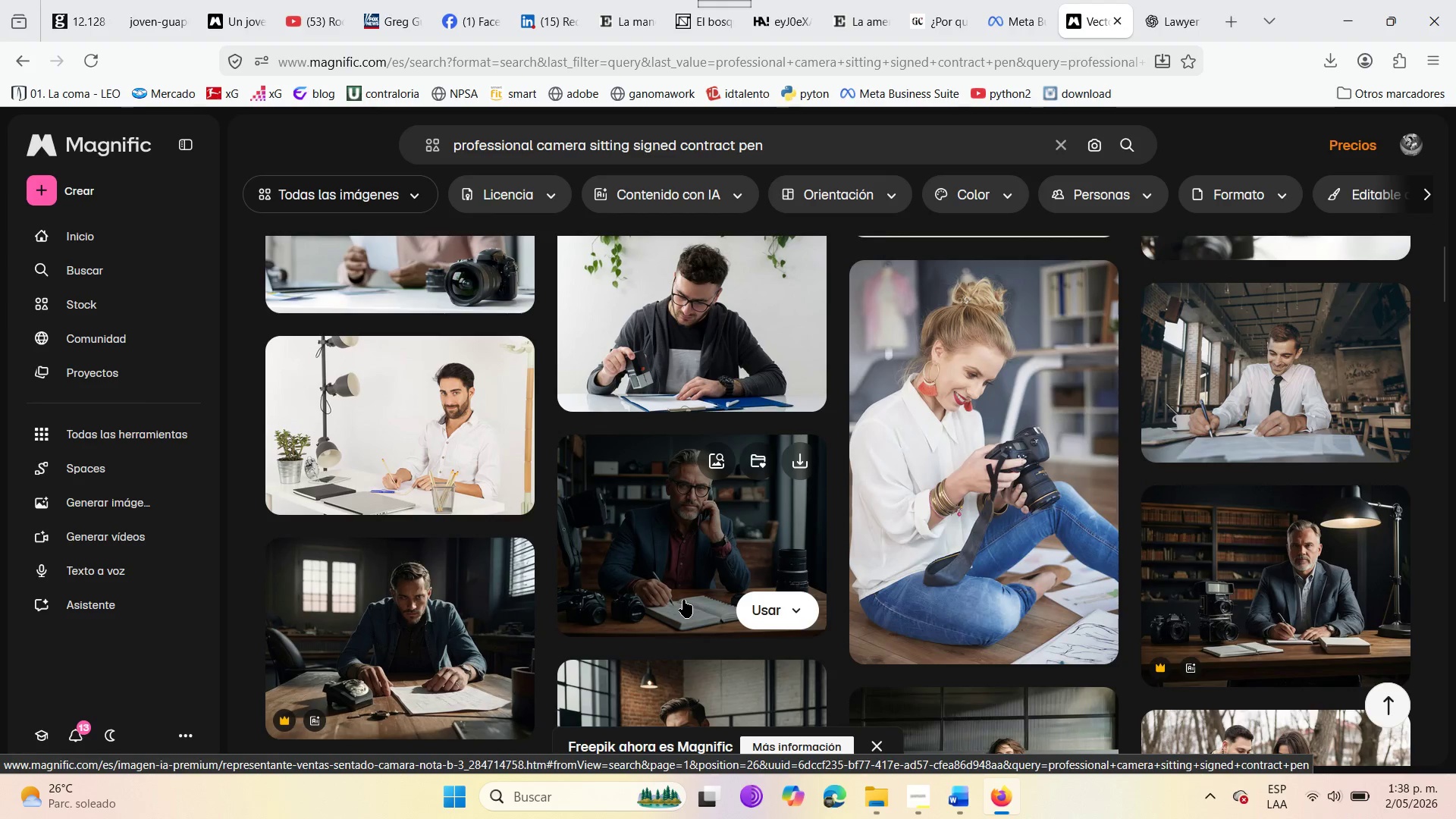 
scroll: coordinate [683, 600], scroll_direction: up, amount: 2.0
 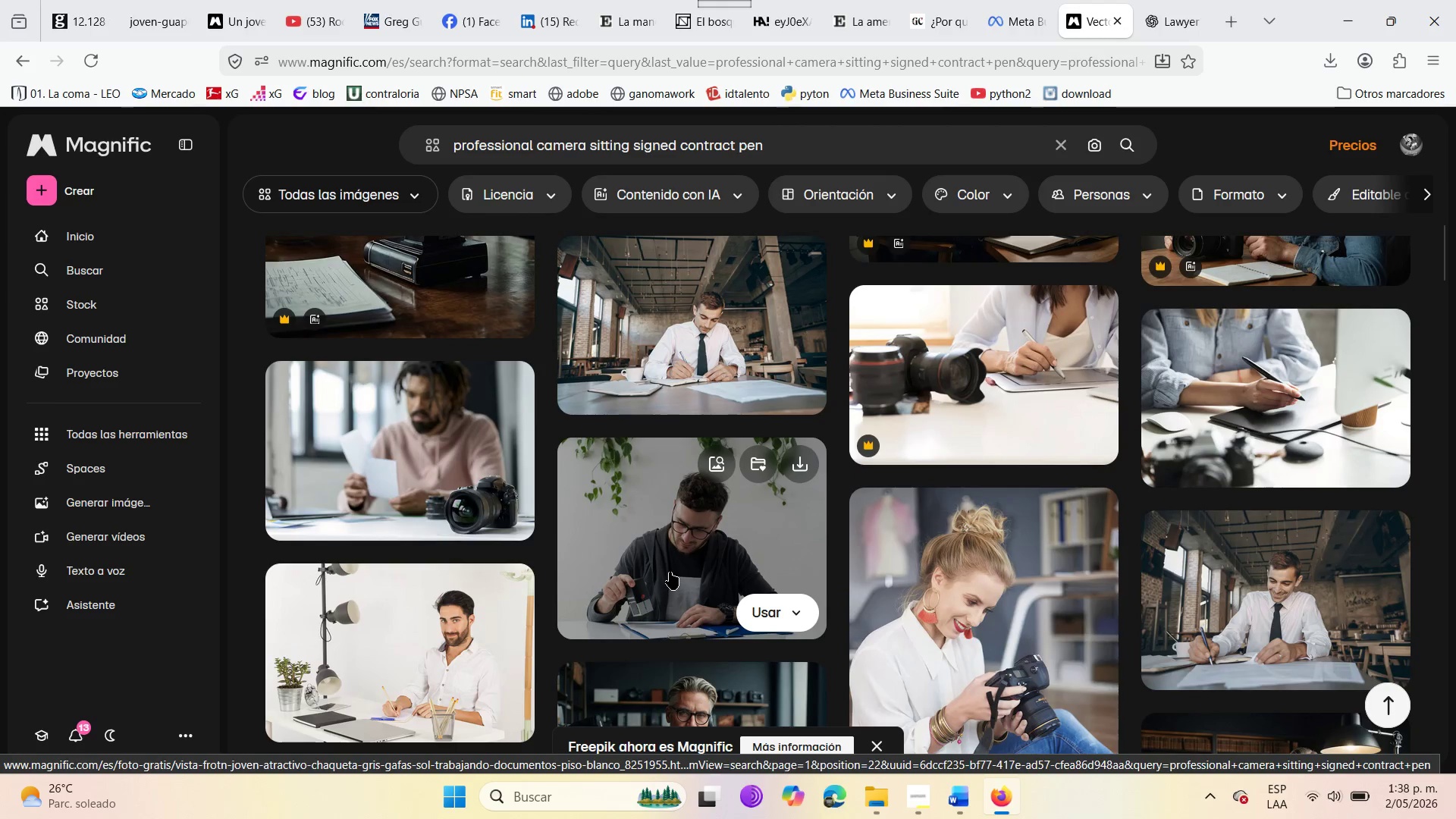 
left_click([670, 554])
 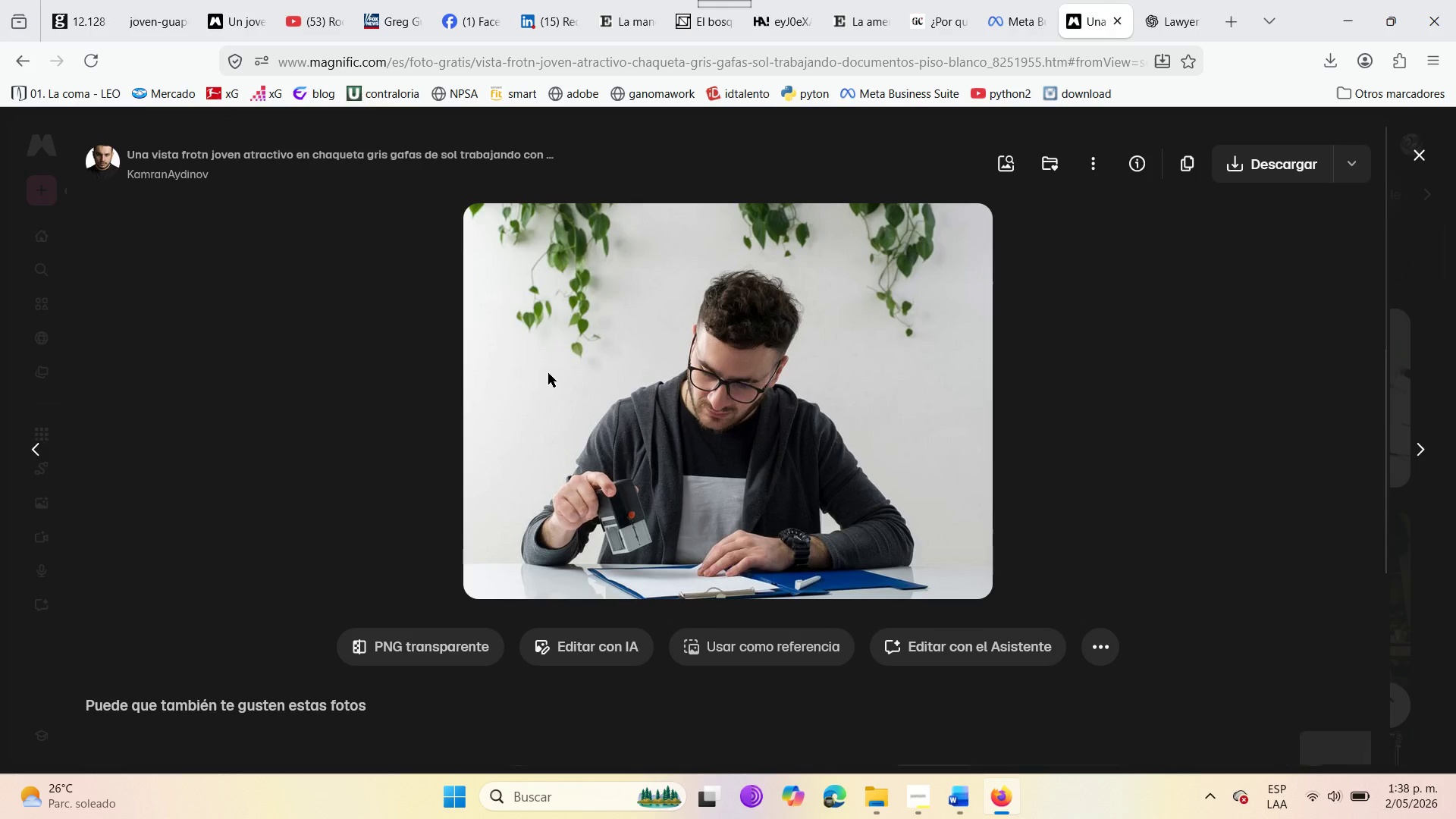 
key(PrintScreen)
 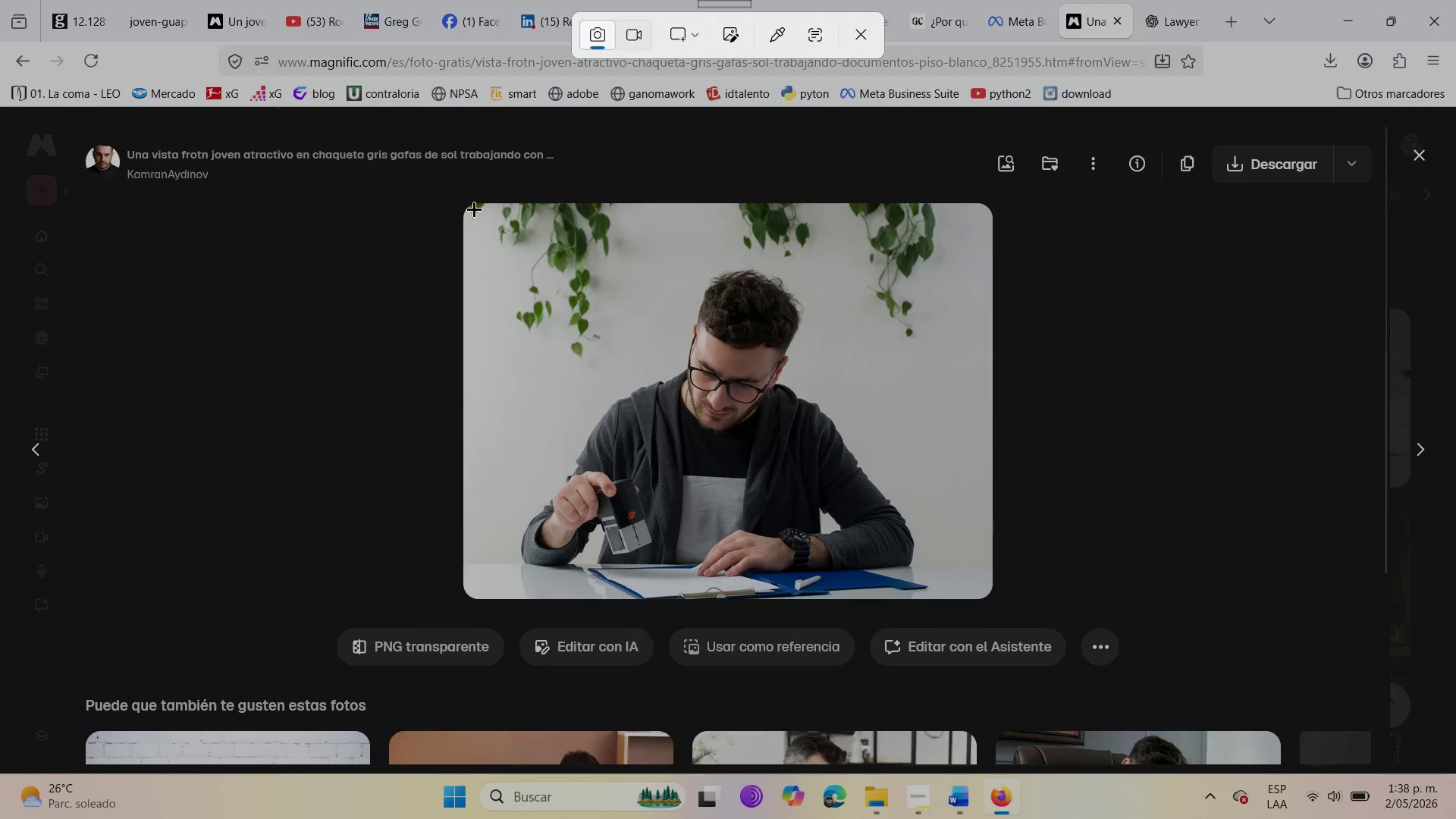 
left_click_drag(start_coordinate=[474, 209], to_coordinate=[985, 591])
 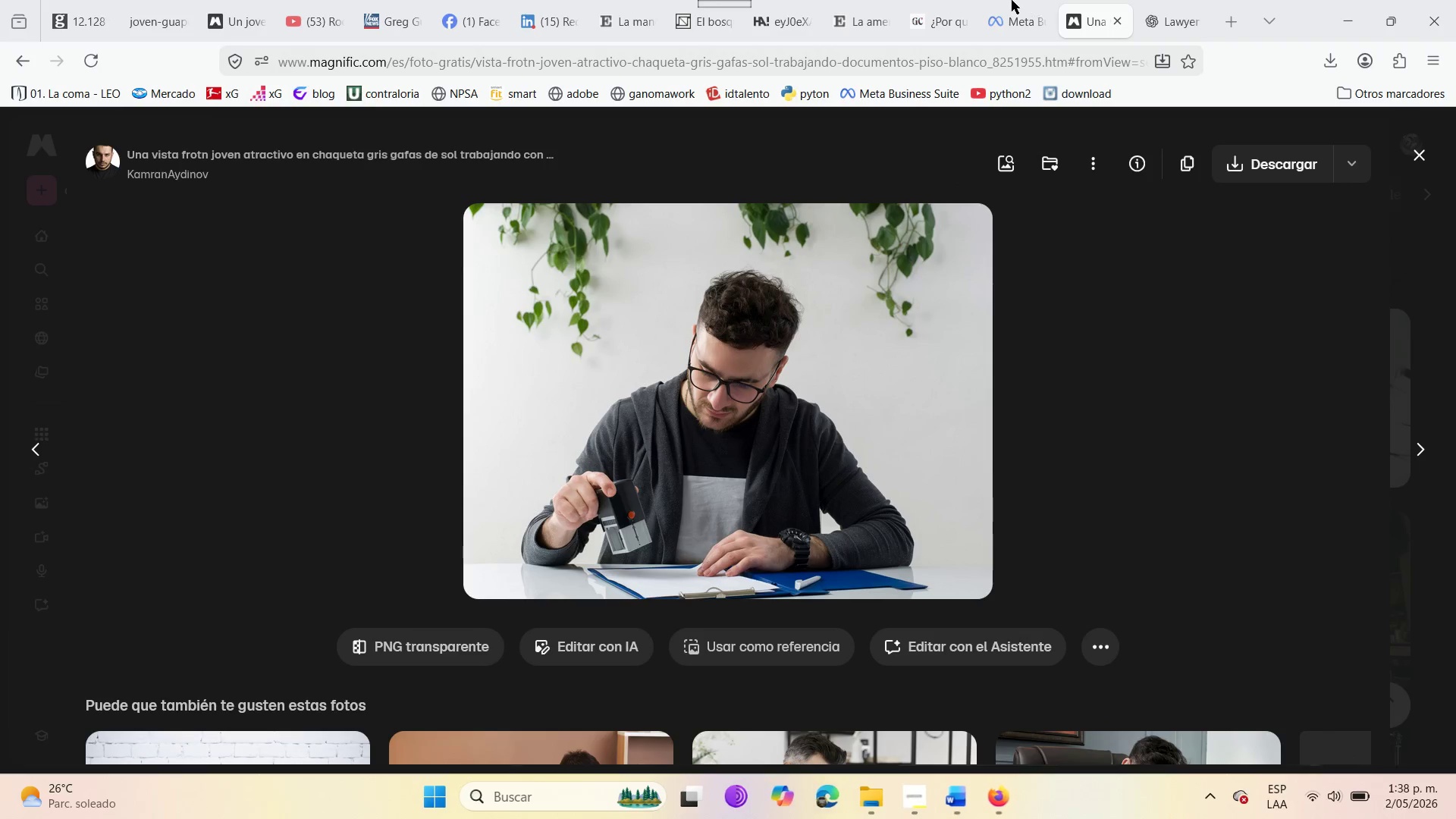 
left_click([1012, 0])
 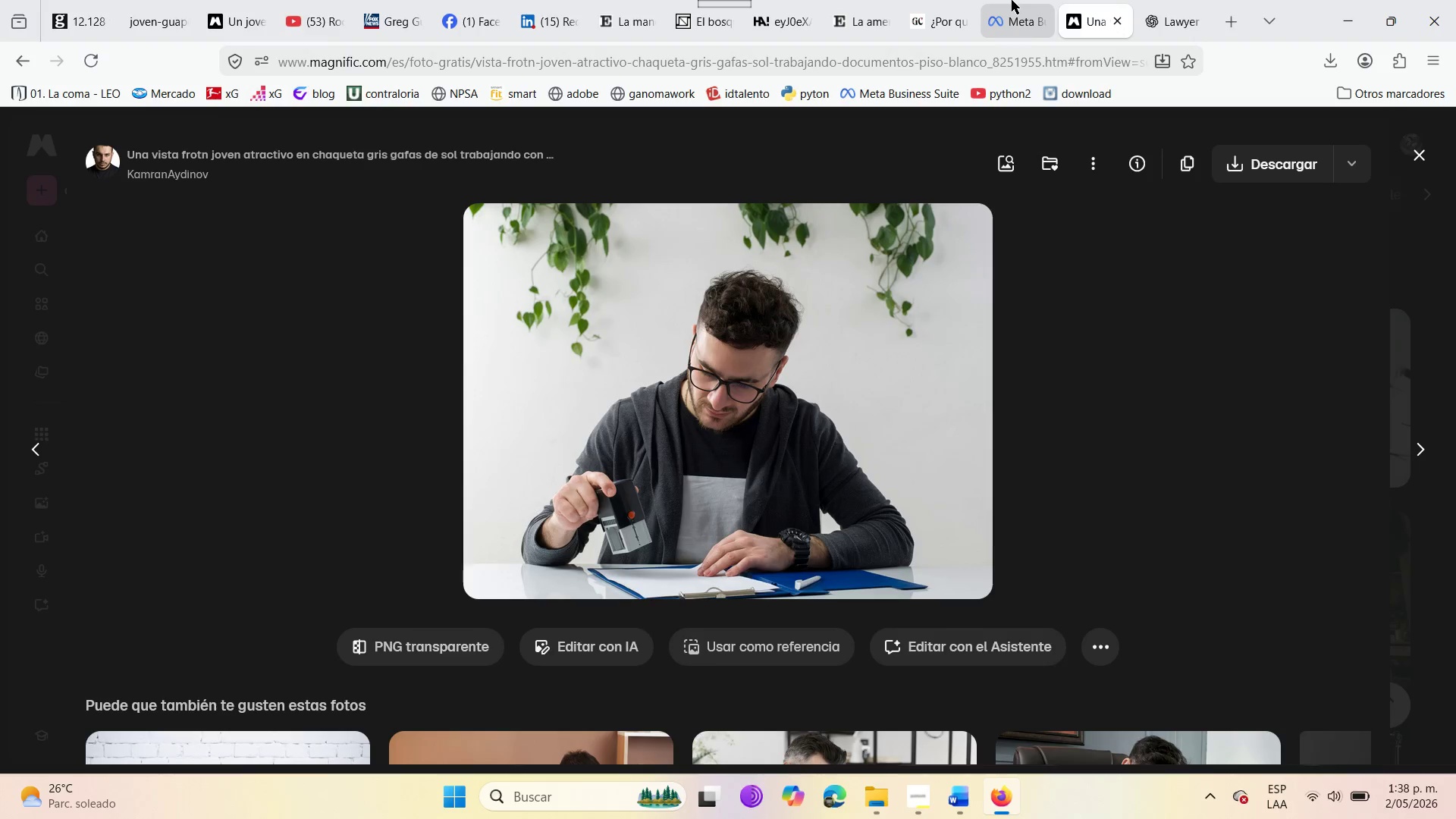 
left_click([1012, 0])
 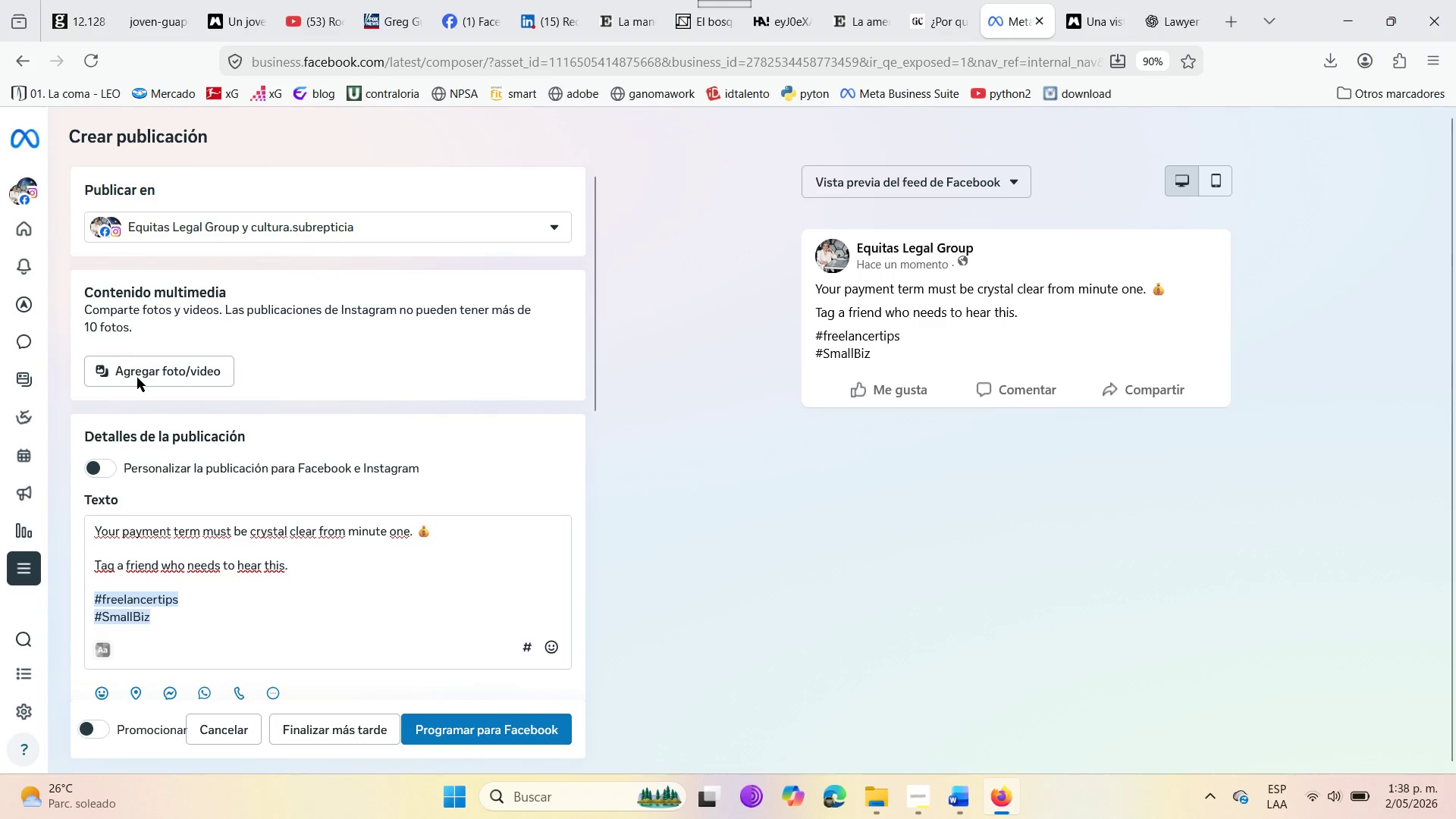 
left_click([139, 377])
 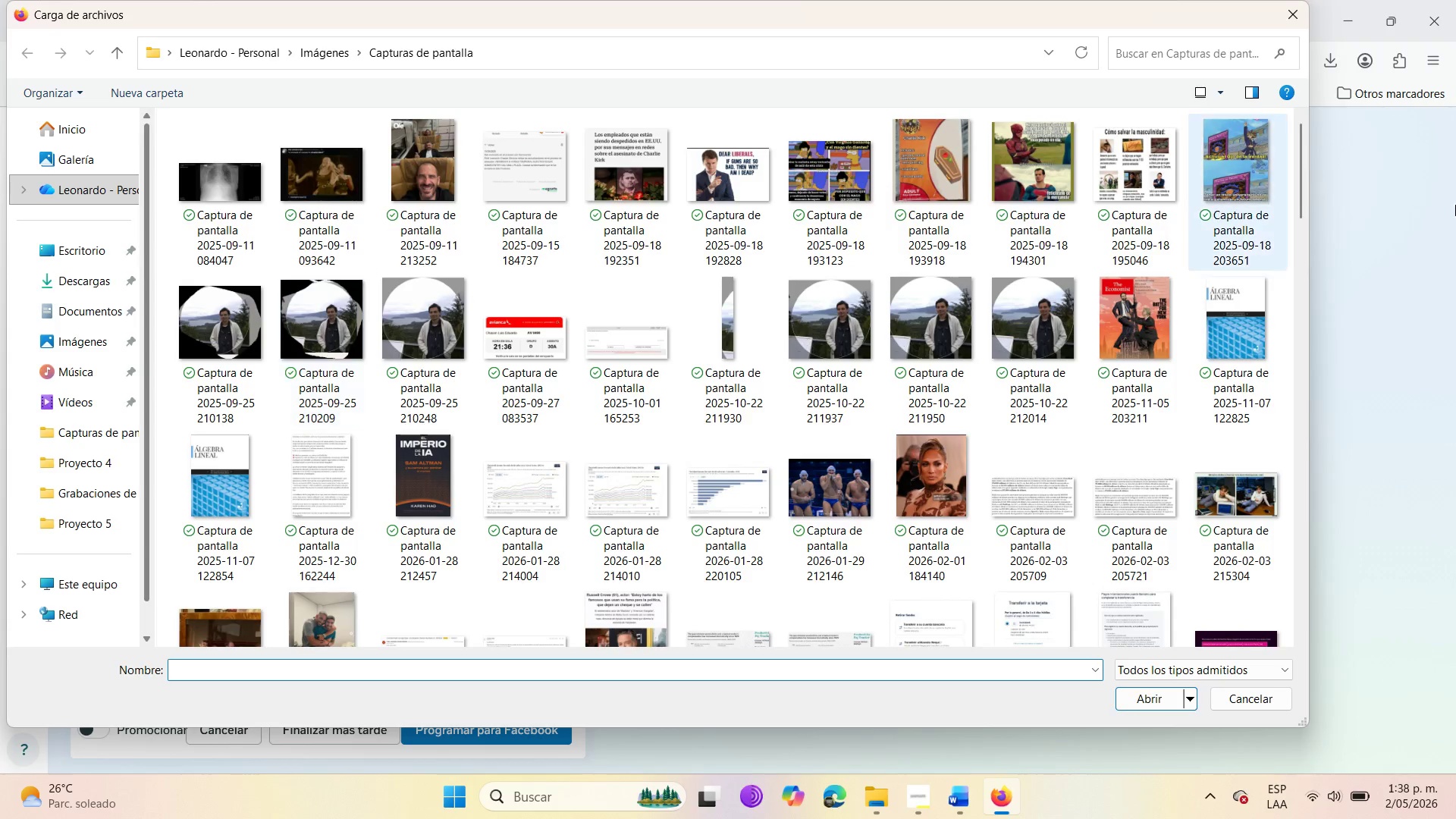 
wait(5.39)
 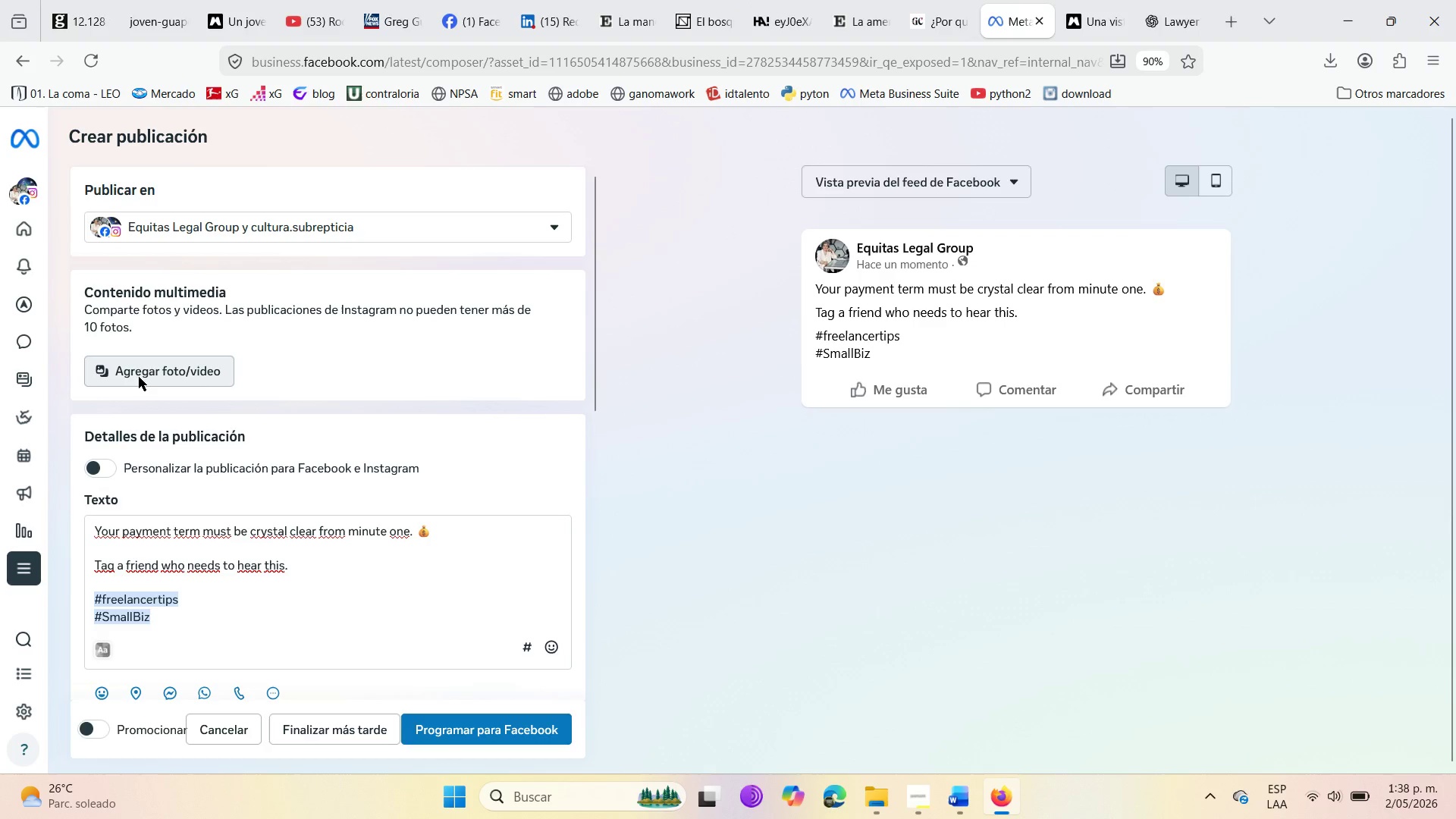 
left_click_drag(start_coordinate=[1302, 177], to_coordinate=[1273, 642])
 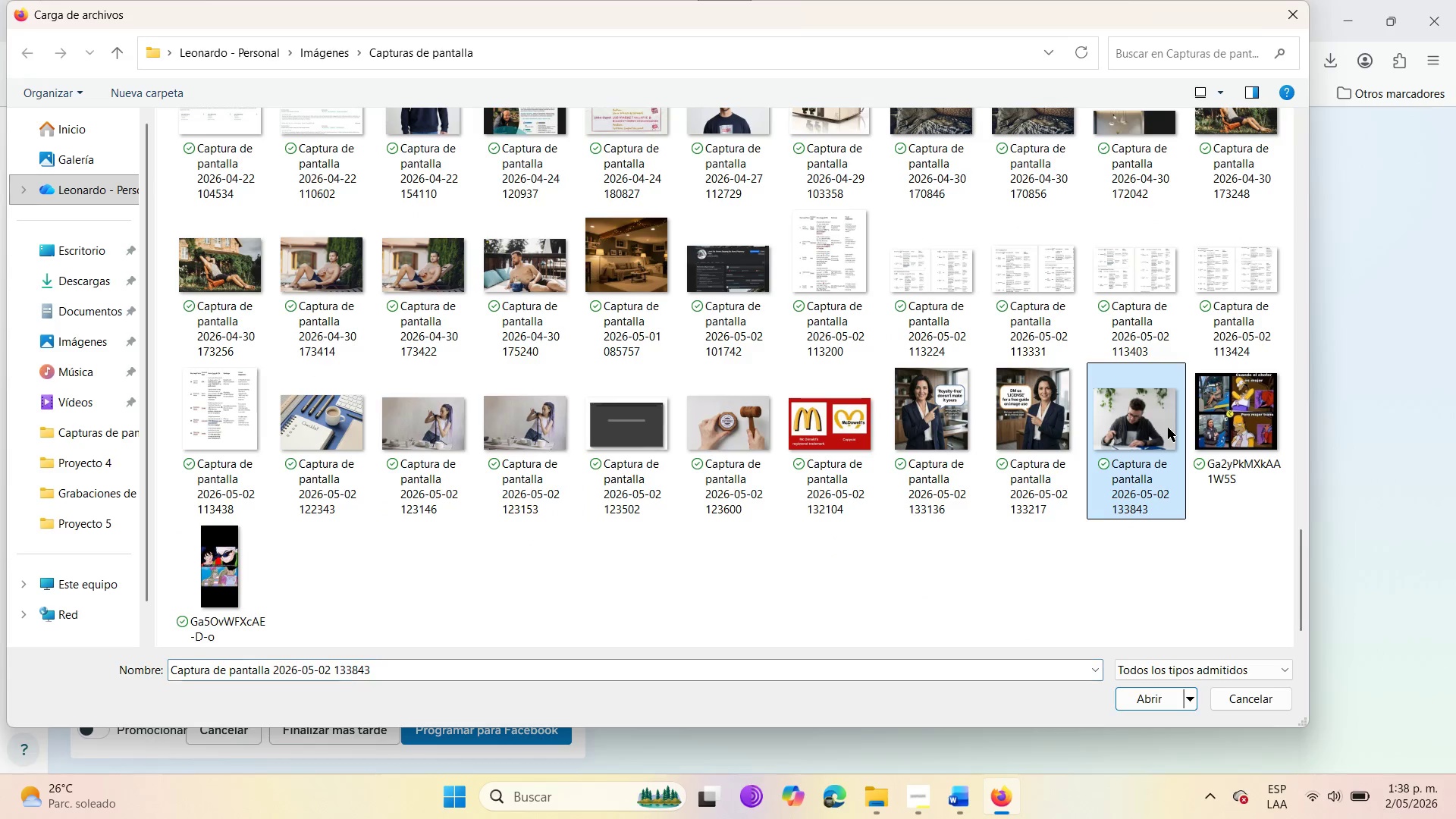 
left_click([1147, 691])
 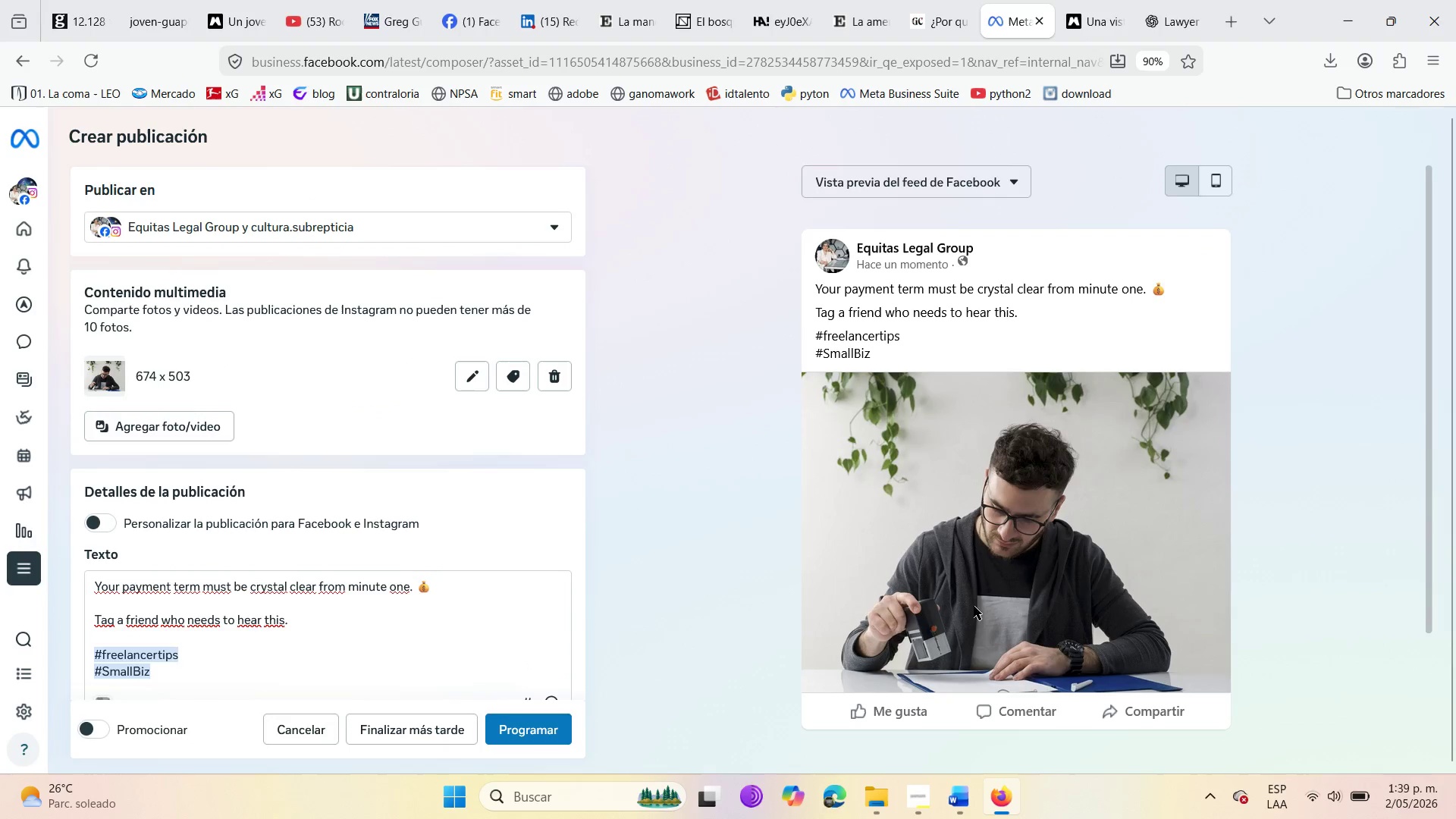 
wait(6.19)
 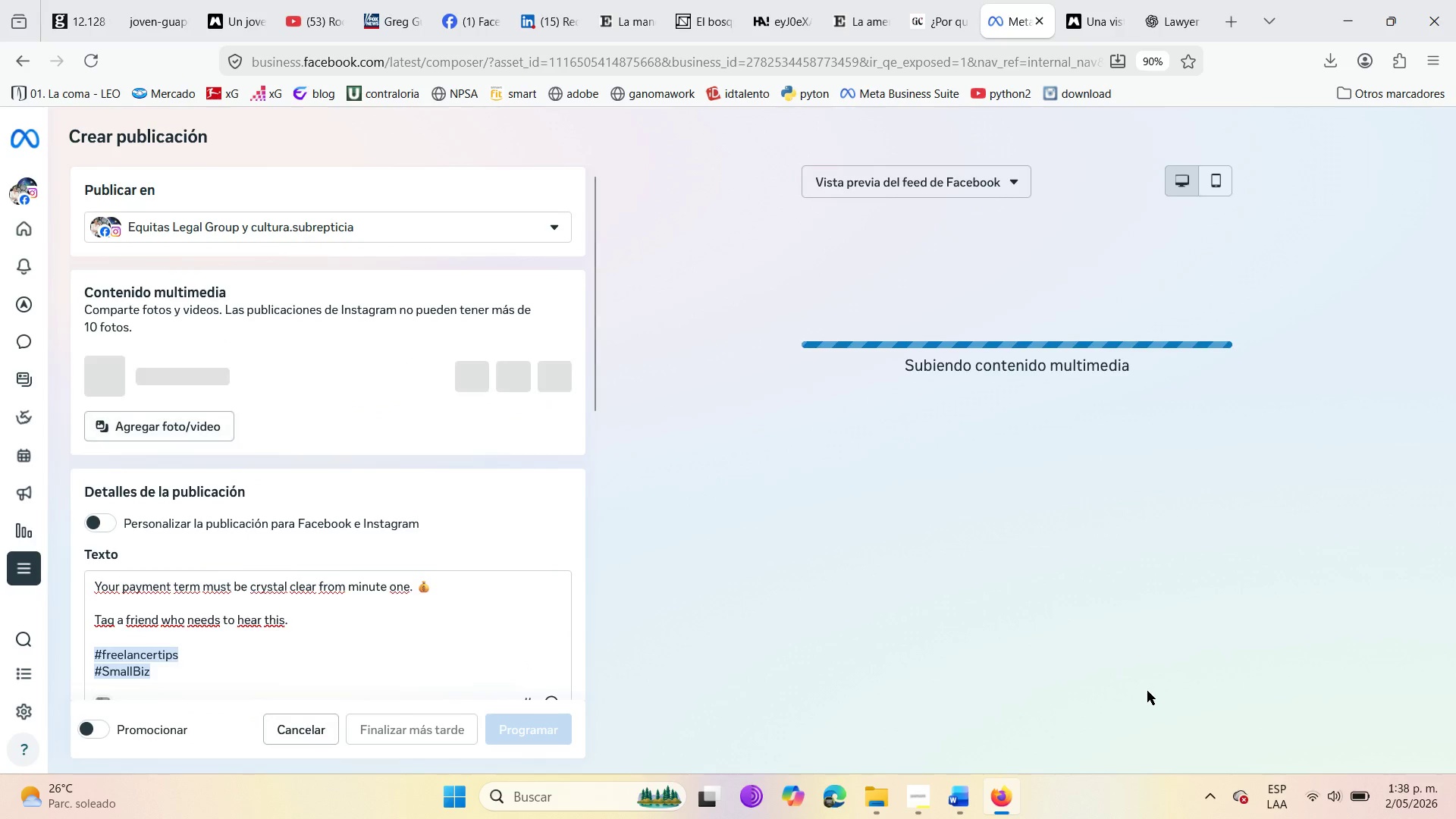 
scroll: coordinate [519, 554], scroll_direction: up, amount: 2.0
 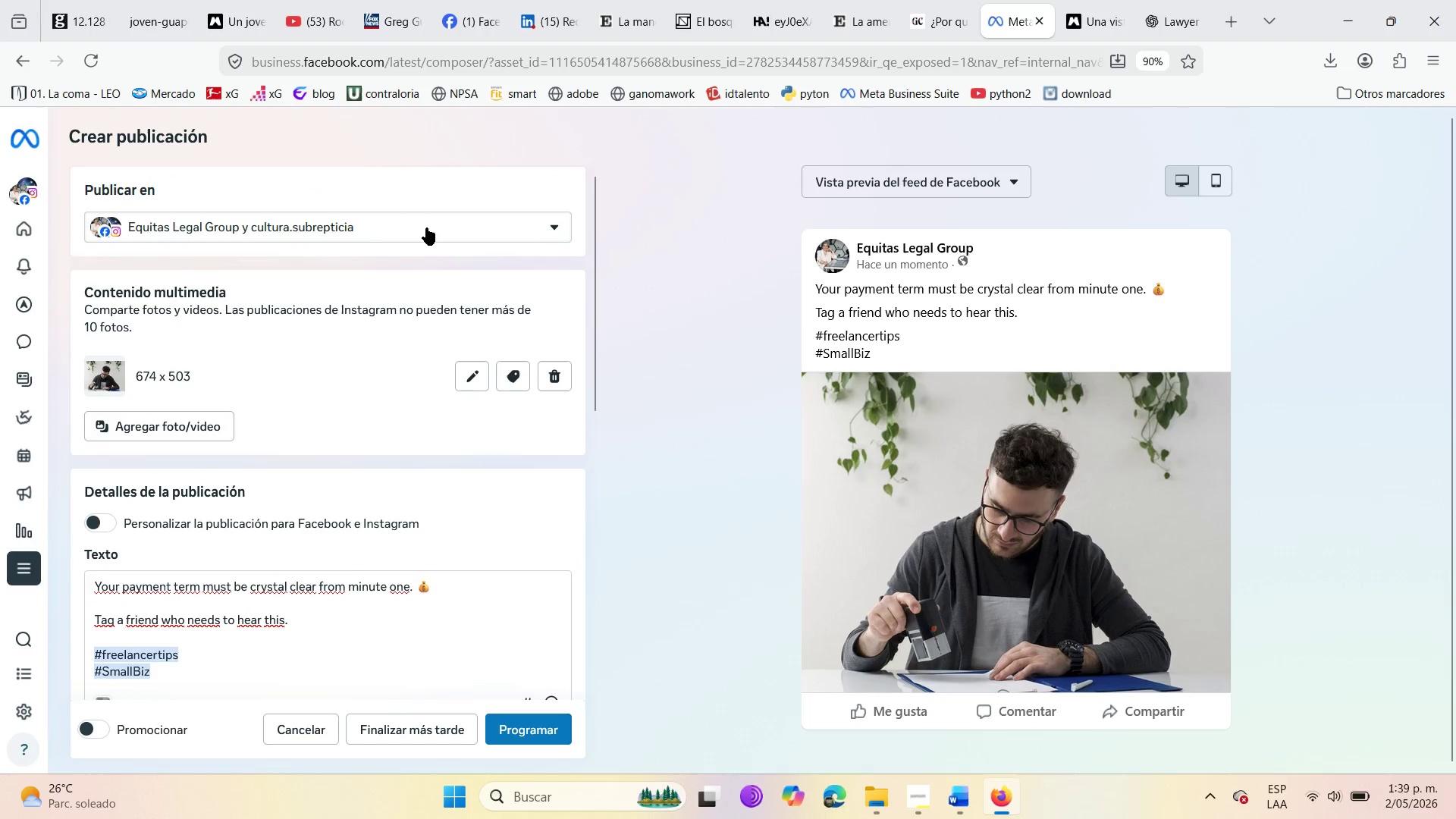 
left_click([426, 228])
 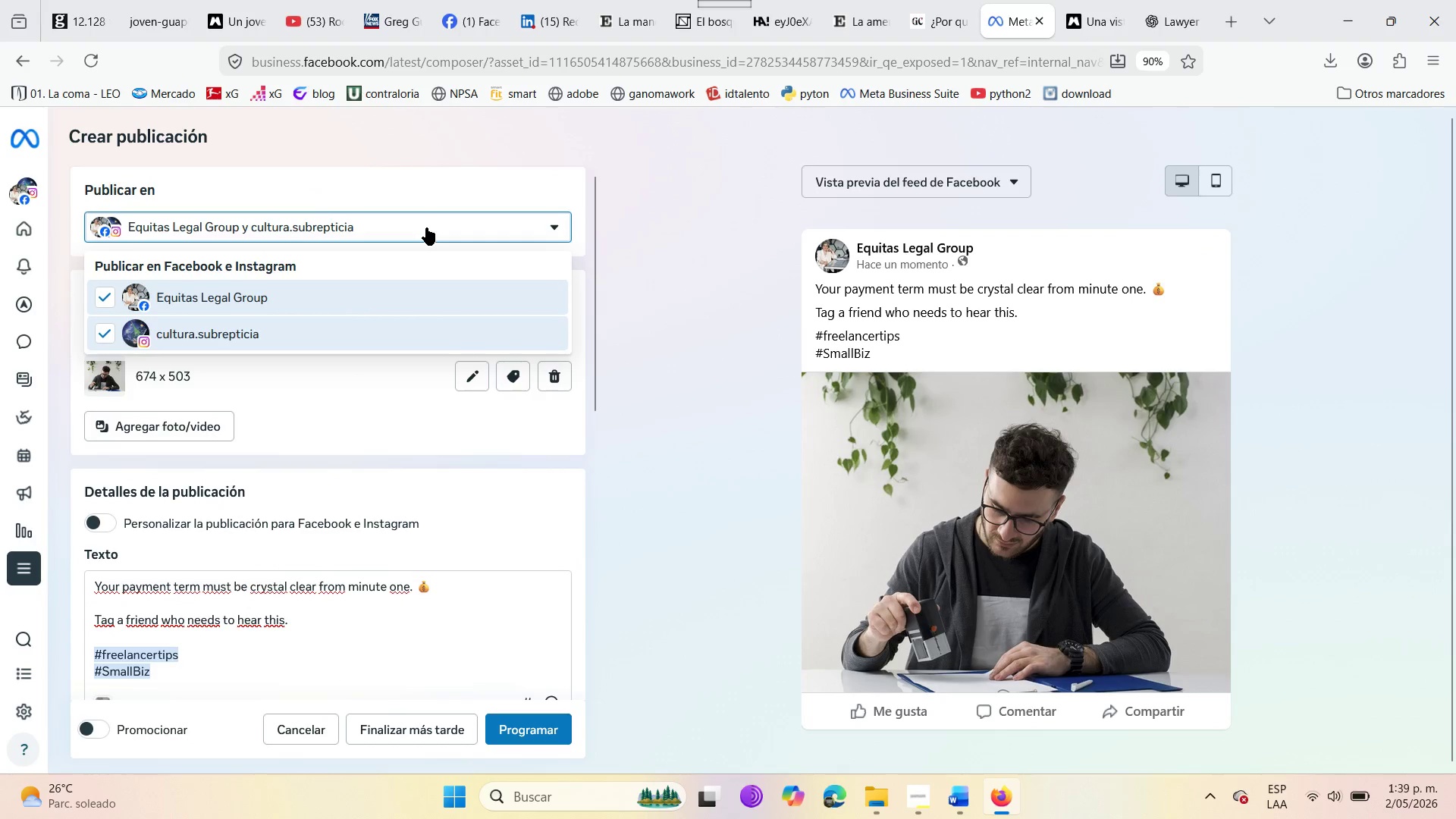 
left_click([426, 228])
 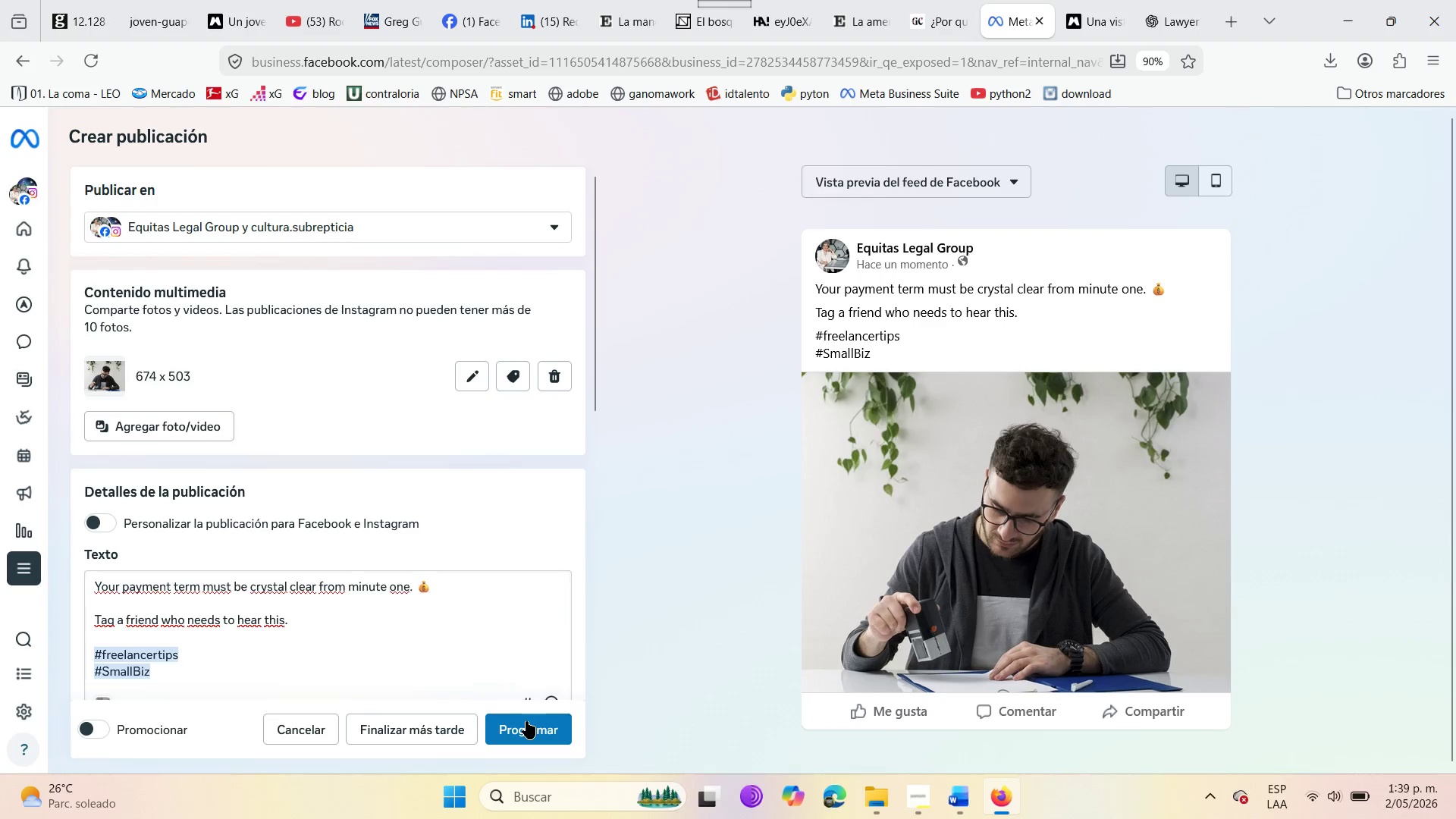 
left_click([526, 721])
 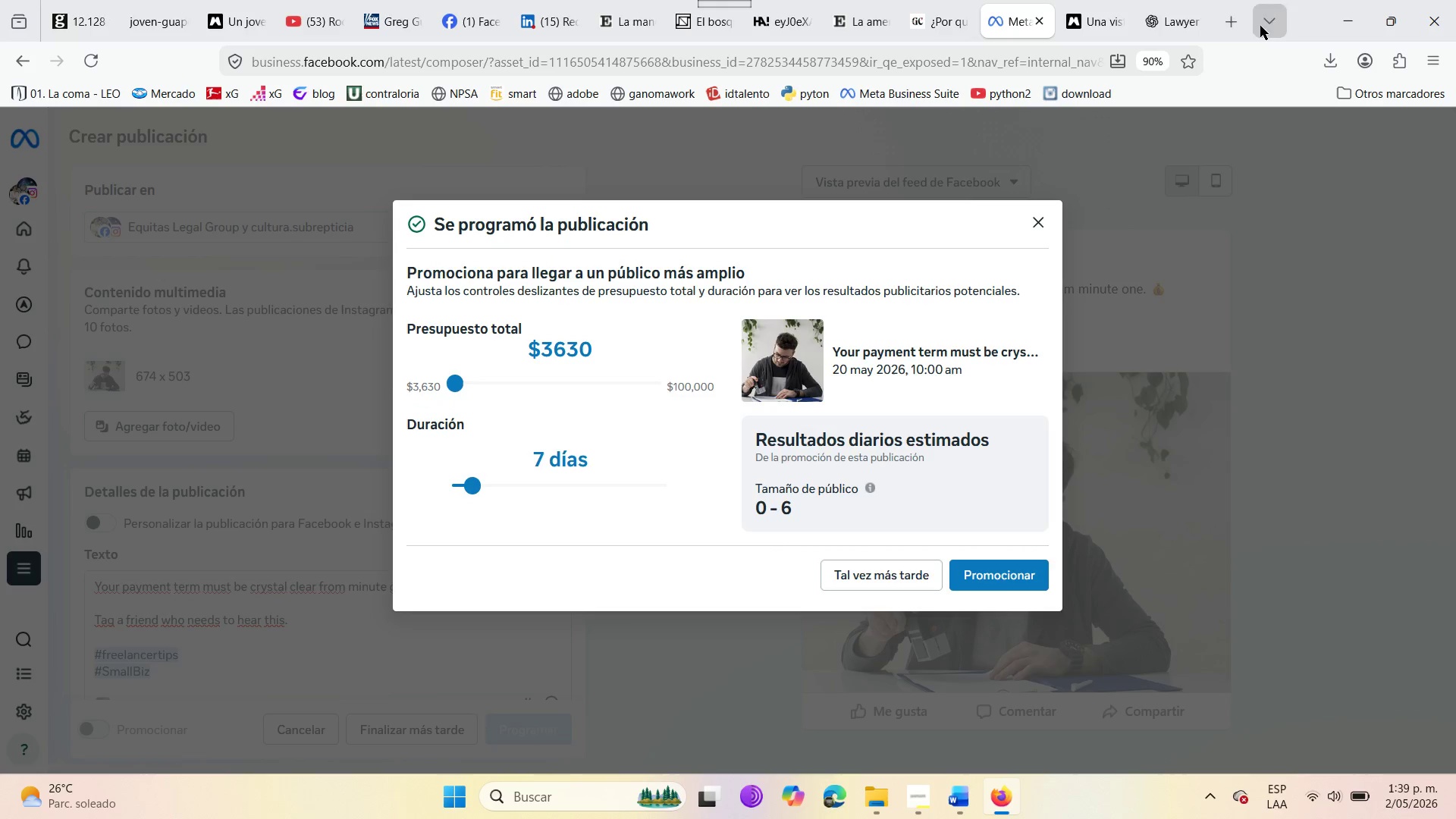 
wait(7.5)
 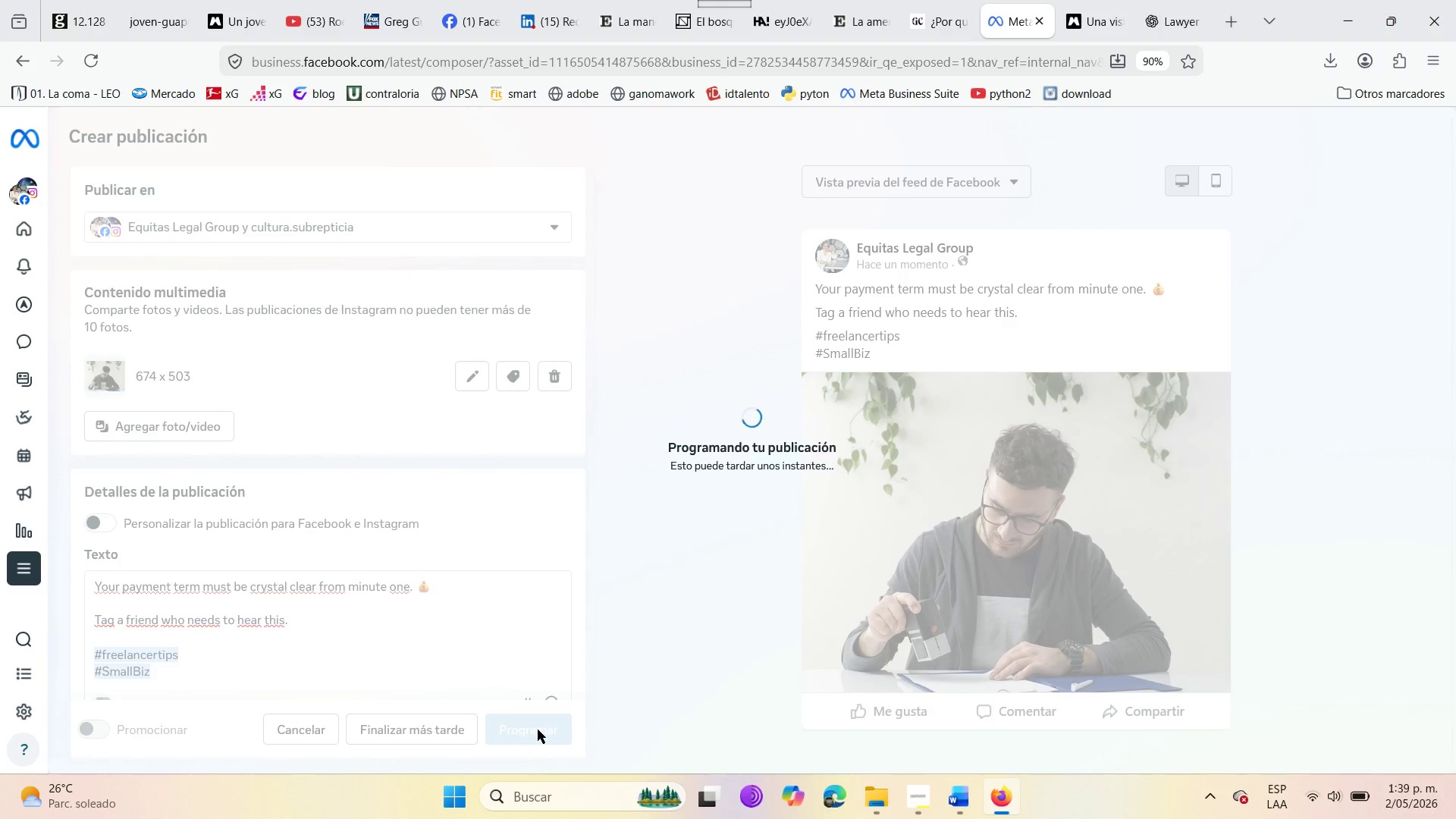 
left_click([1035, 220])
 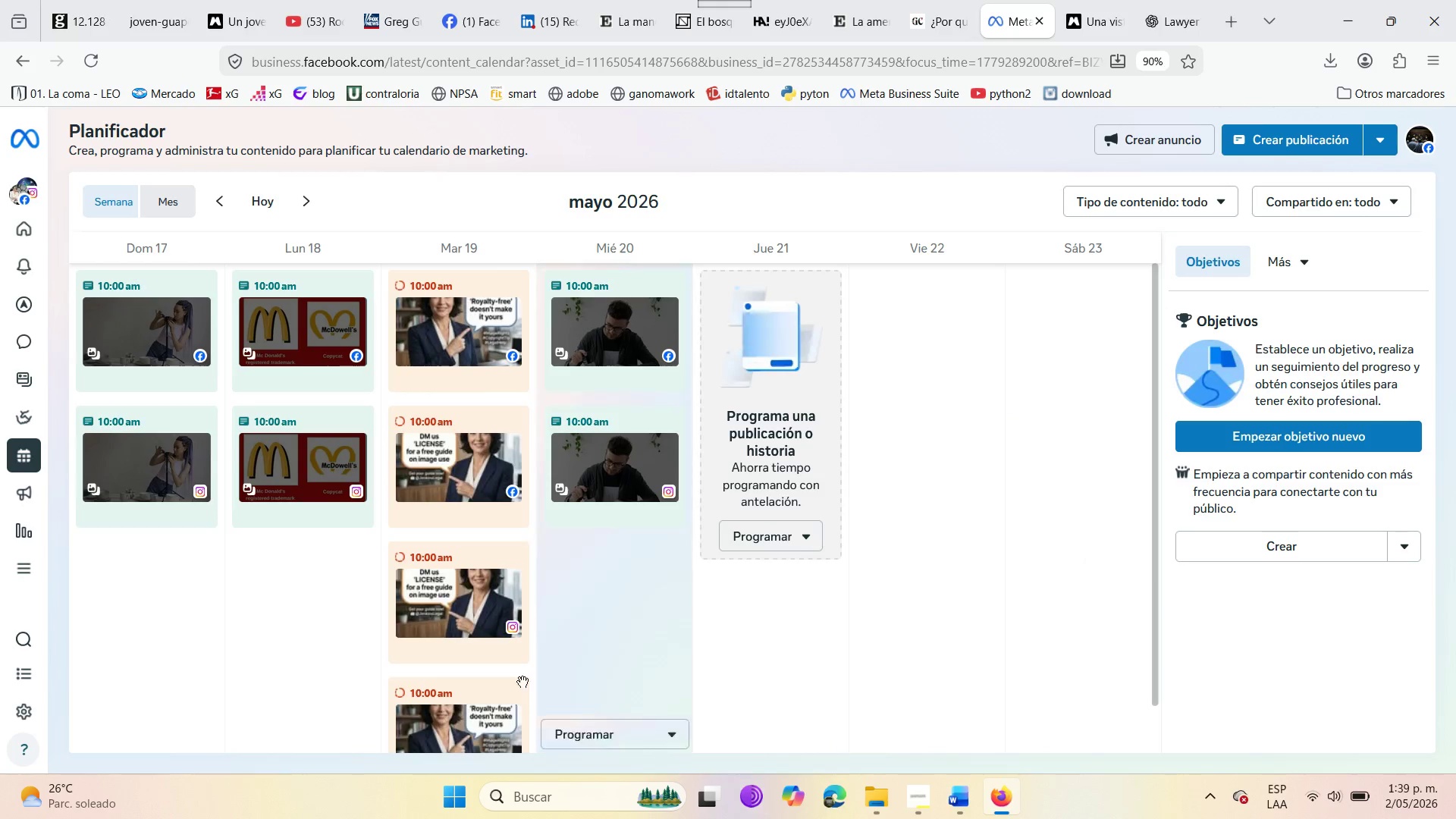 
wait(18.98)
 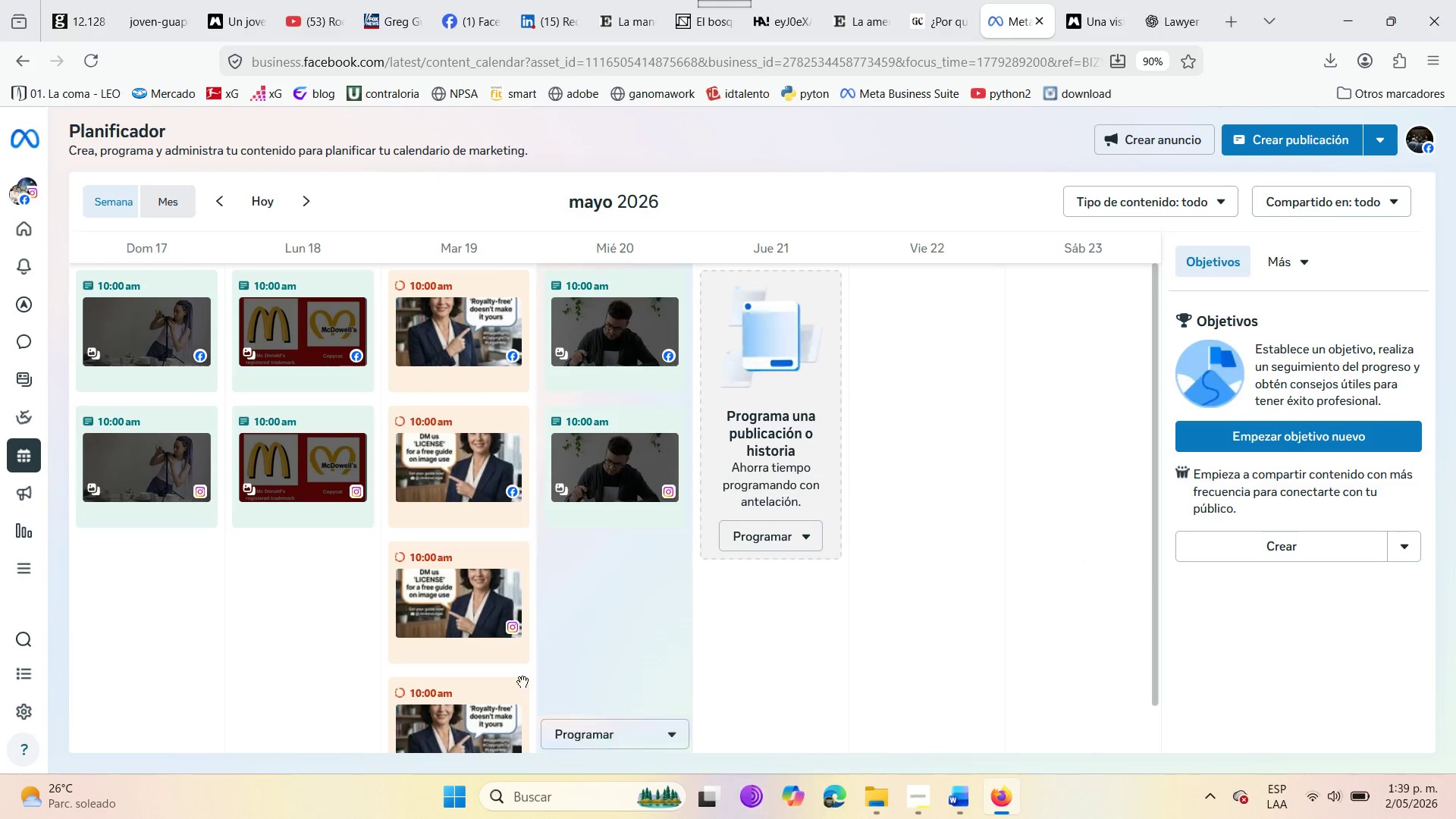 
left_click([775, 540])
 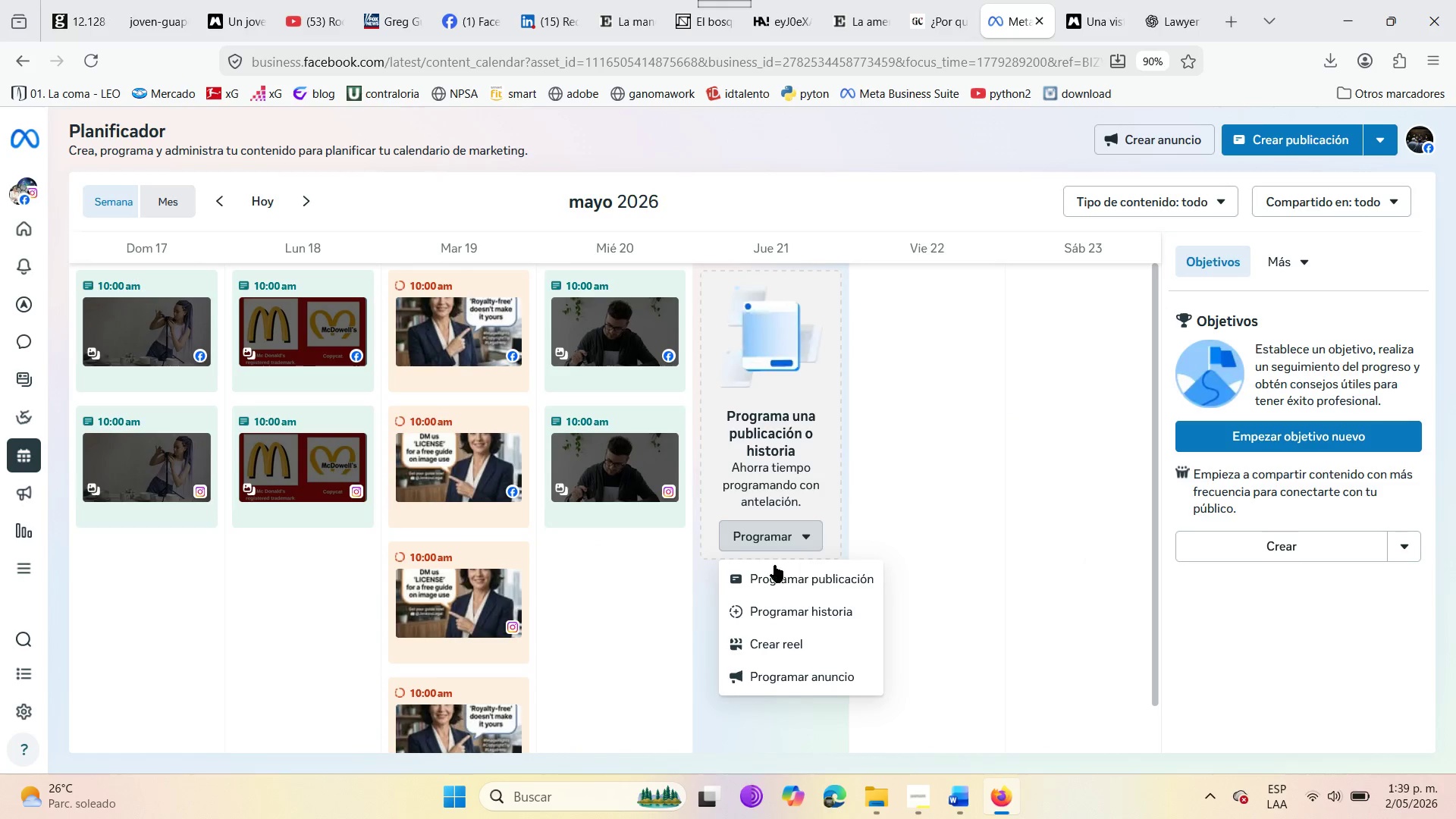 
left_click([772, 579])
 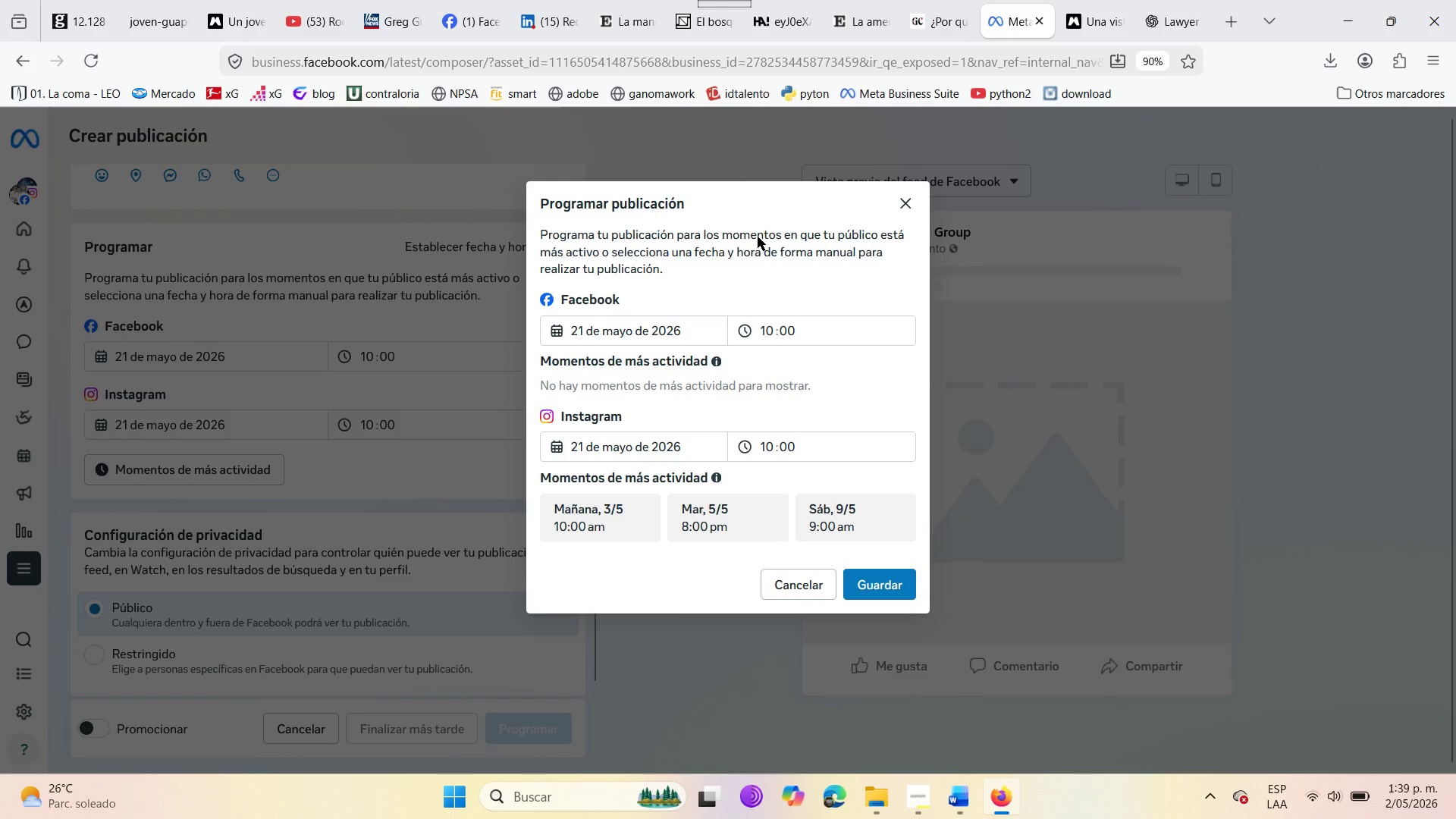 
left_click([917, 206])
 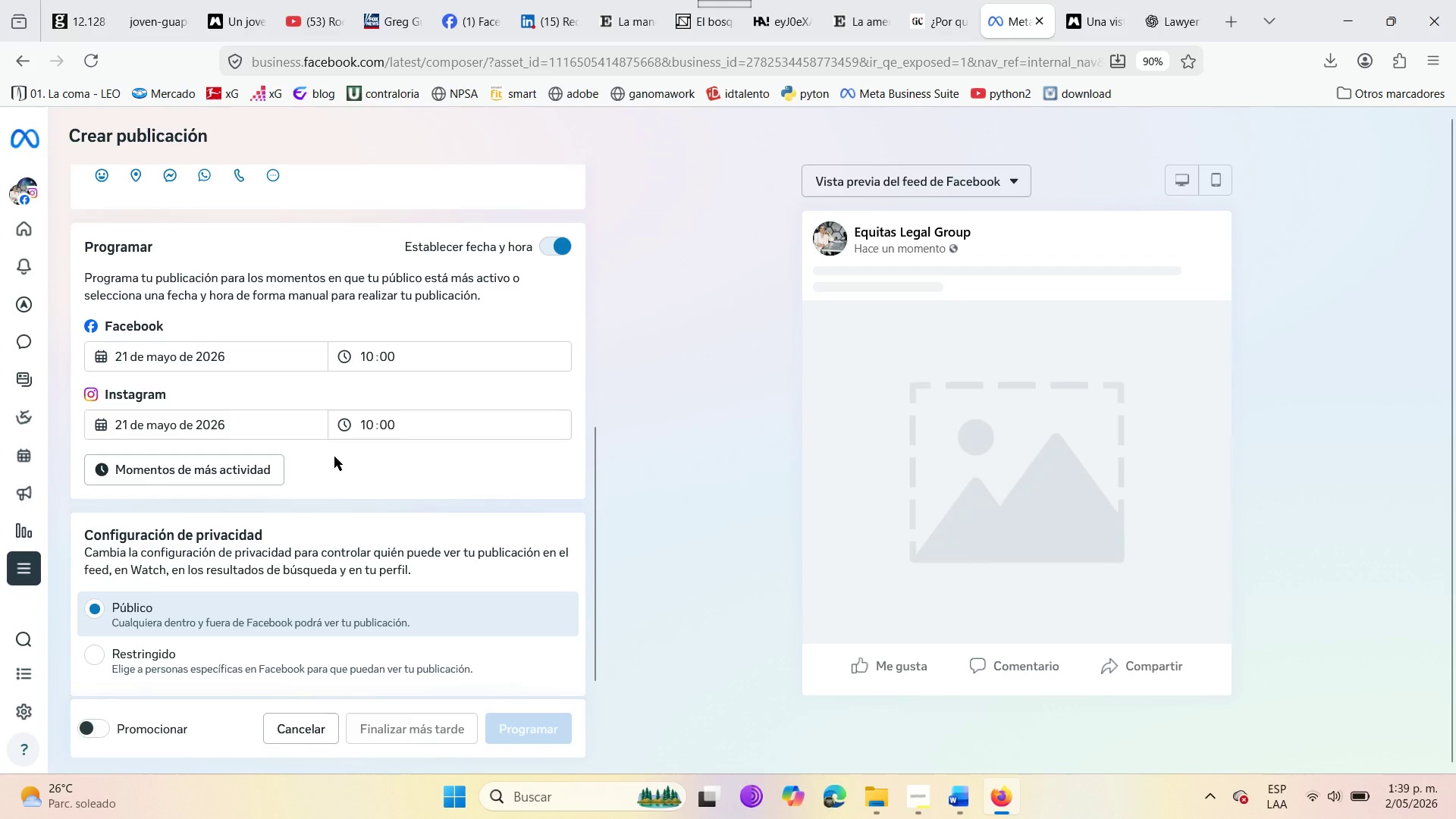 
scroll: coordinate [333, 458], scroll_direction: none, amount: 0.0
 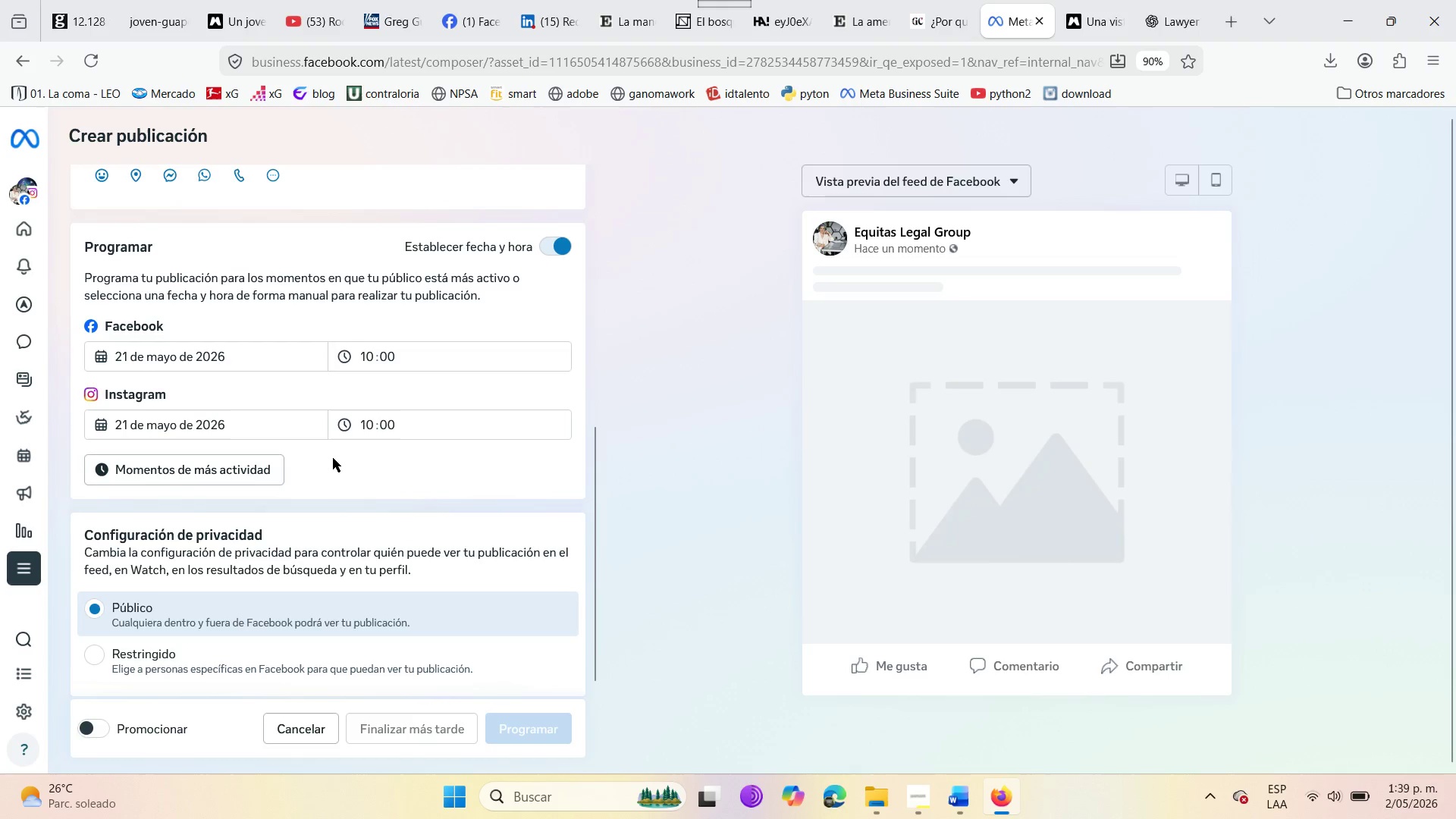 
scroll: coordinate [333, 458], scroll_direction: down, amount: 3.0
 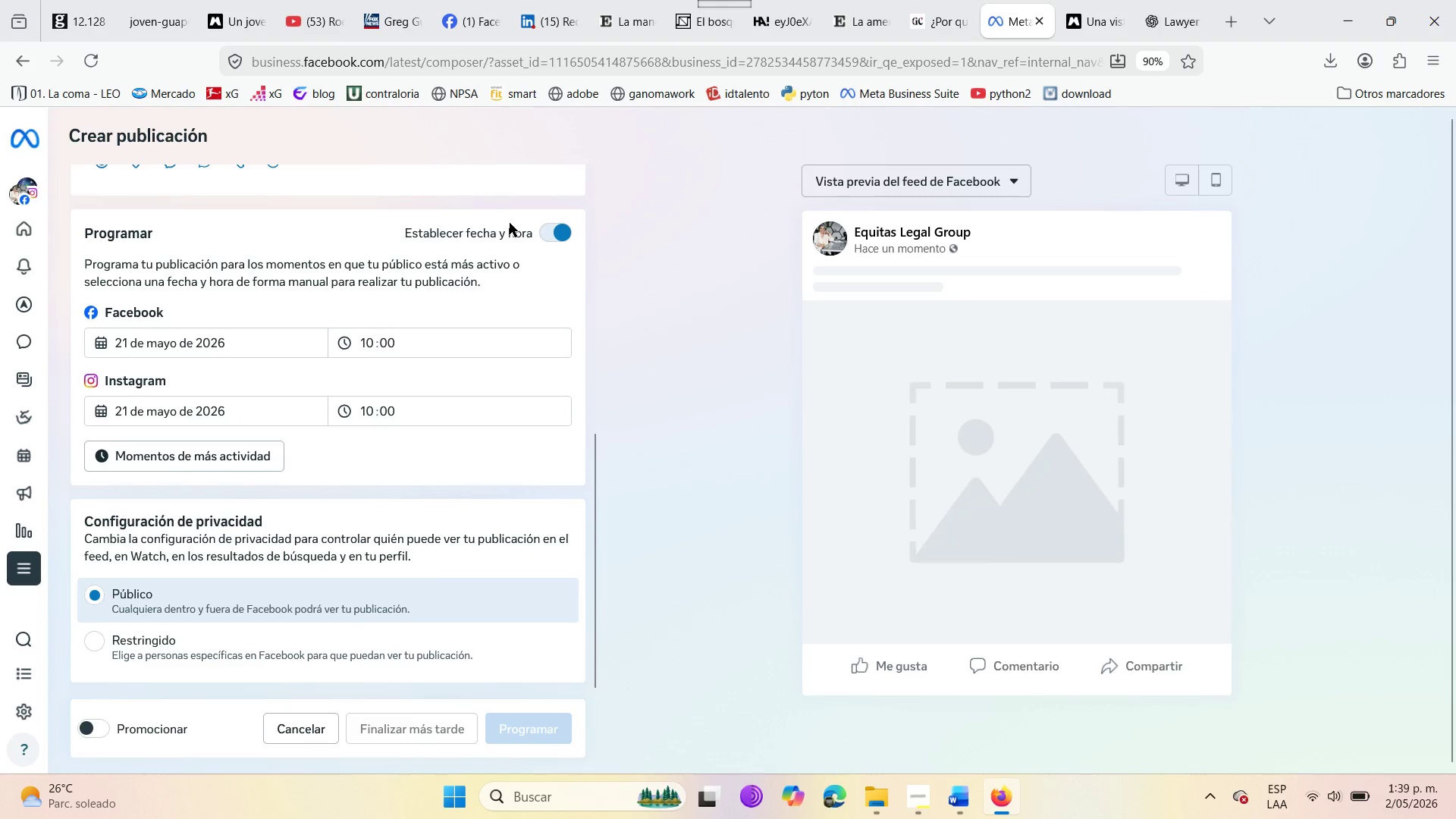 
left_click([501, 233])
 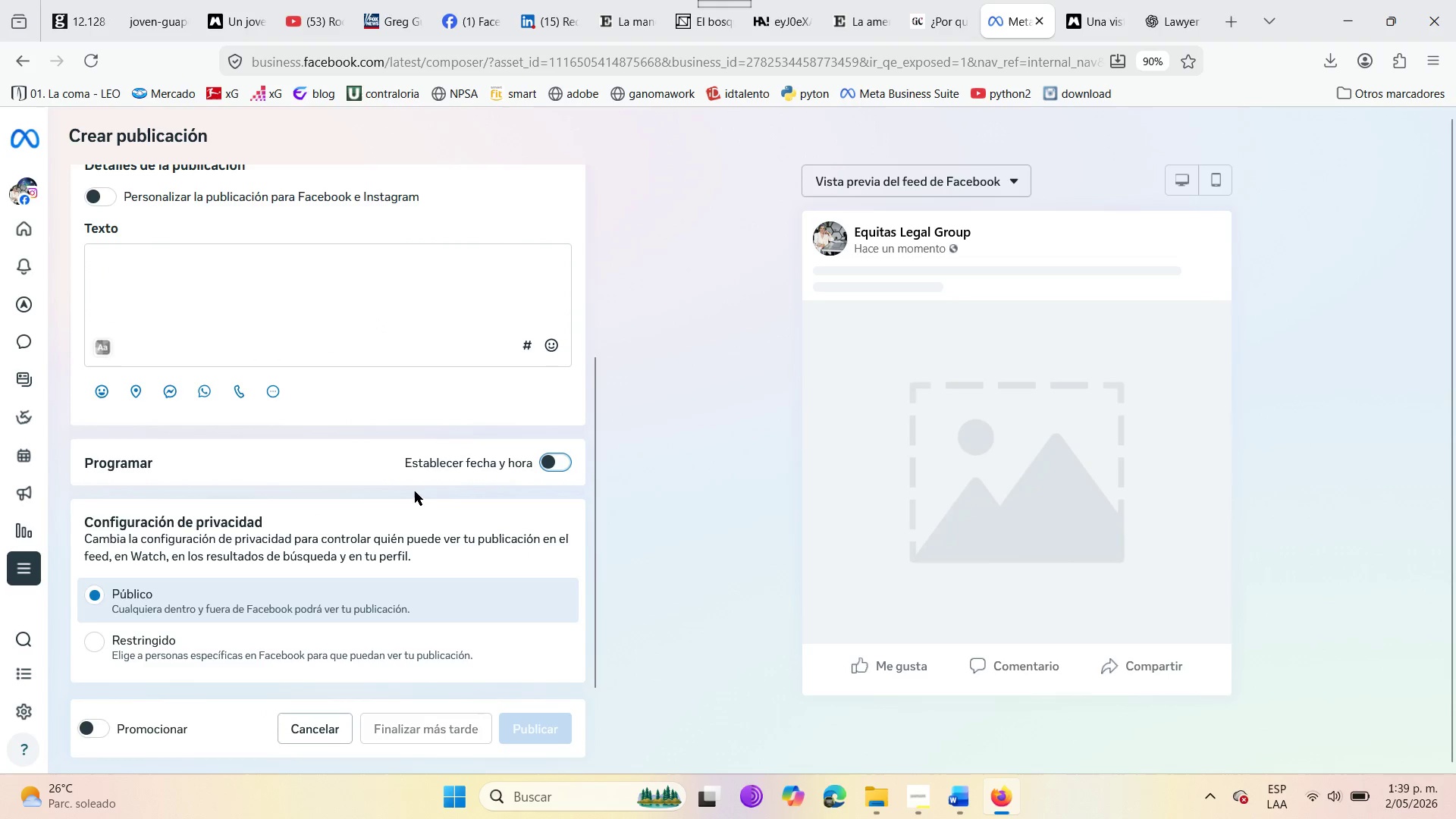 
left_click([434, 468])
 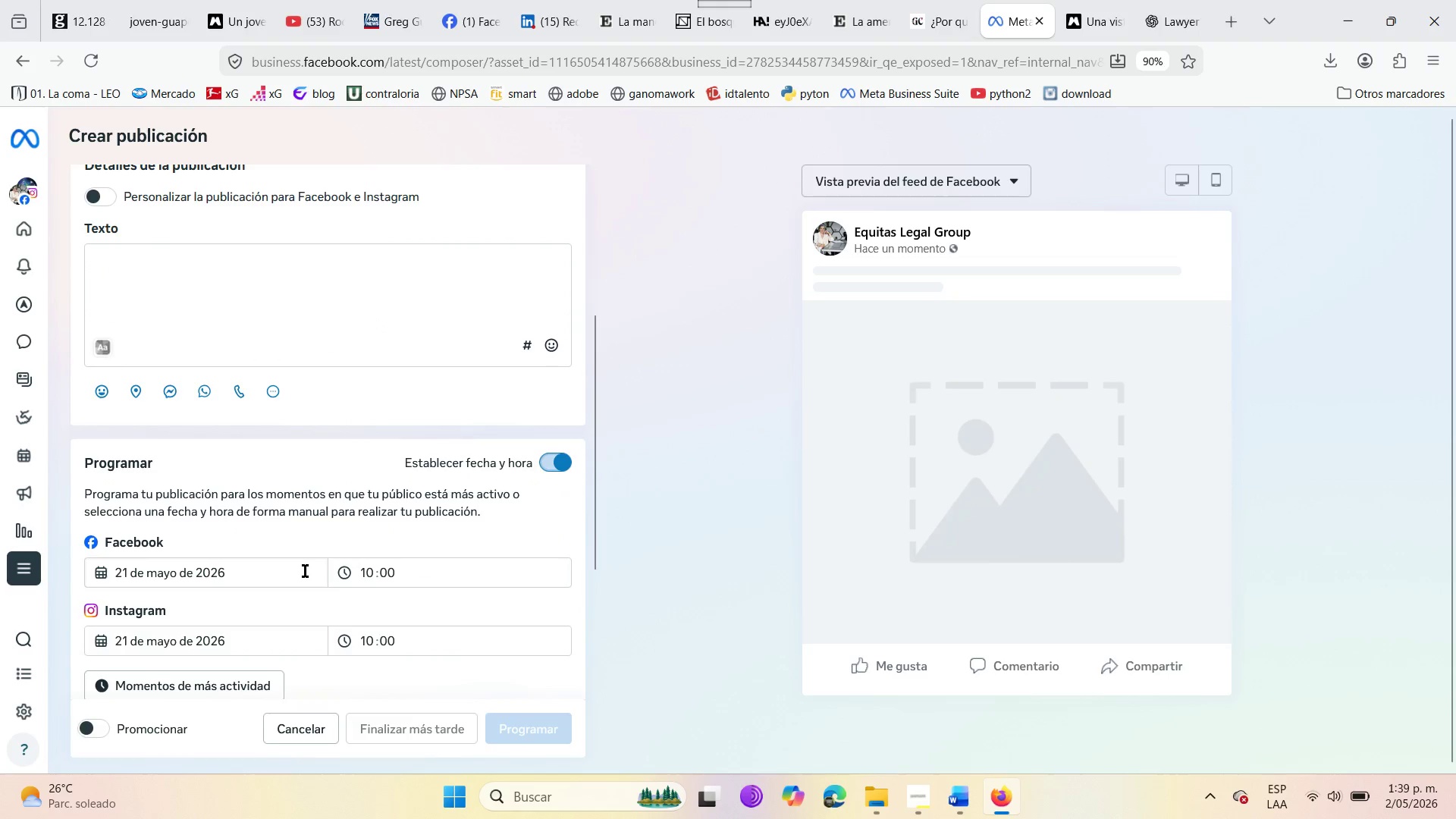 
scroll: coordinate [303, 564], scroll_direction: up, amount: 5.0
 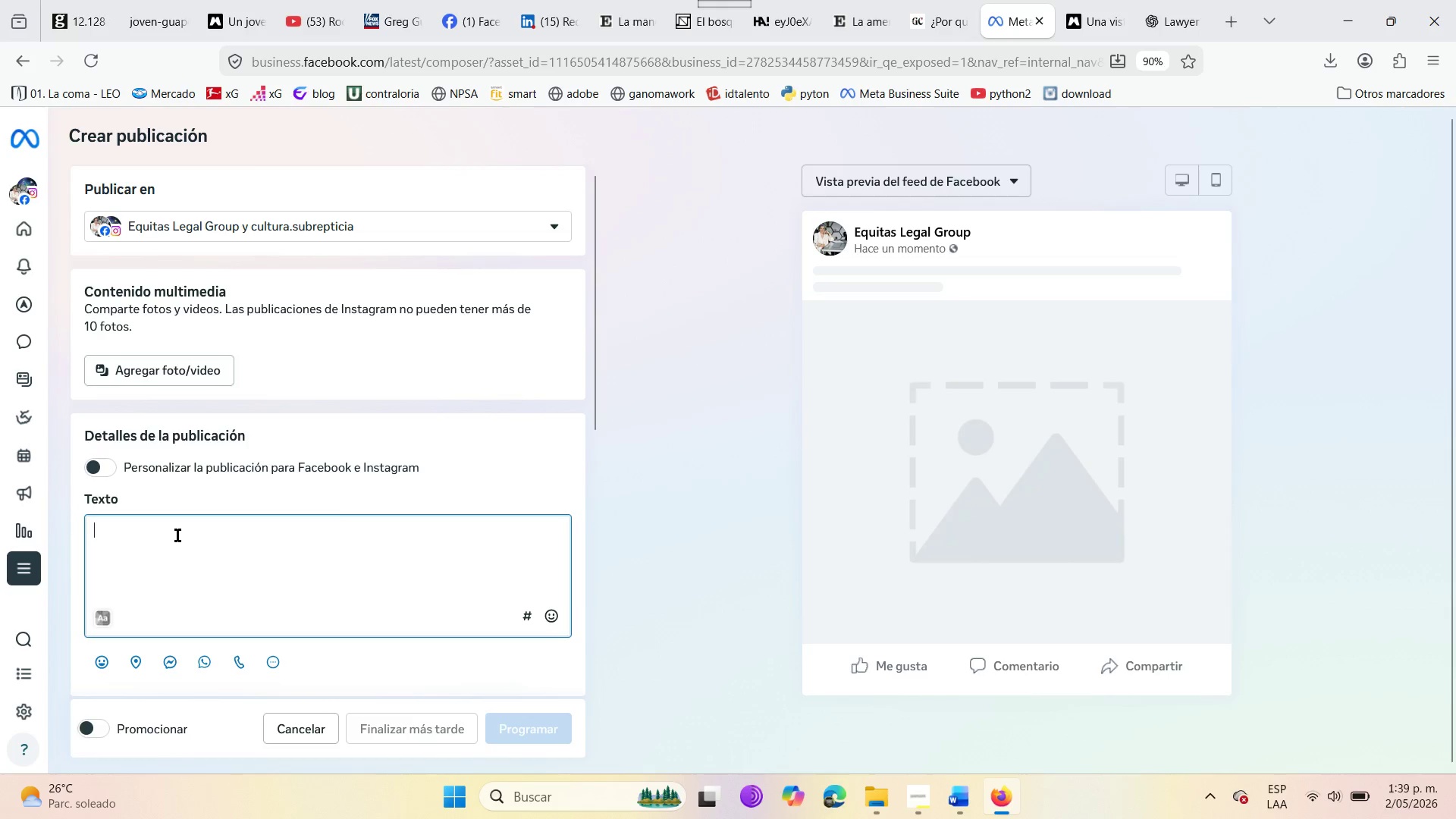 
type(@Understanding )
key(Backspace)
type( my LLC gave me the peace )
 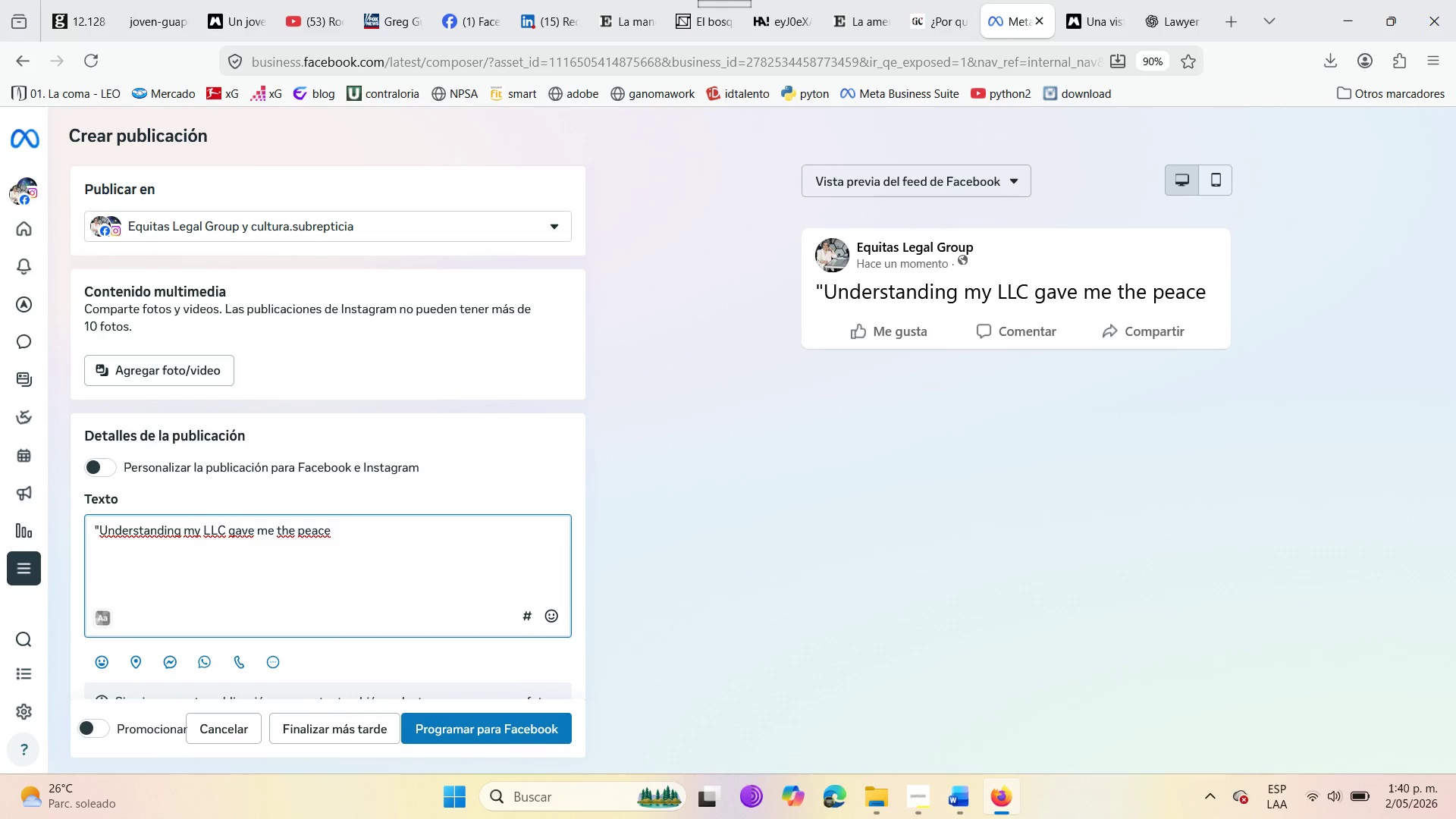 
wait(5.47)
 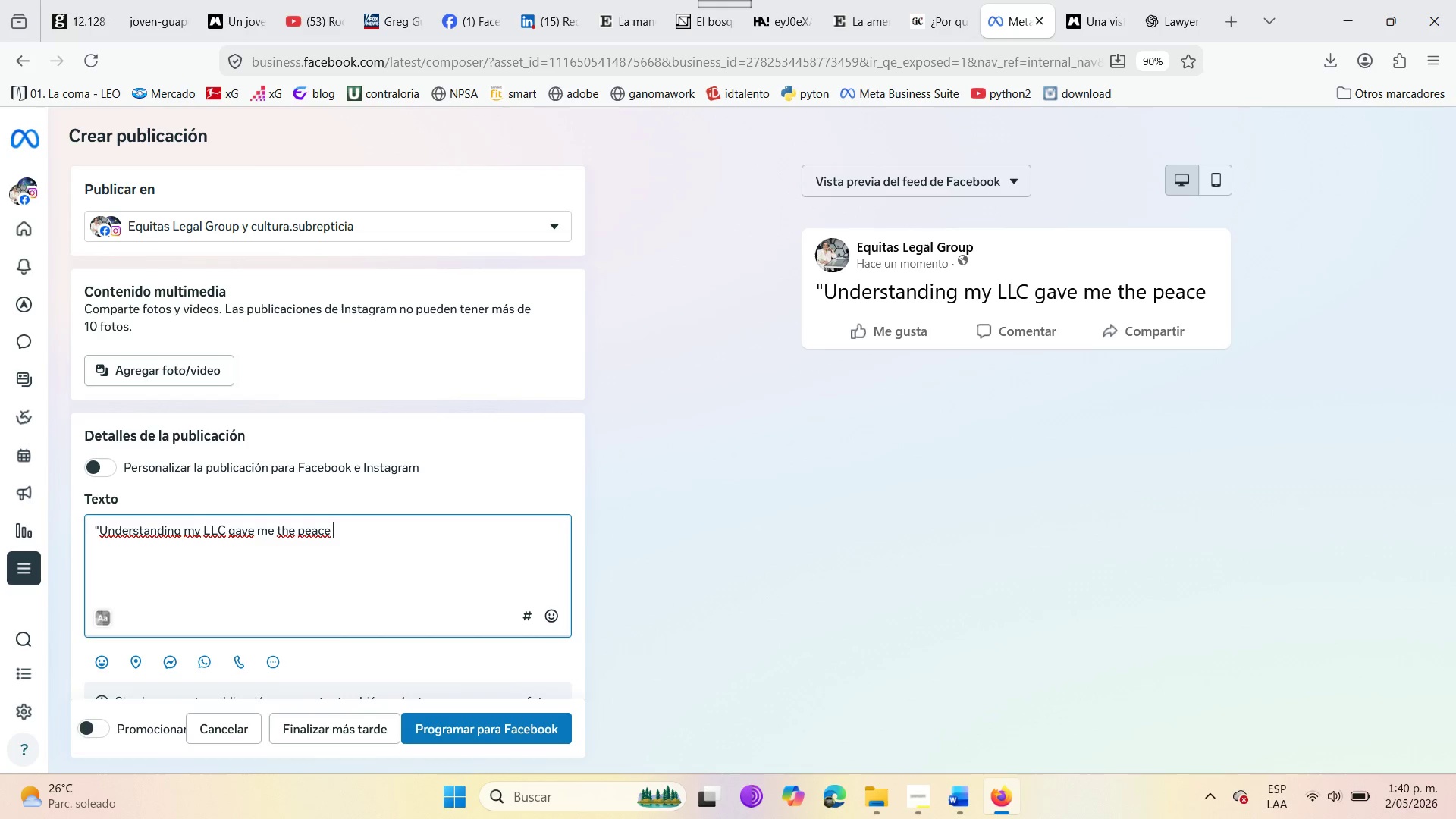 
type(OF MIND i Tryluy)
key(Backspace)
key(Backspace)
key(Backspace)
key(Backspace)
key(Backspace)
key(Backspace)
type(TRYLY )
key(Backspace)
key(Backspace)
key(Backspace)
key(Backspace)
type(UE)
key(Backspace)
type(LY NEEDED@)
 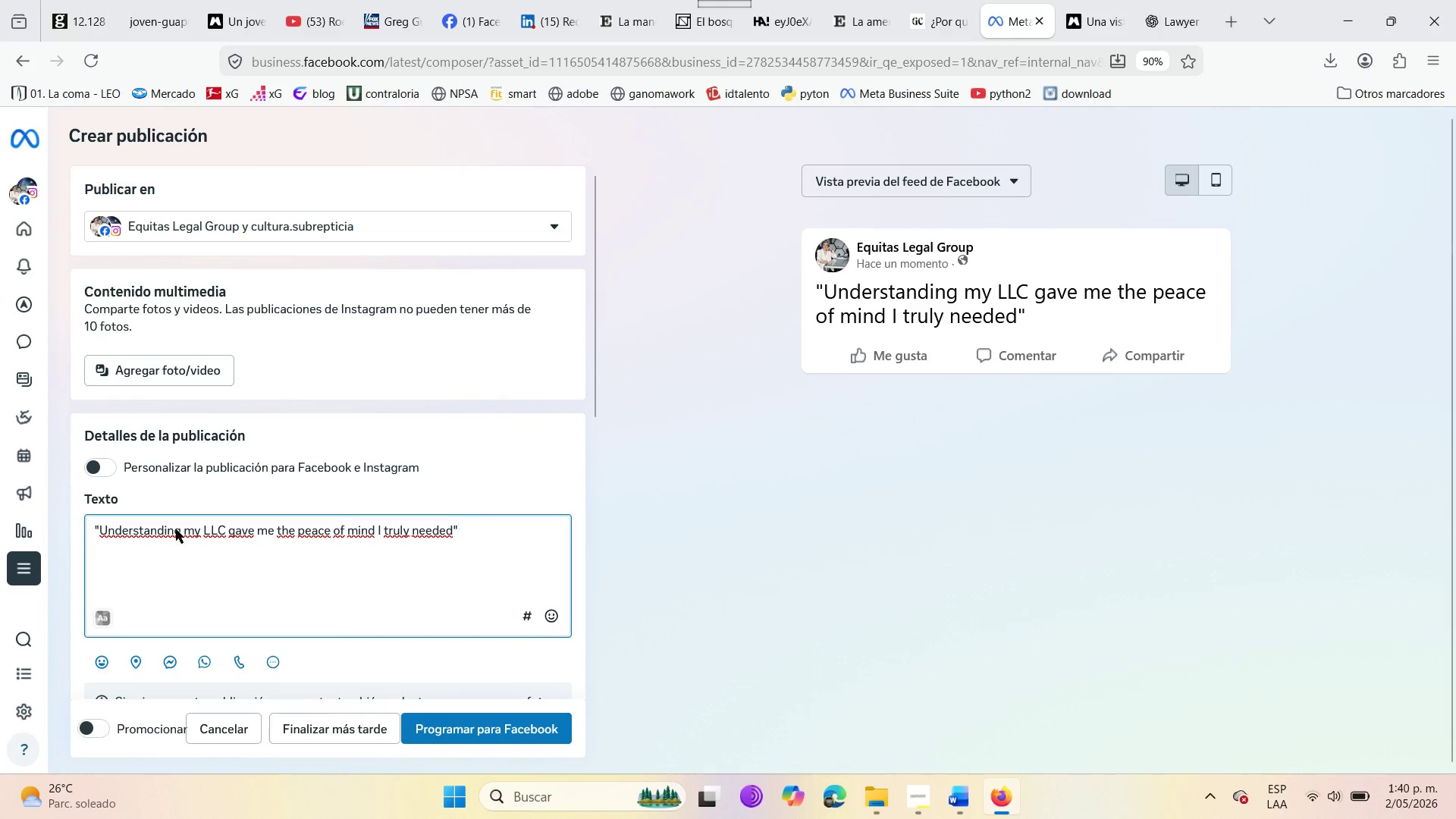 
key(Period)
 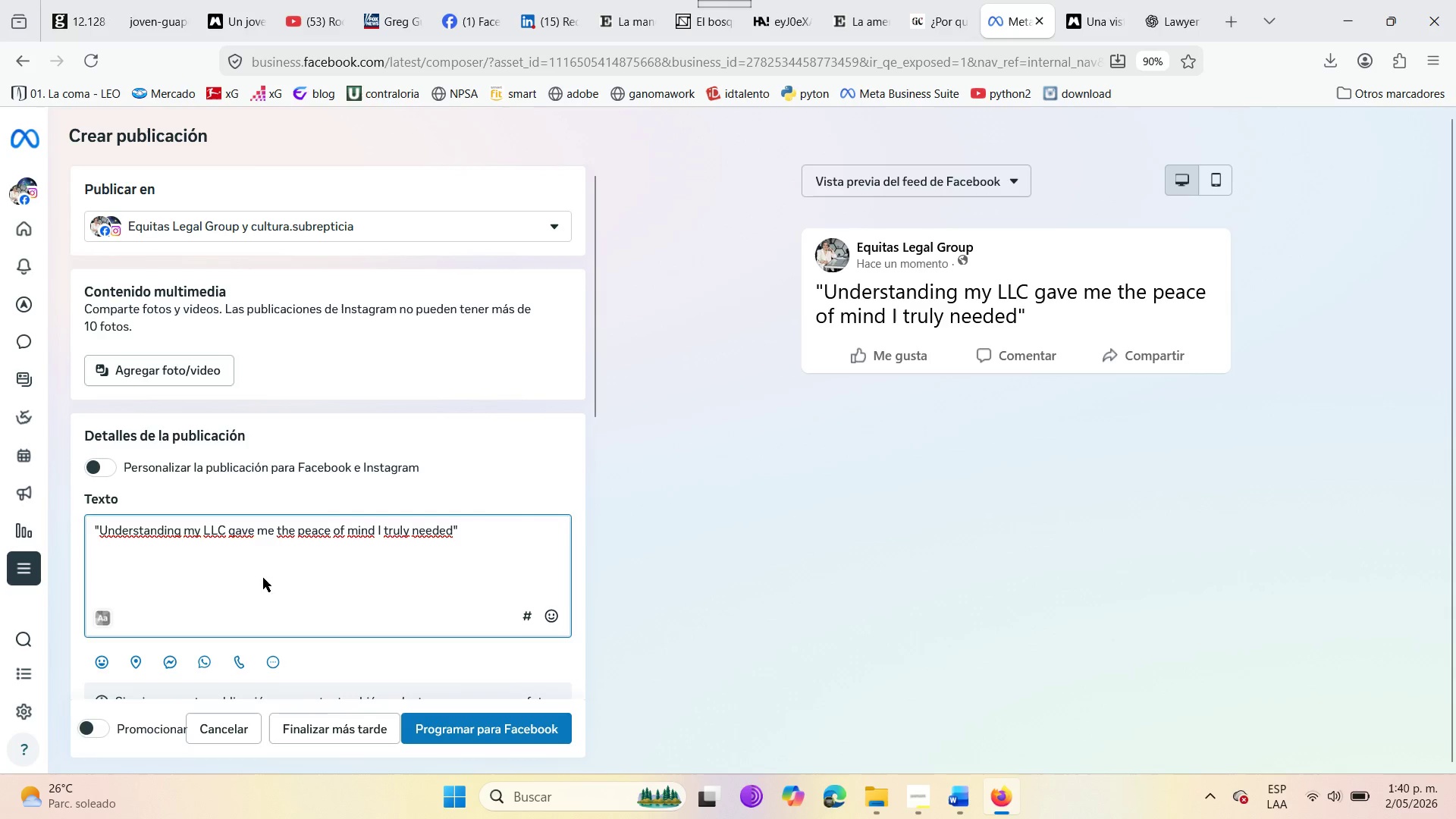 
key(Space)
 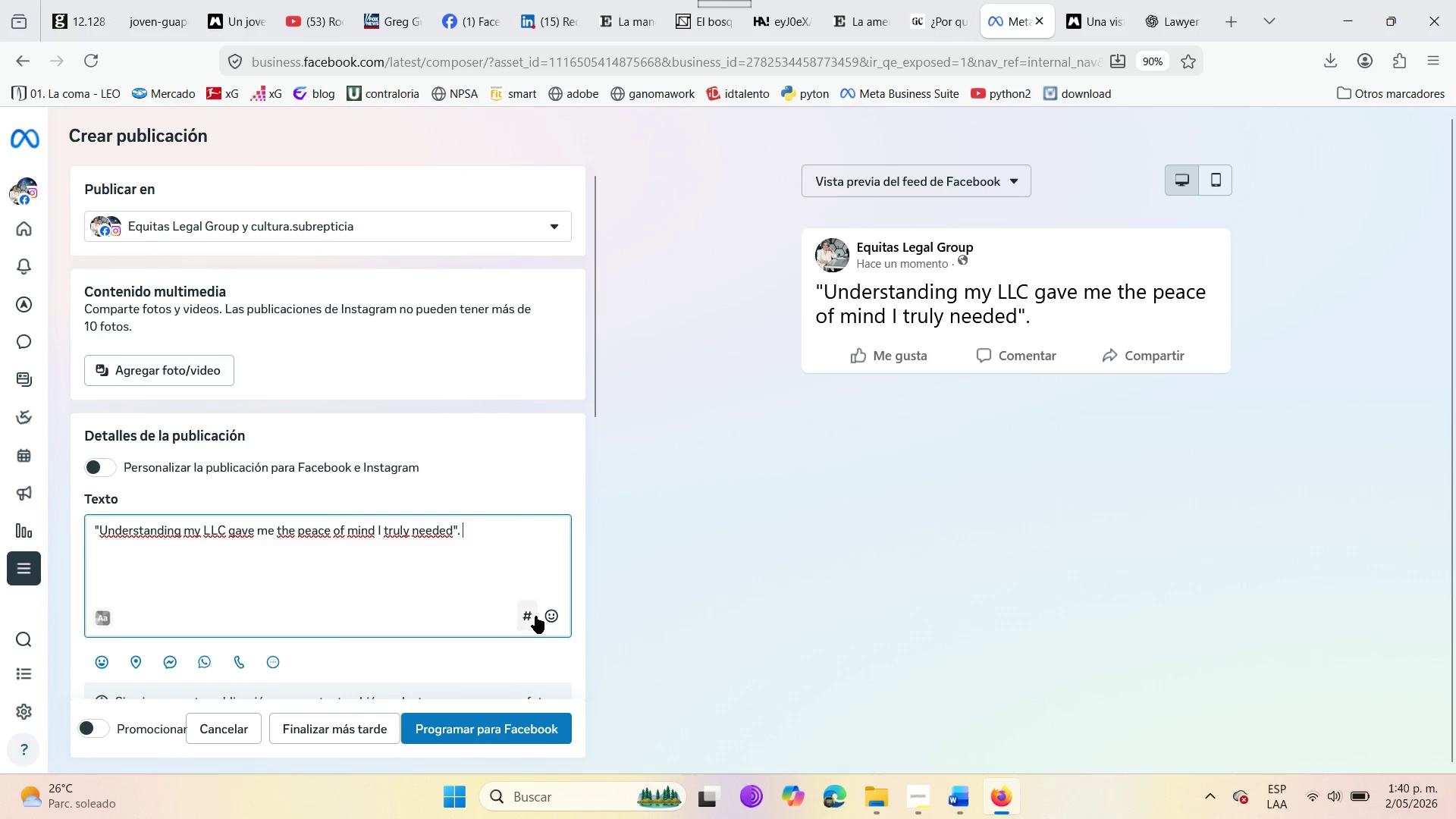 
left_click([550, 615])
 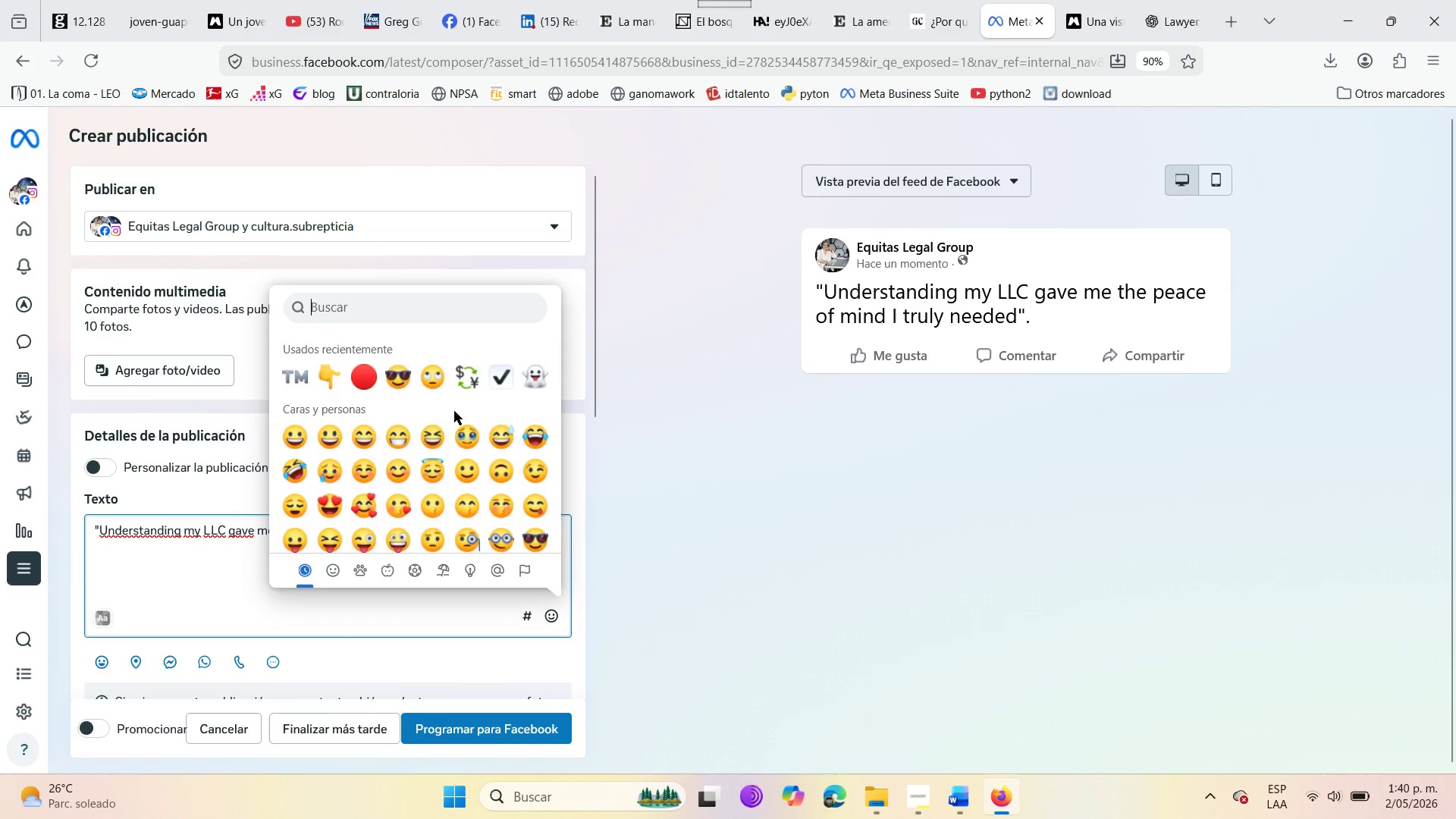 
wait(5.28)
 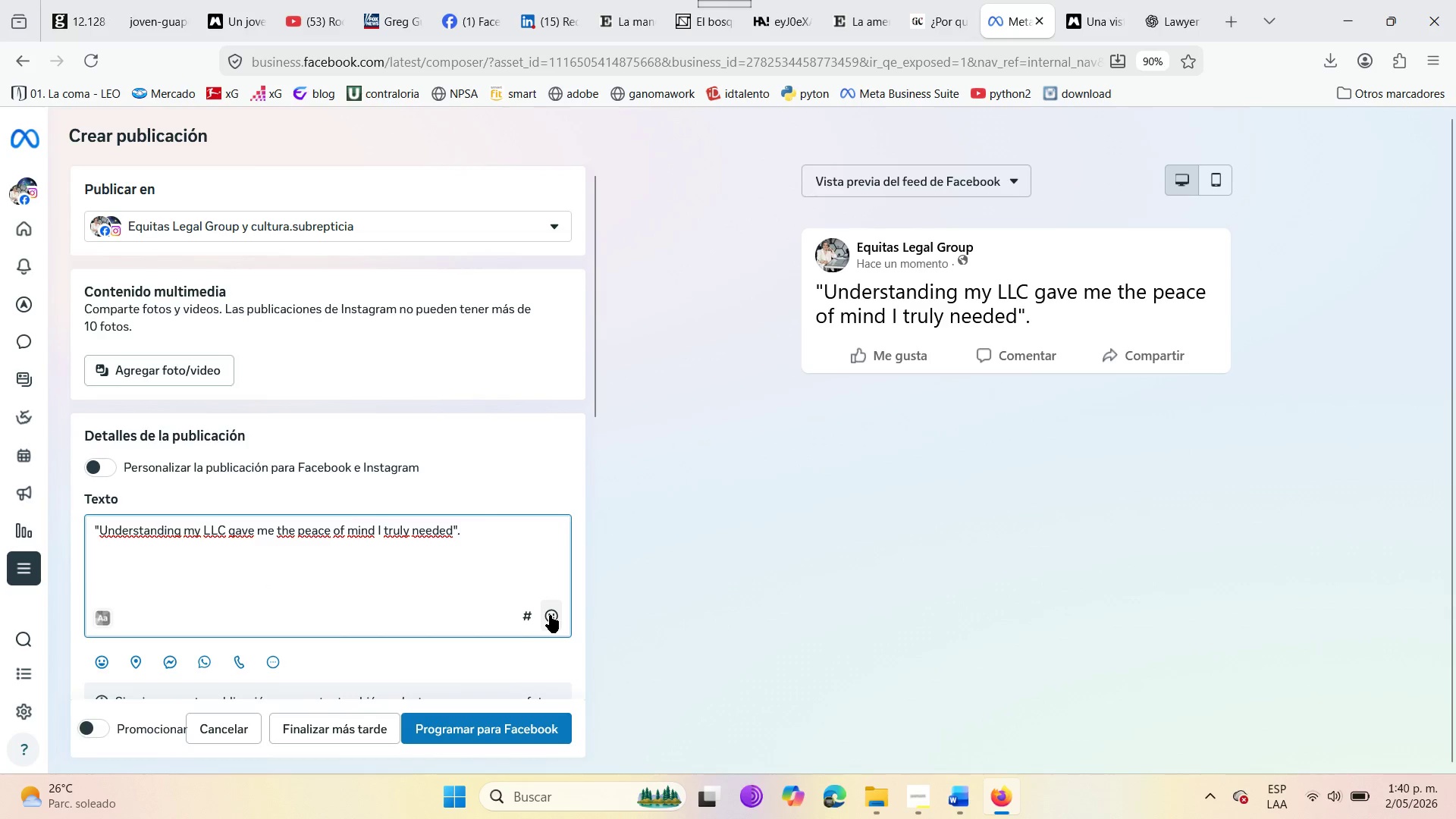 
left_click([407, 371])
 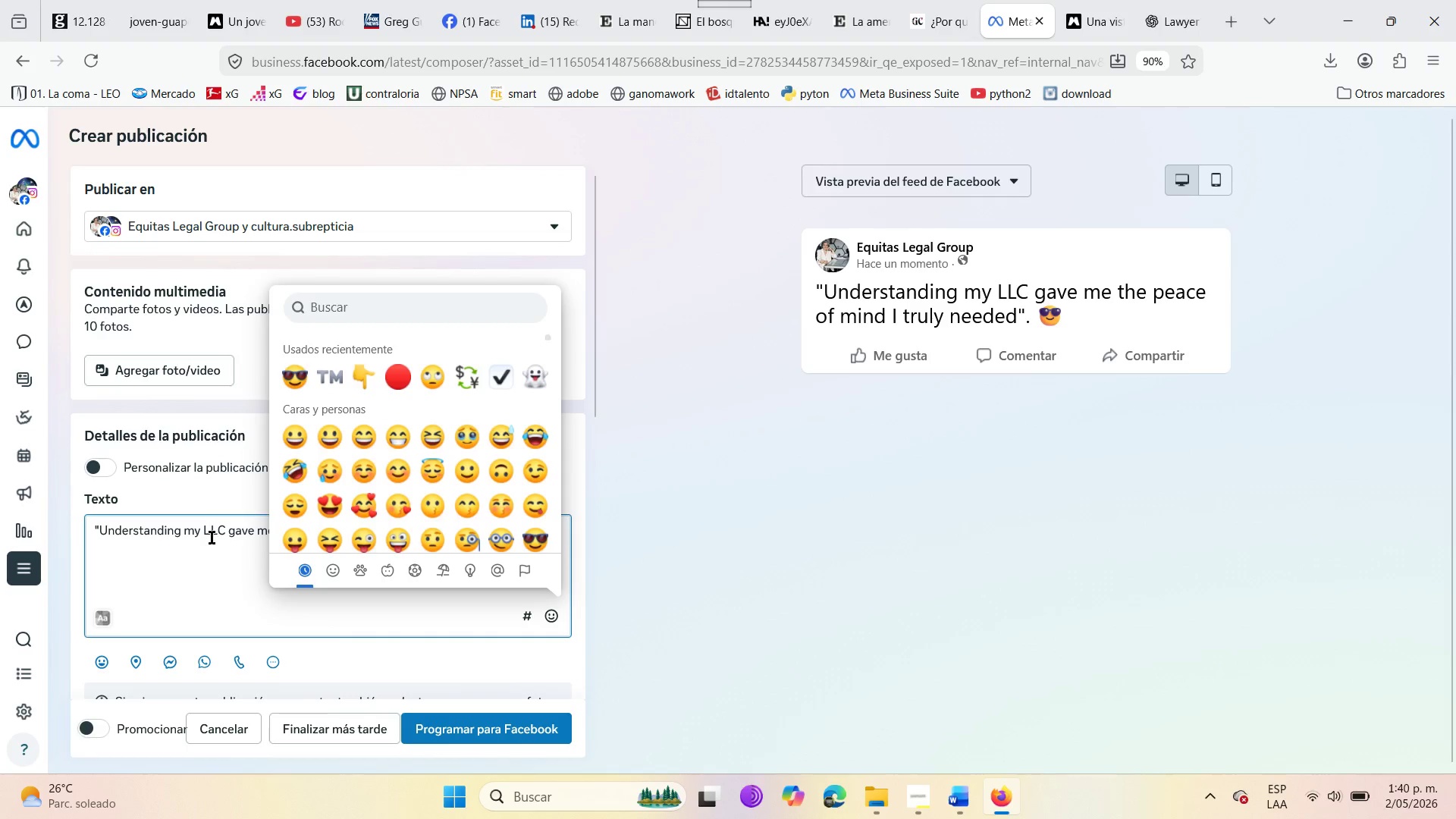 
left_click([211, 539])
 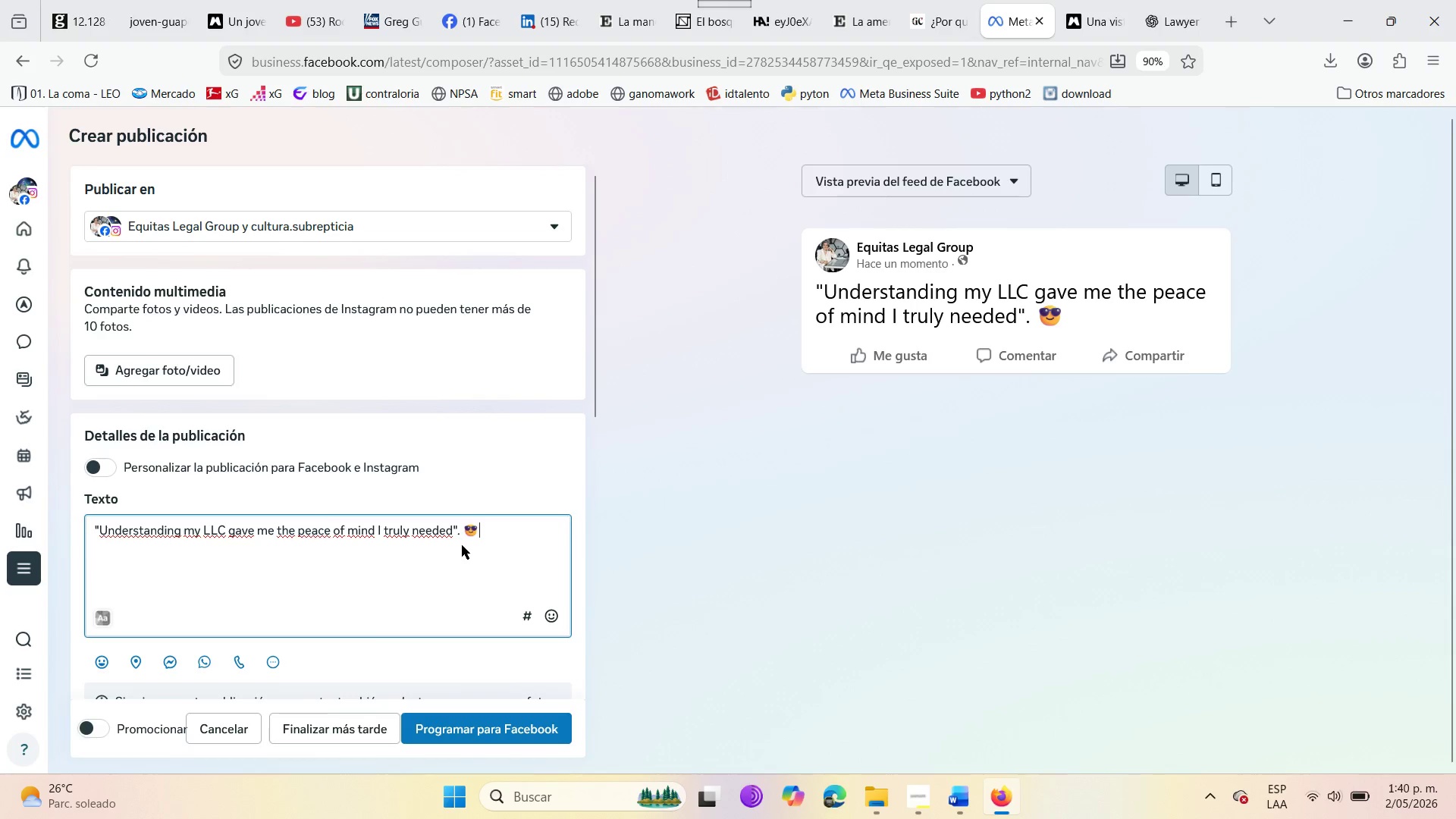 
key(Enter)
 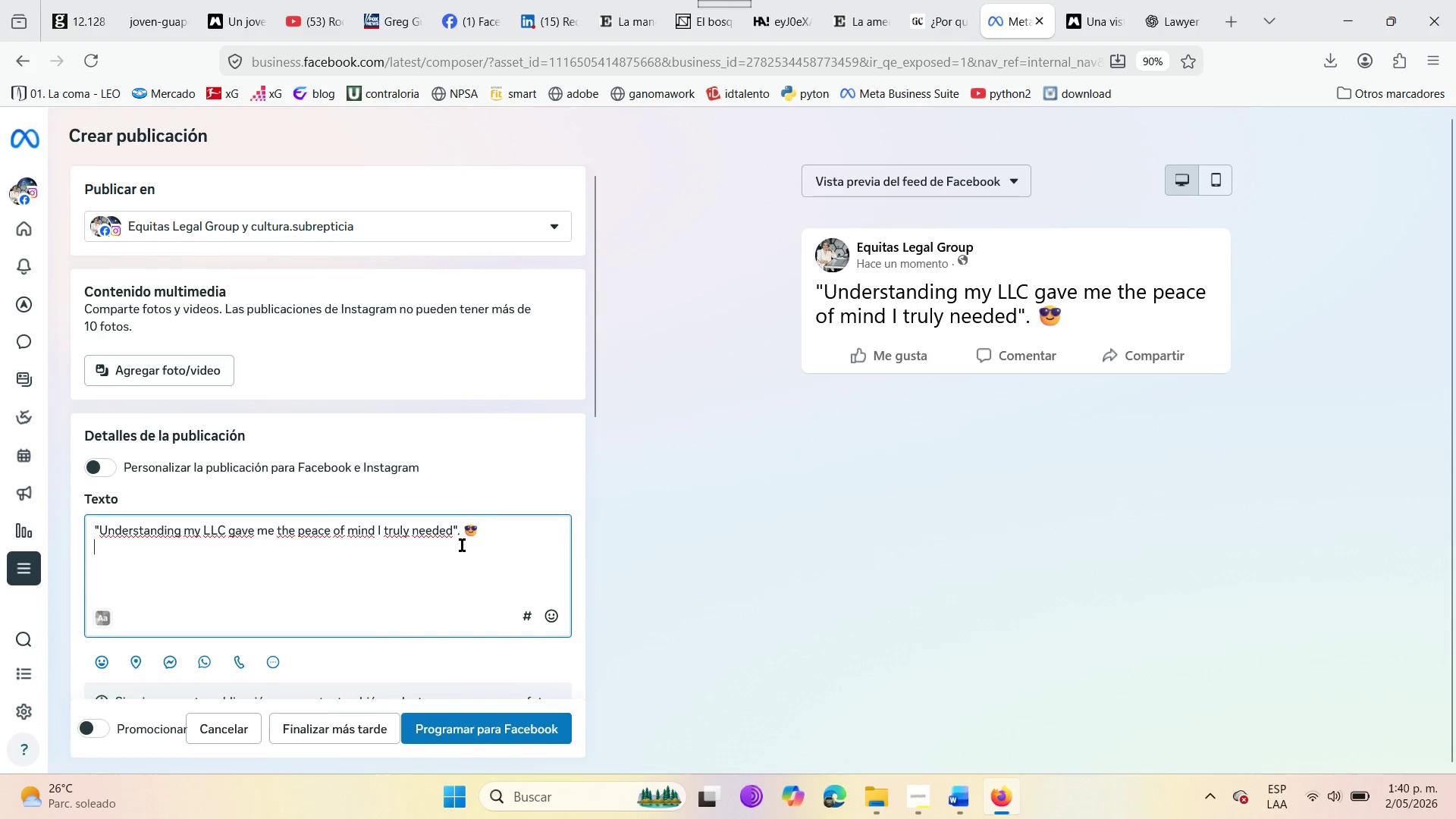 
key(Enter)
 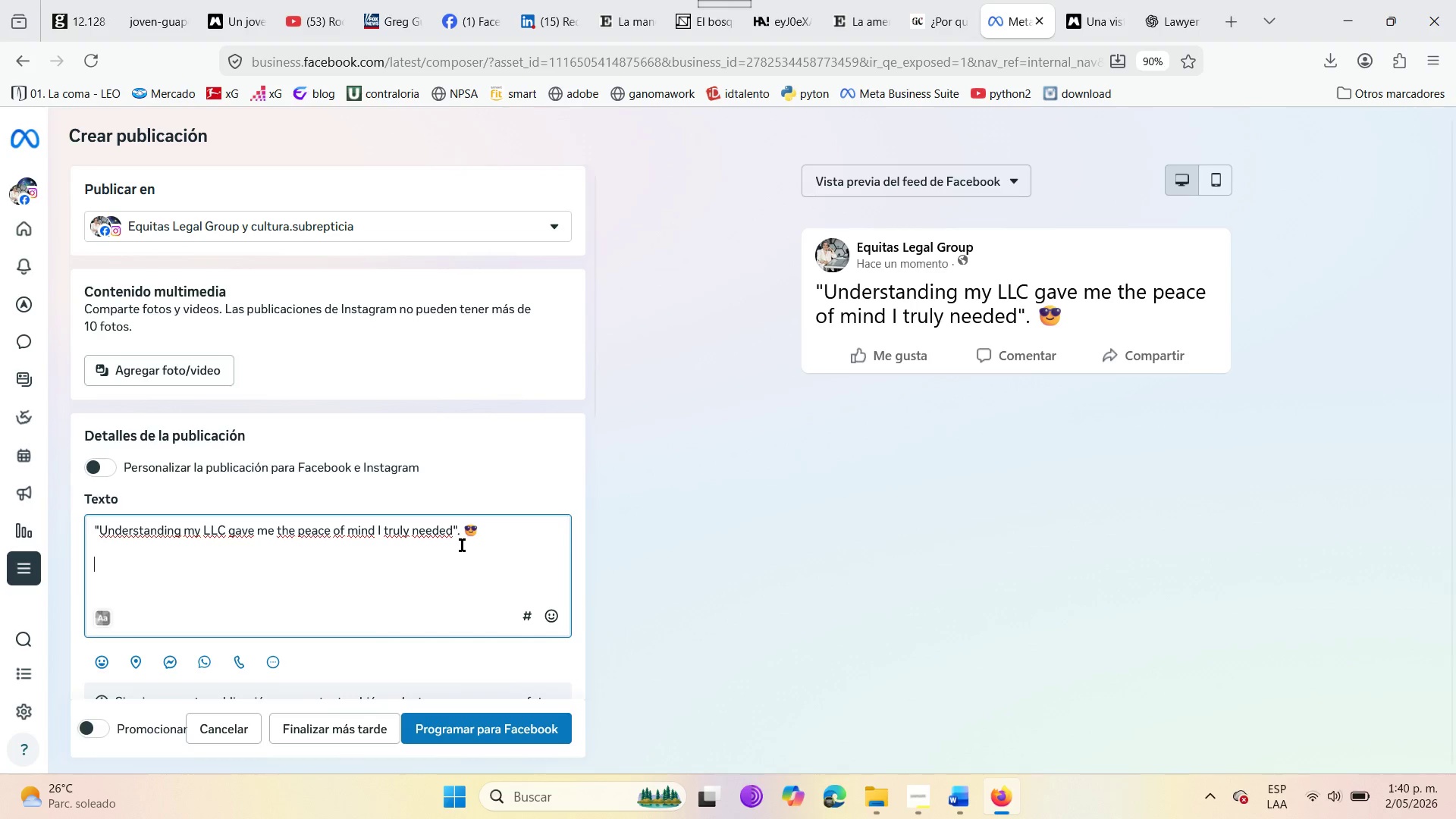 
type(Visit )
 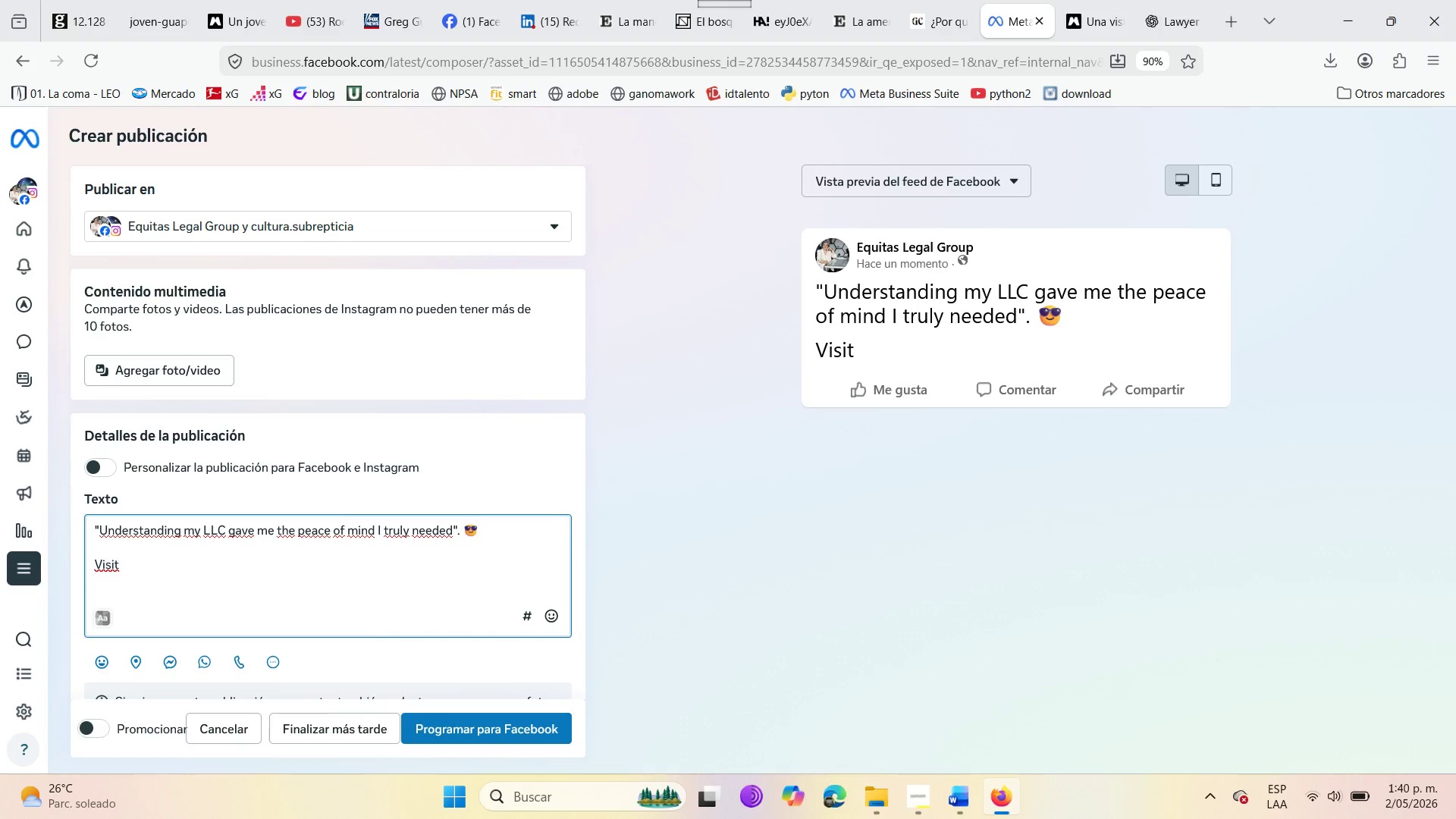 
type(p)
key(Backspace)
type(our web)
 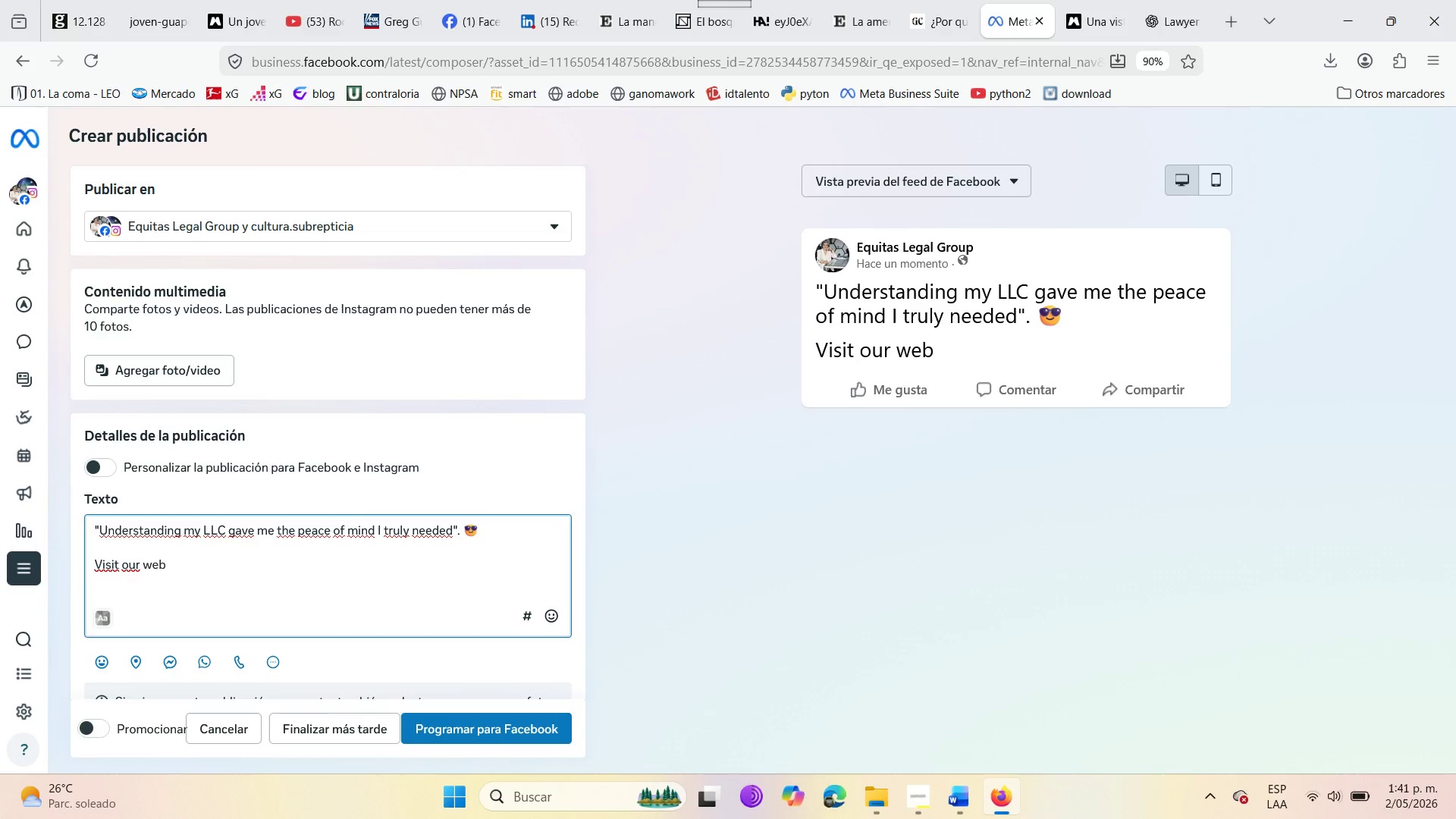 
type(site for more clinet revi)
 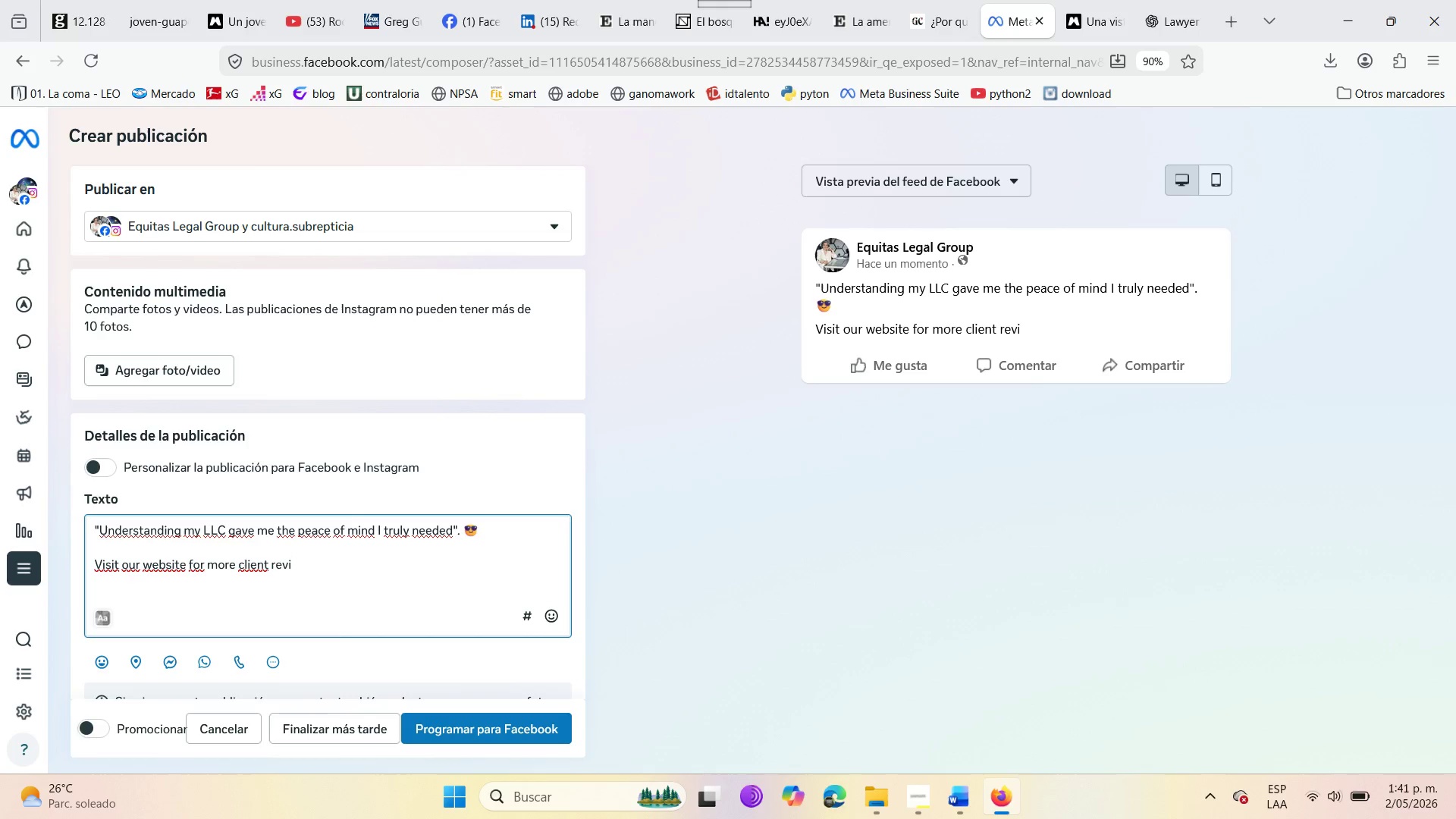 
type(ews. )
 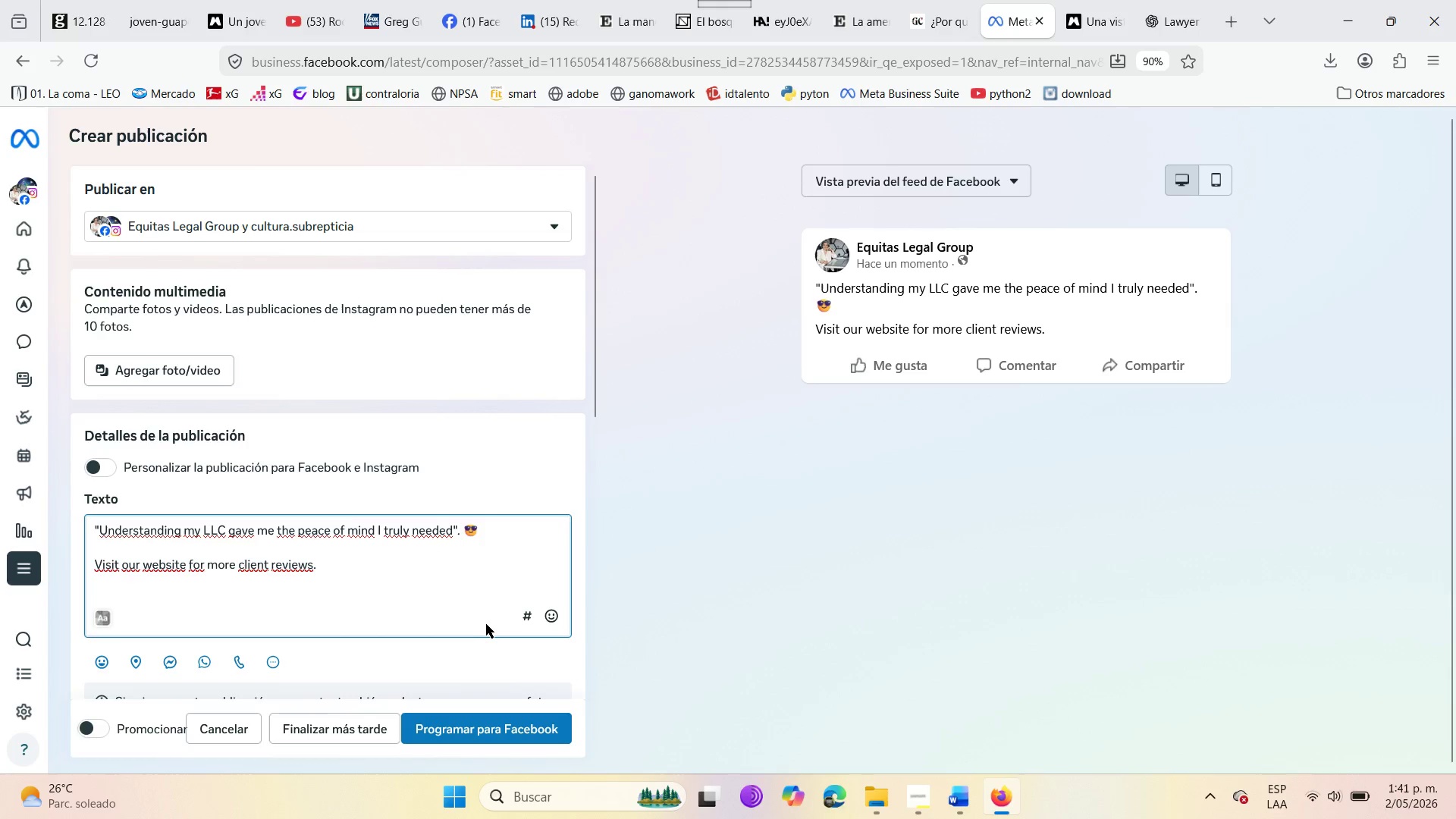 
wait(5.45)
 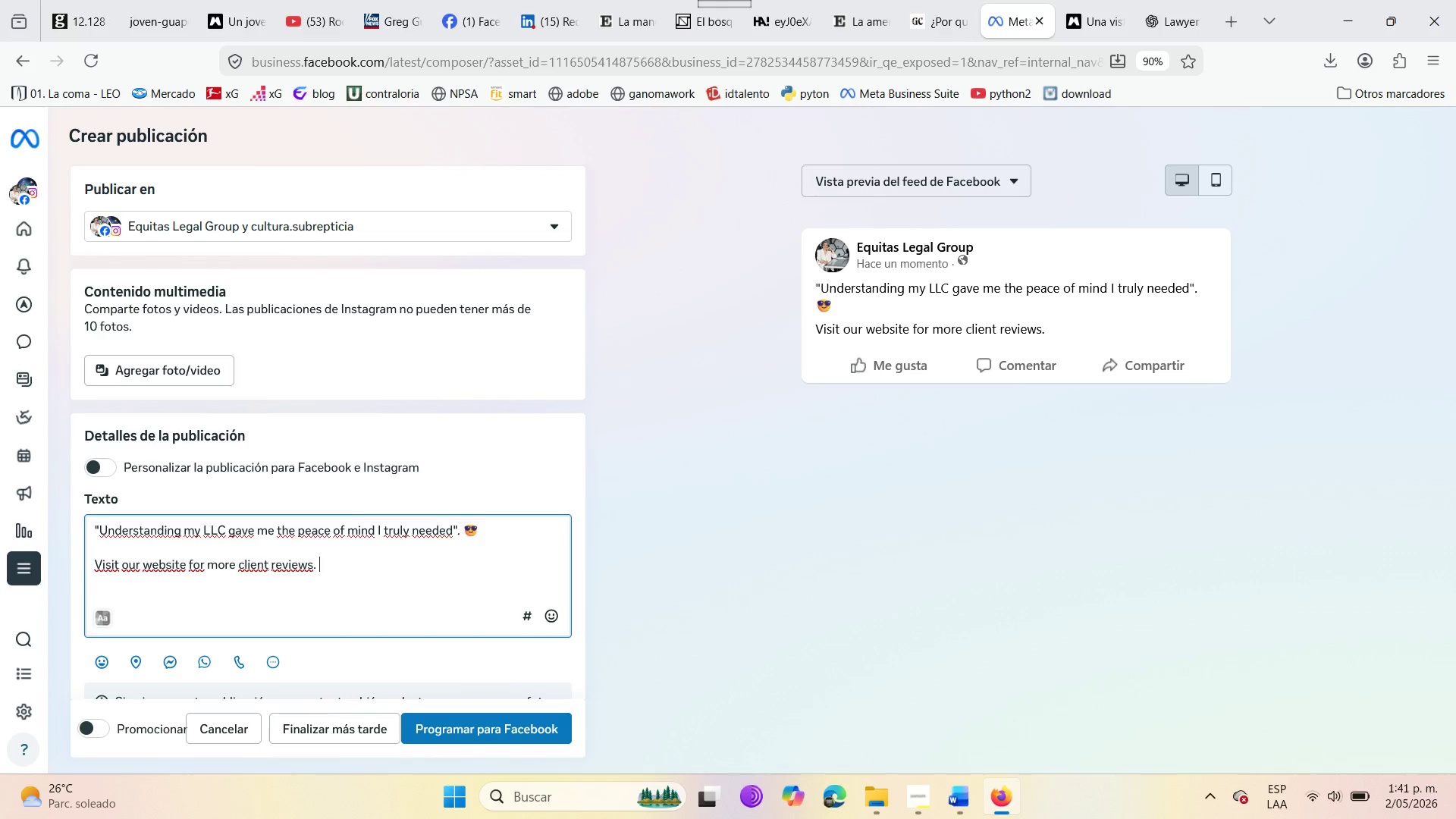 
left_click([550, 615])
 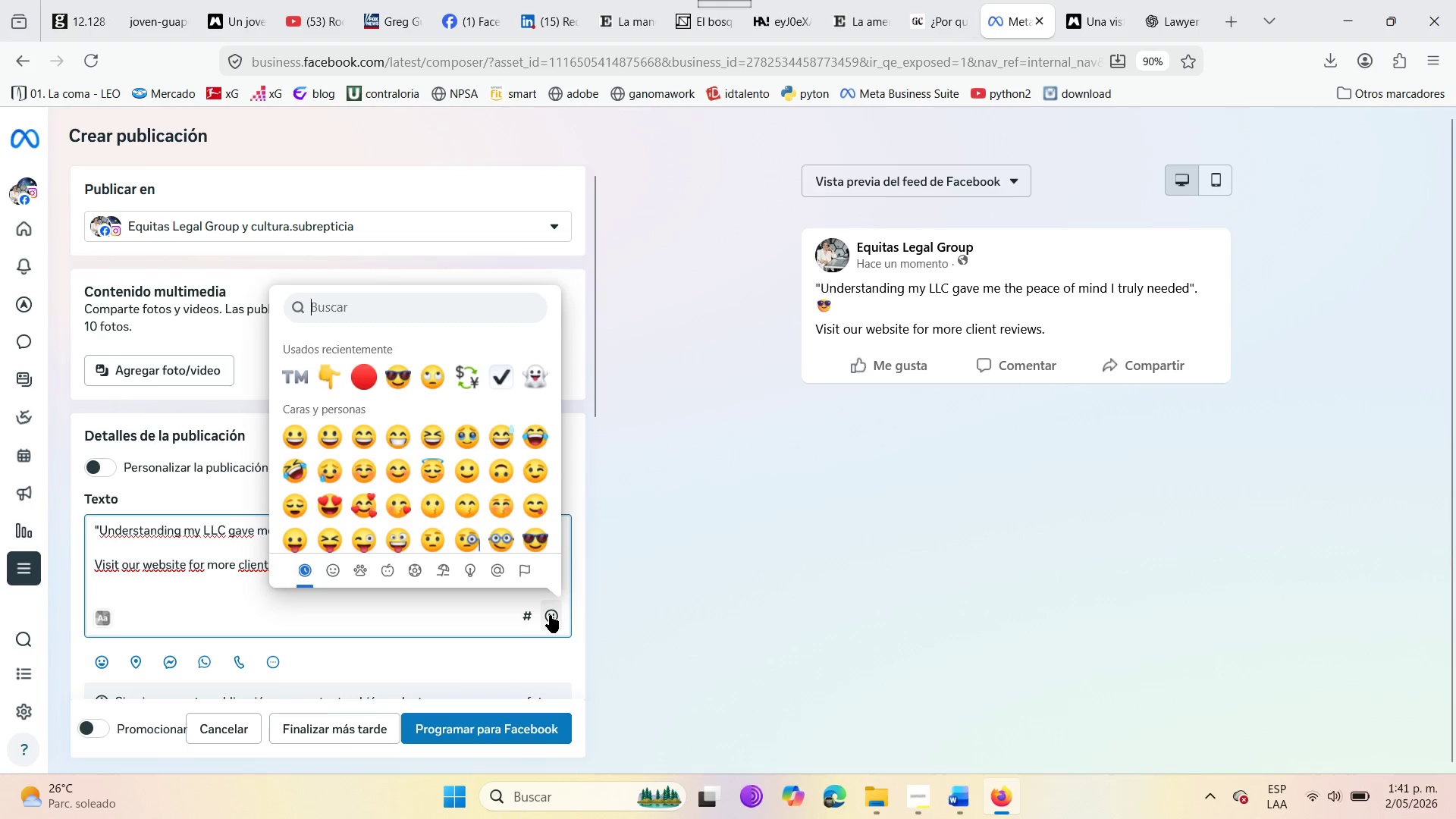 
left_click([413, 294])
 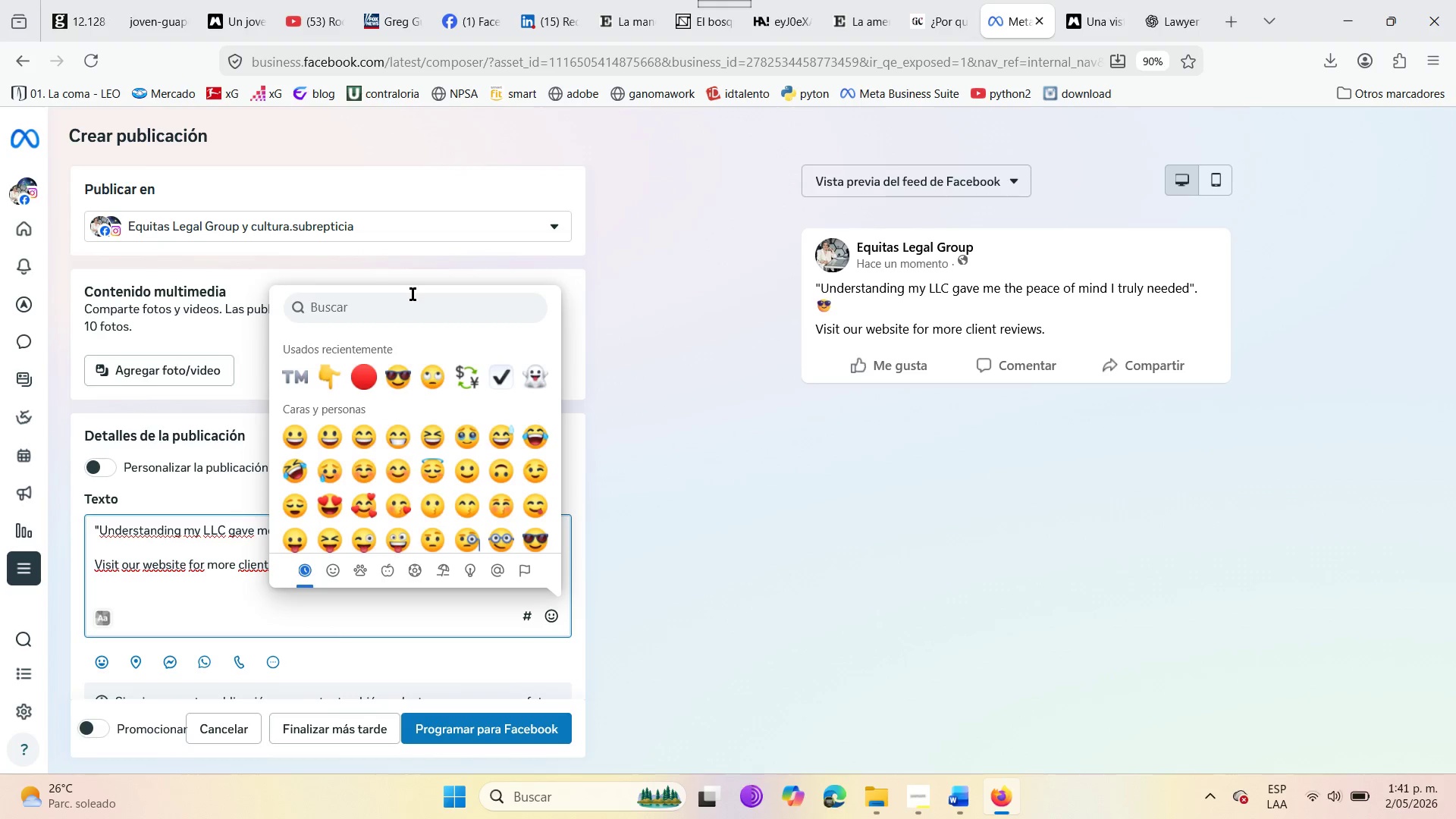 
type(rese`a)
 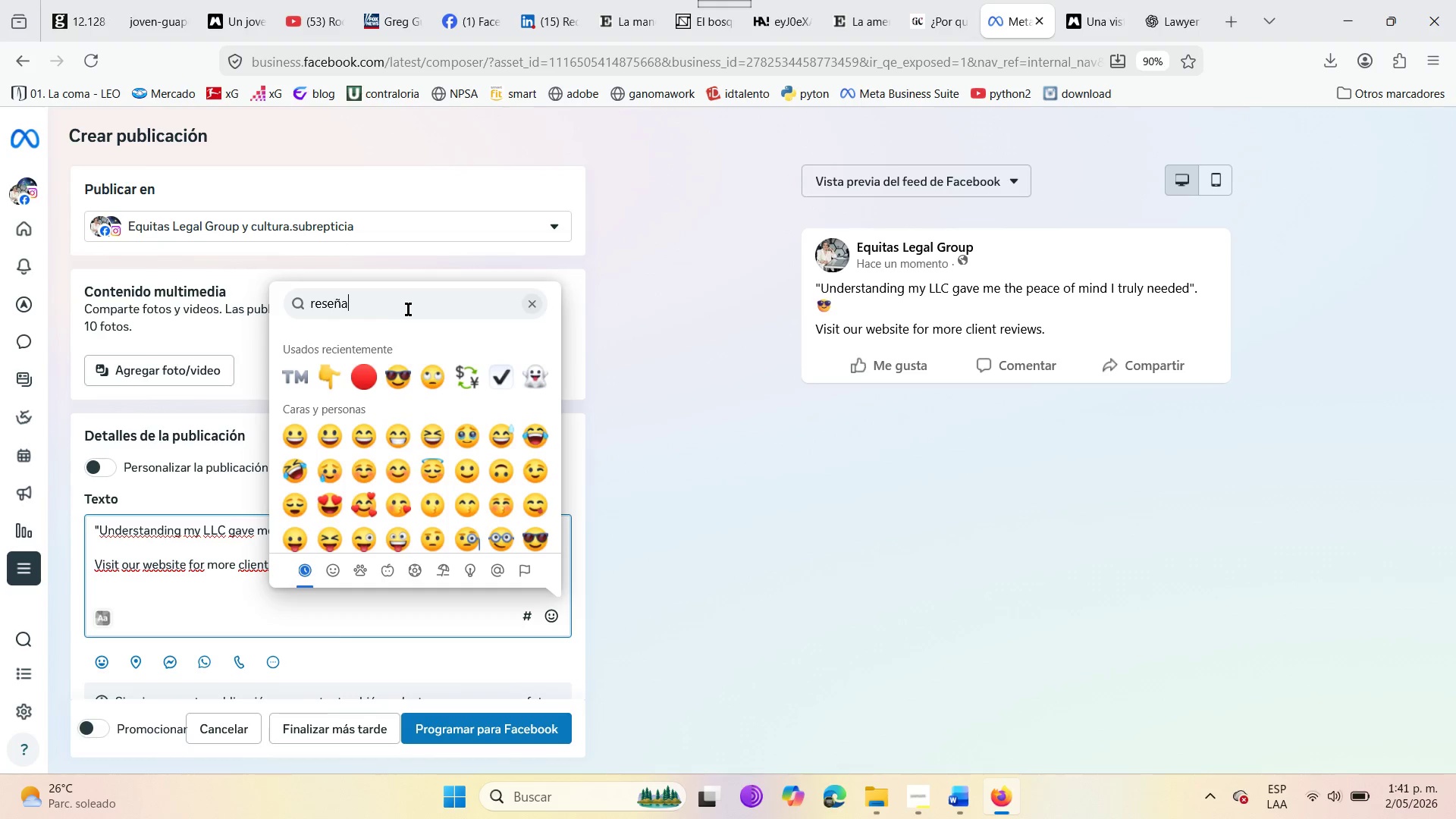 
wait(5.09)
 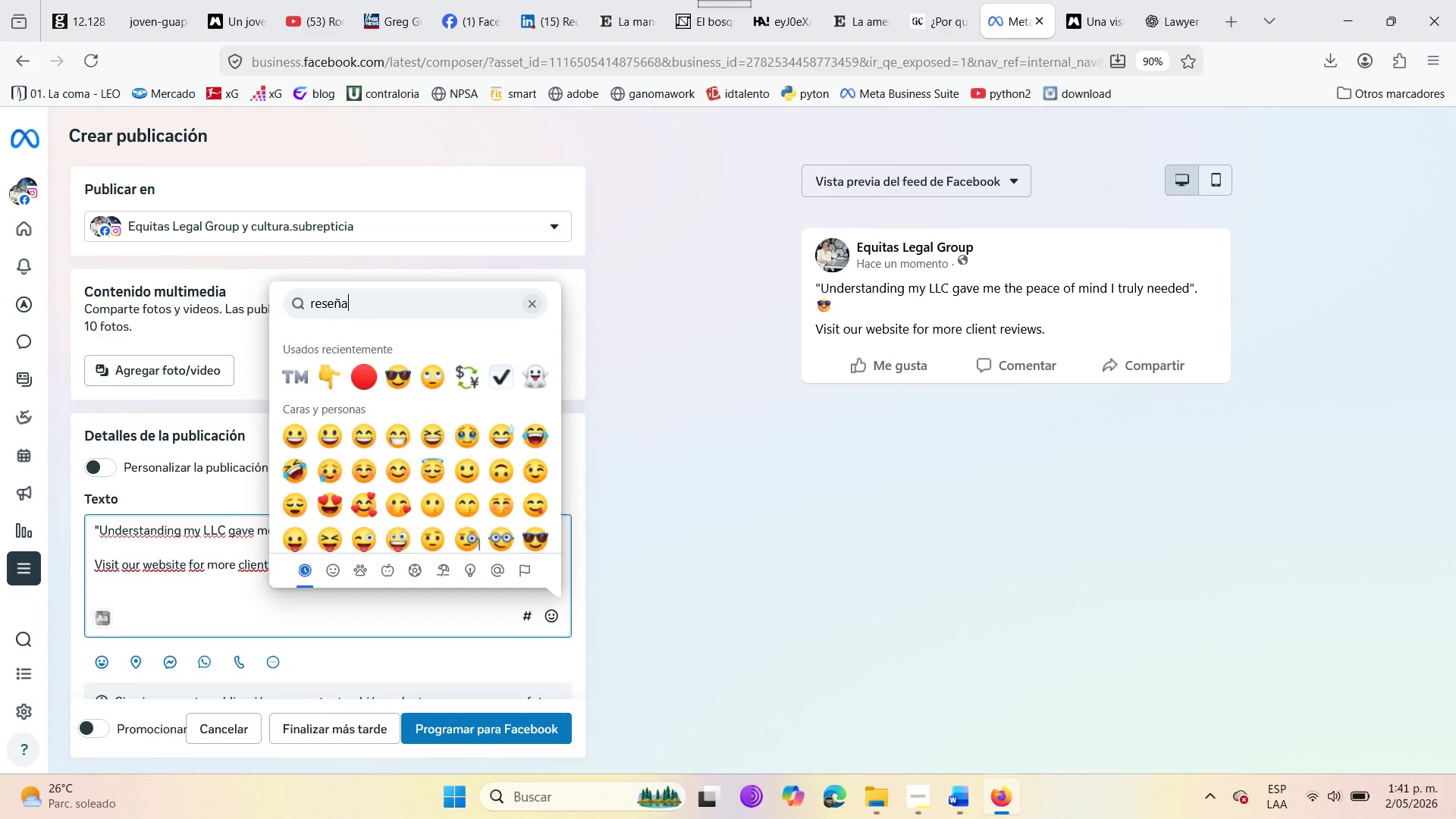 
hold_key(key=Backspace, duration=1.16)
 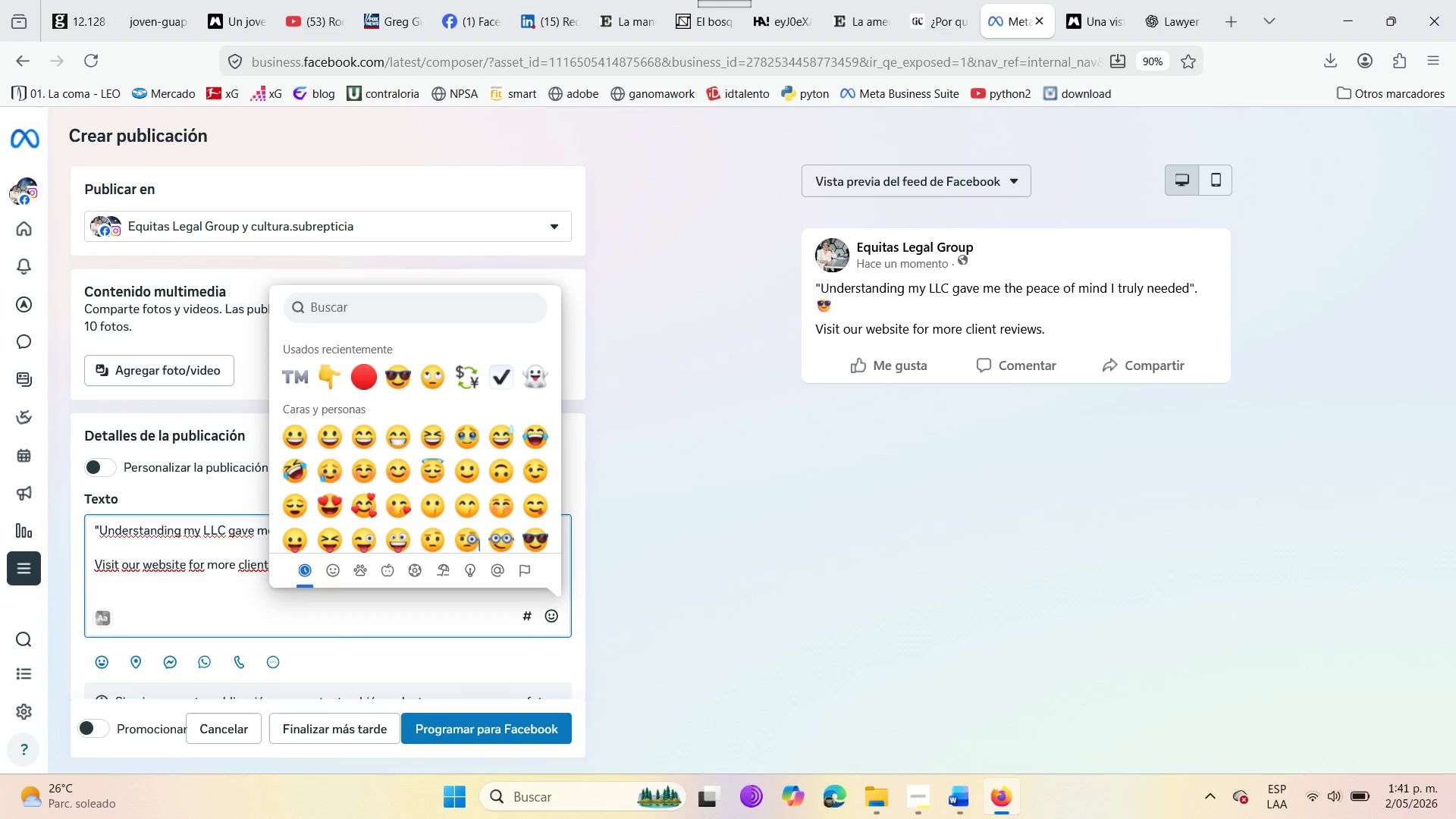 
type(opinion)
 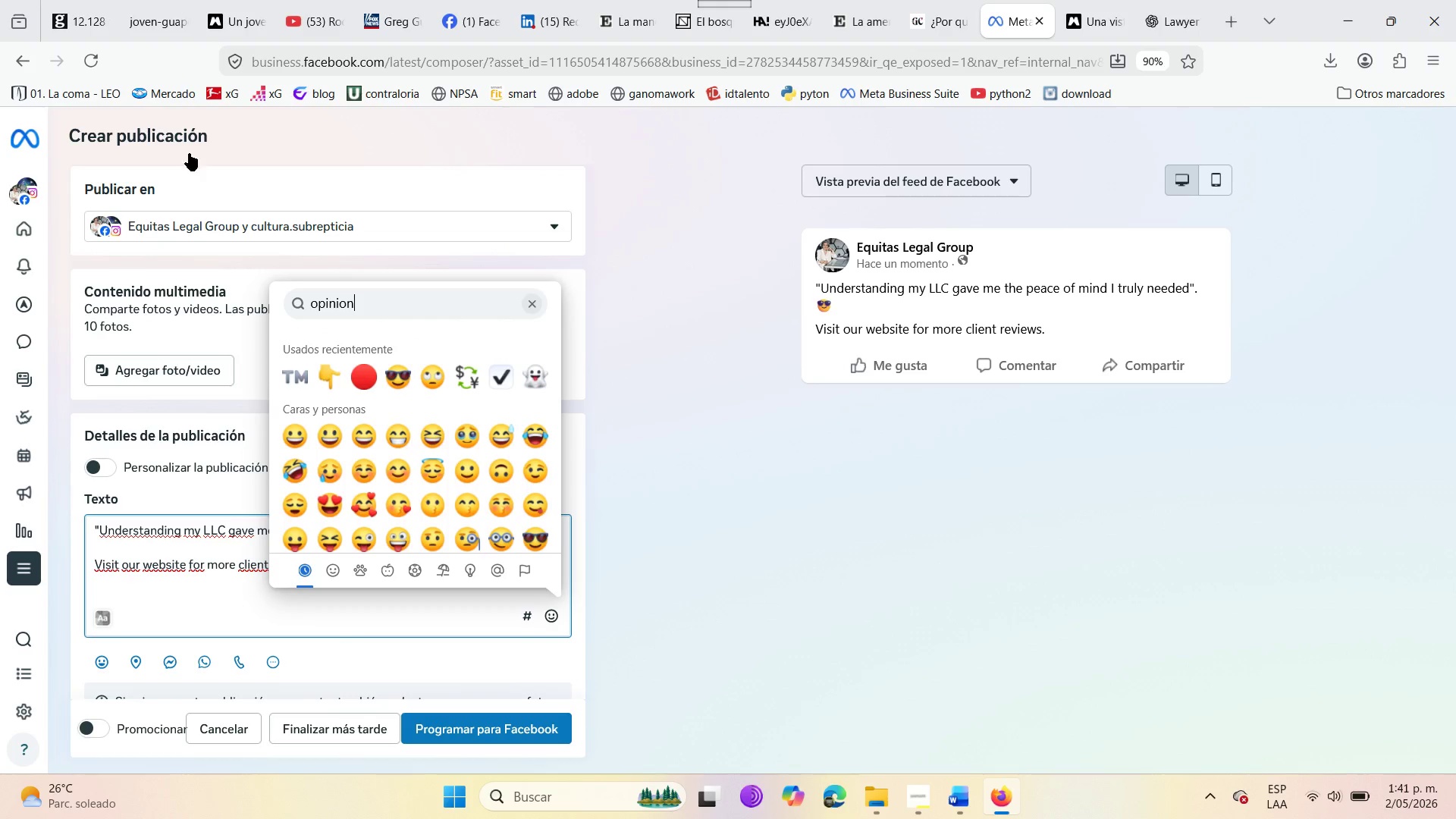 
left_click([105, 526])
 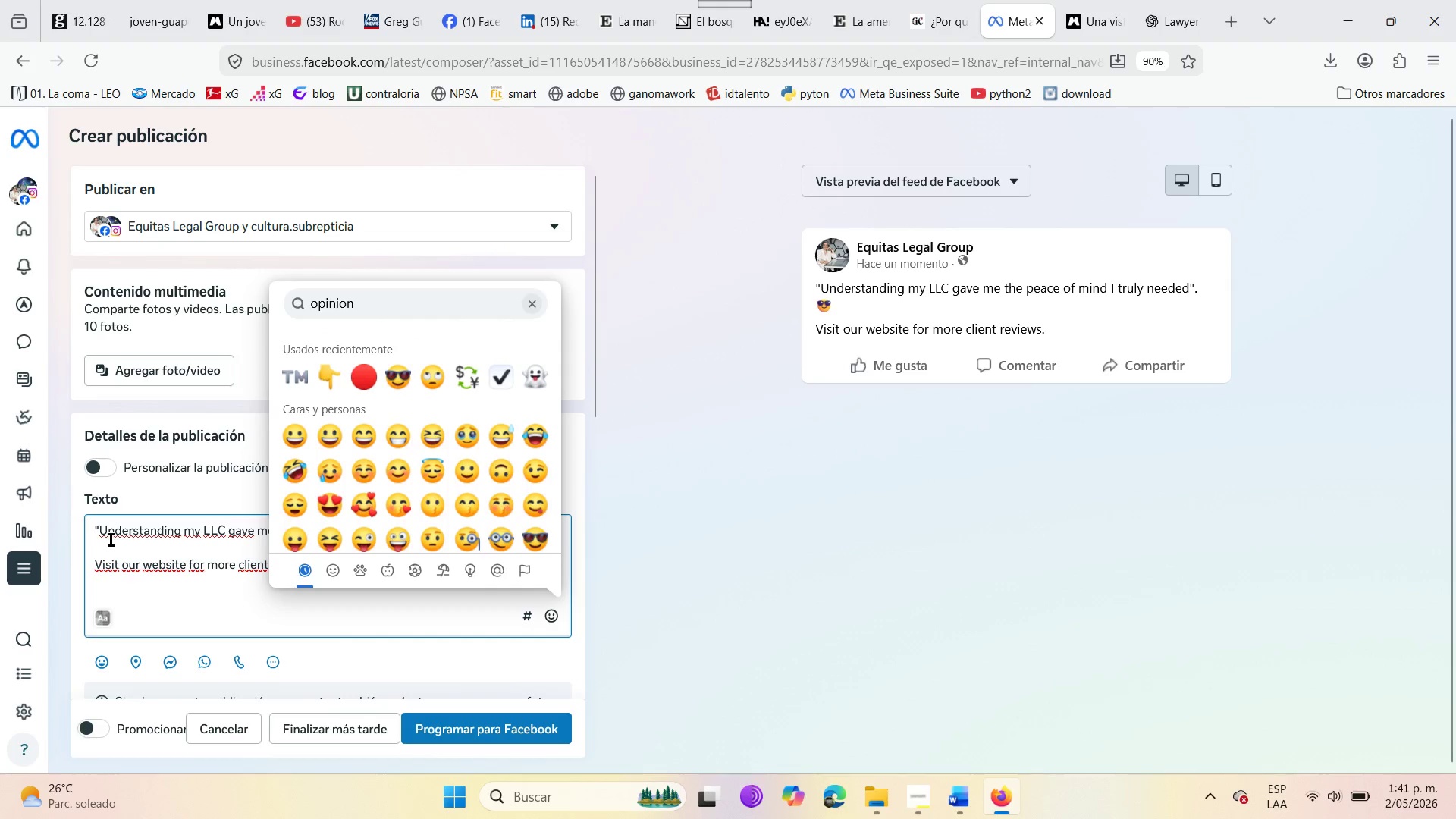 
left_click([111, 540])
 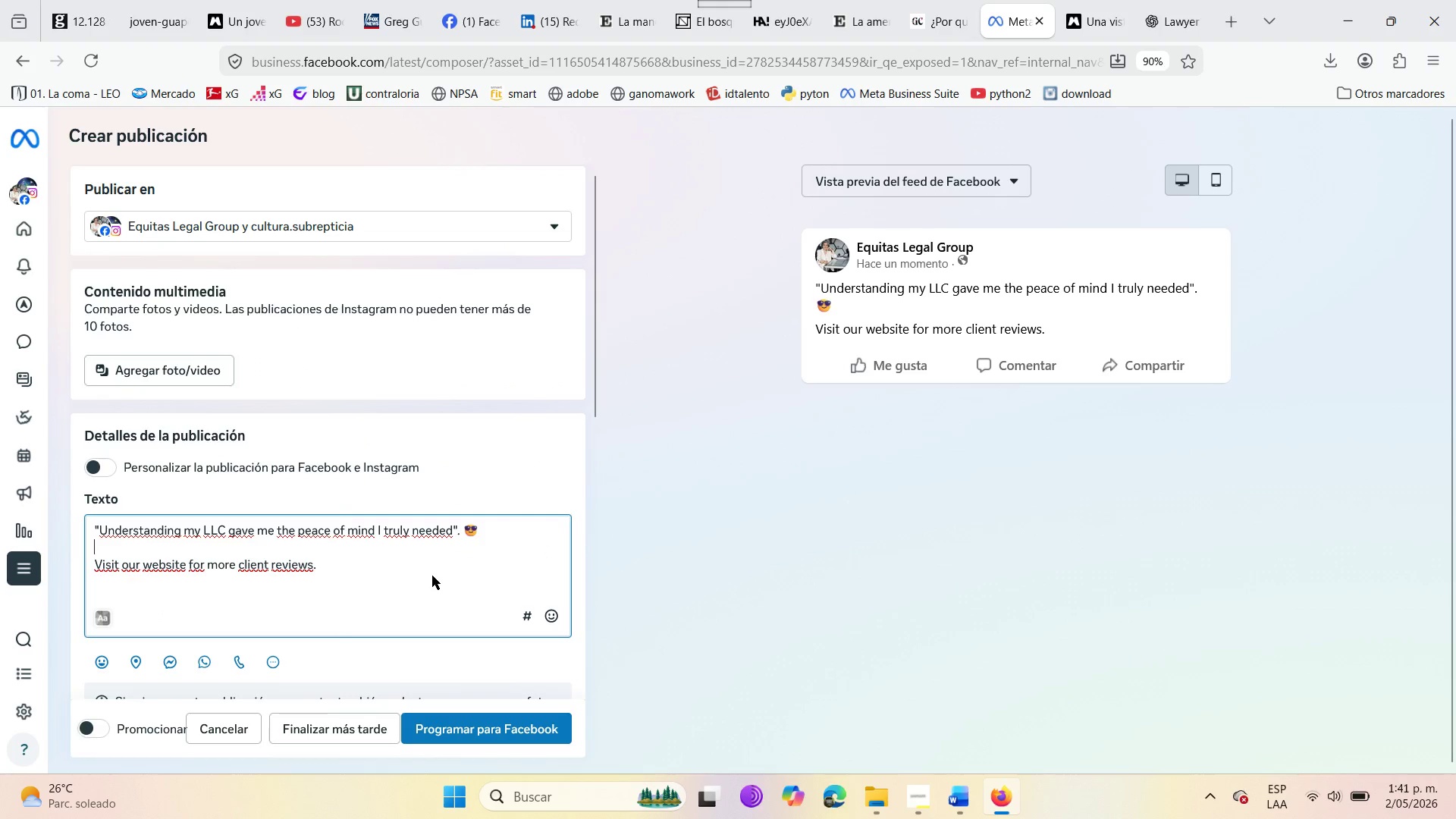 
wait(6.58)
 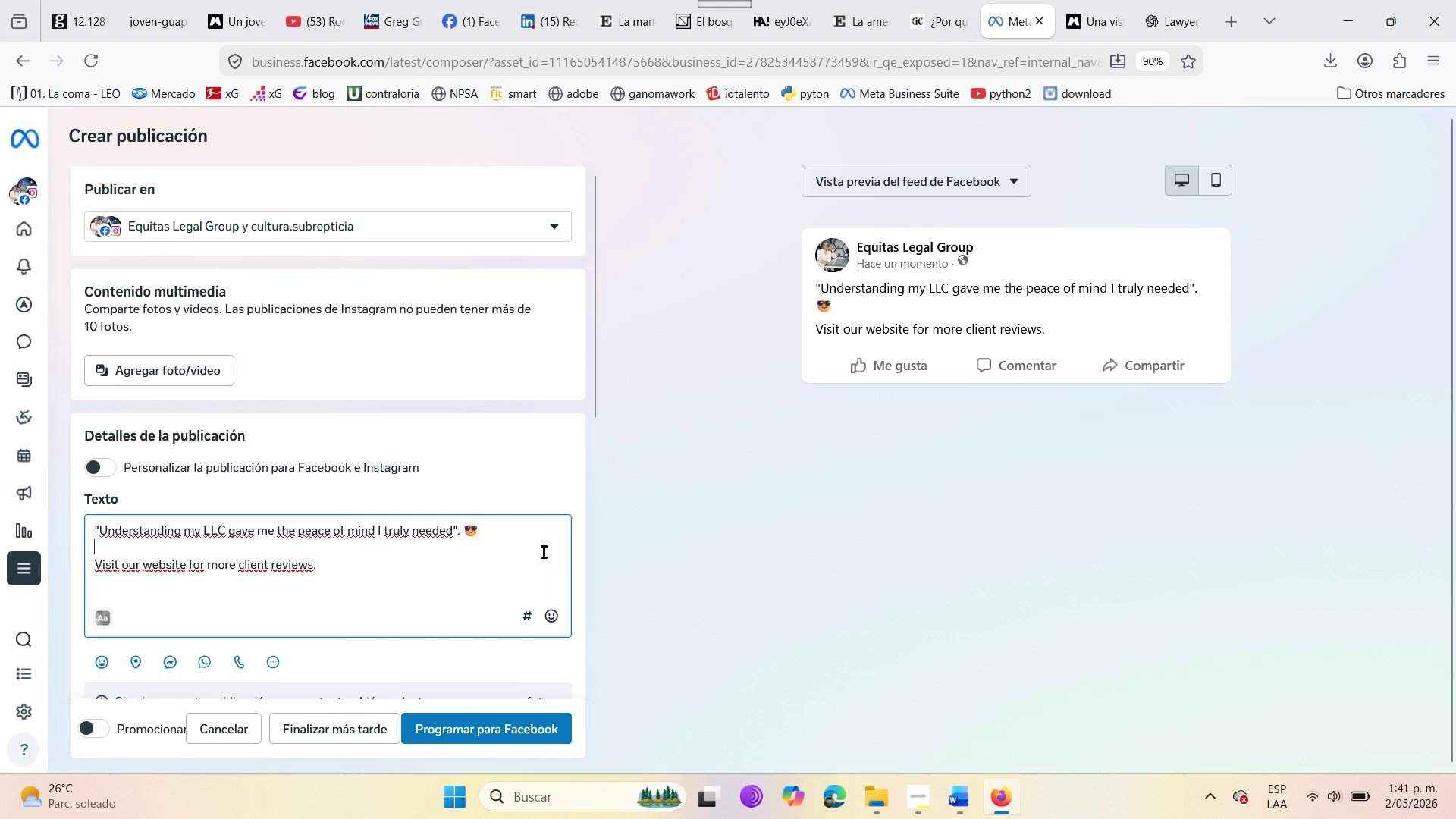 
key(Enter)
 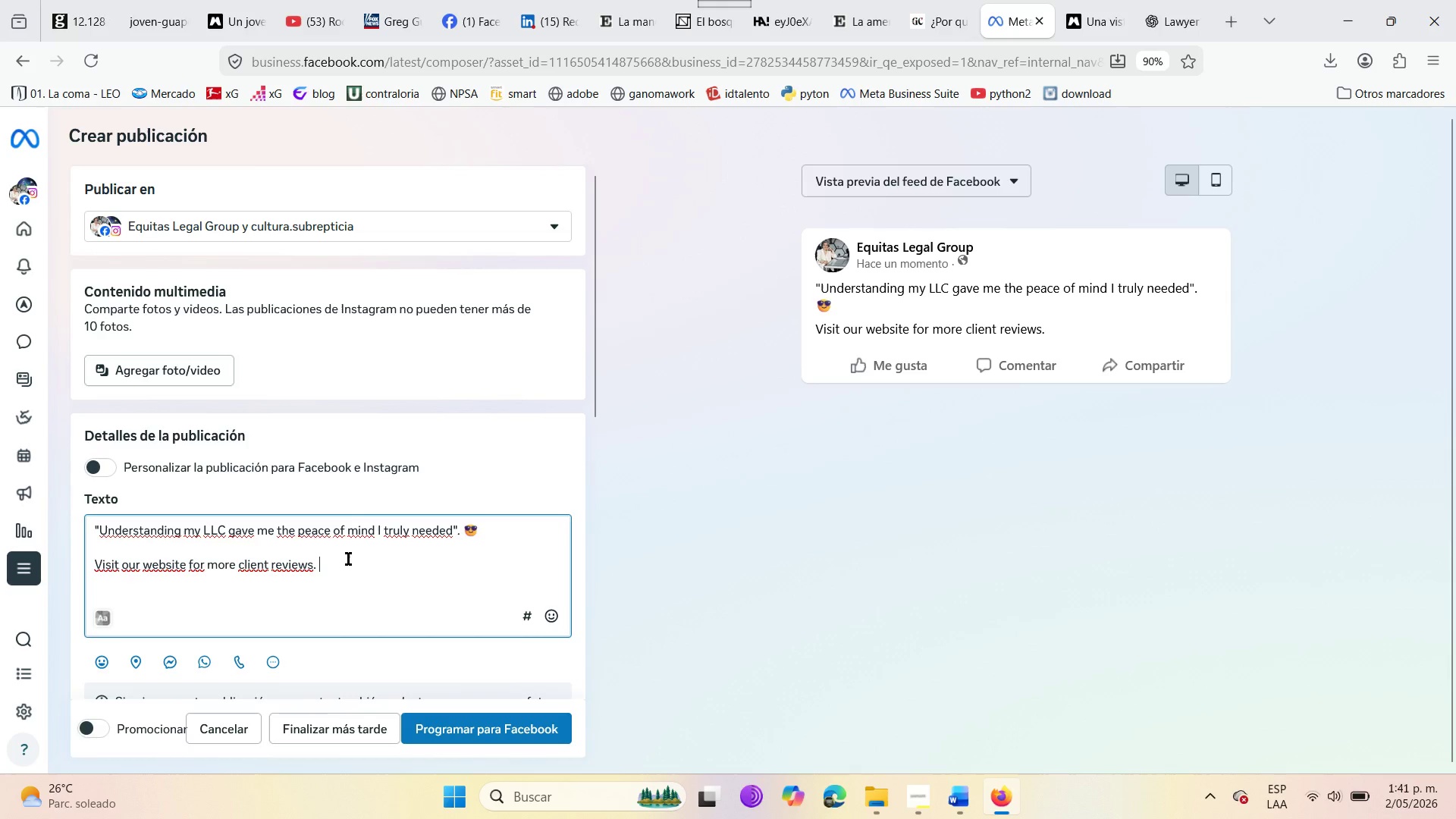 
key(Enter)
 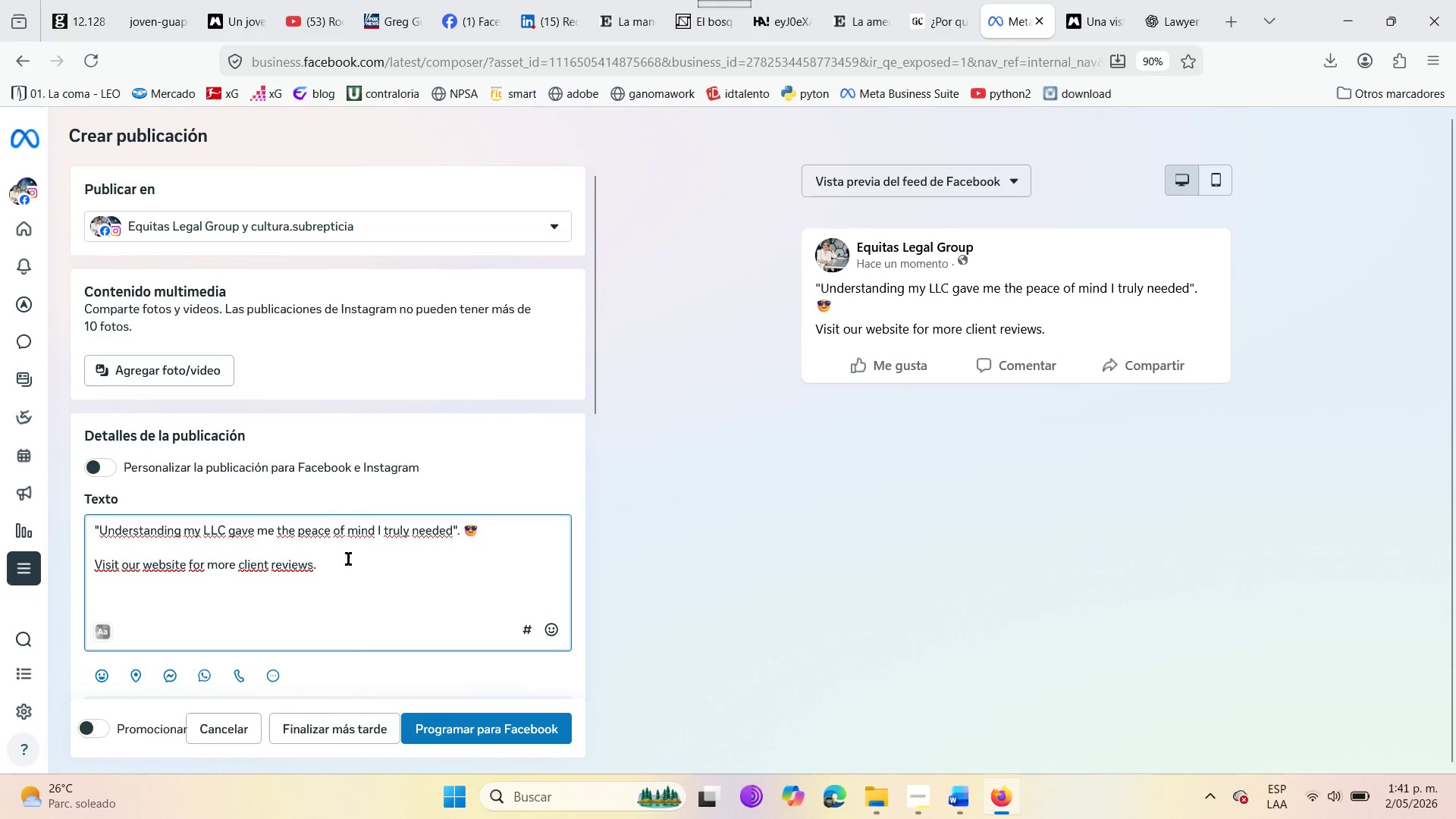 
type(#equitas)
 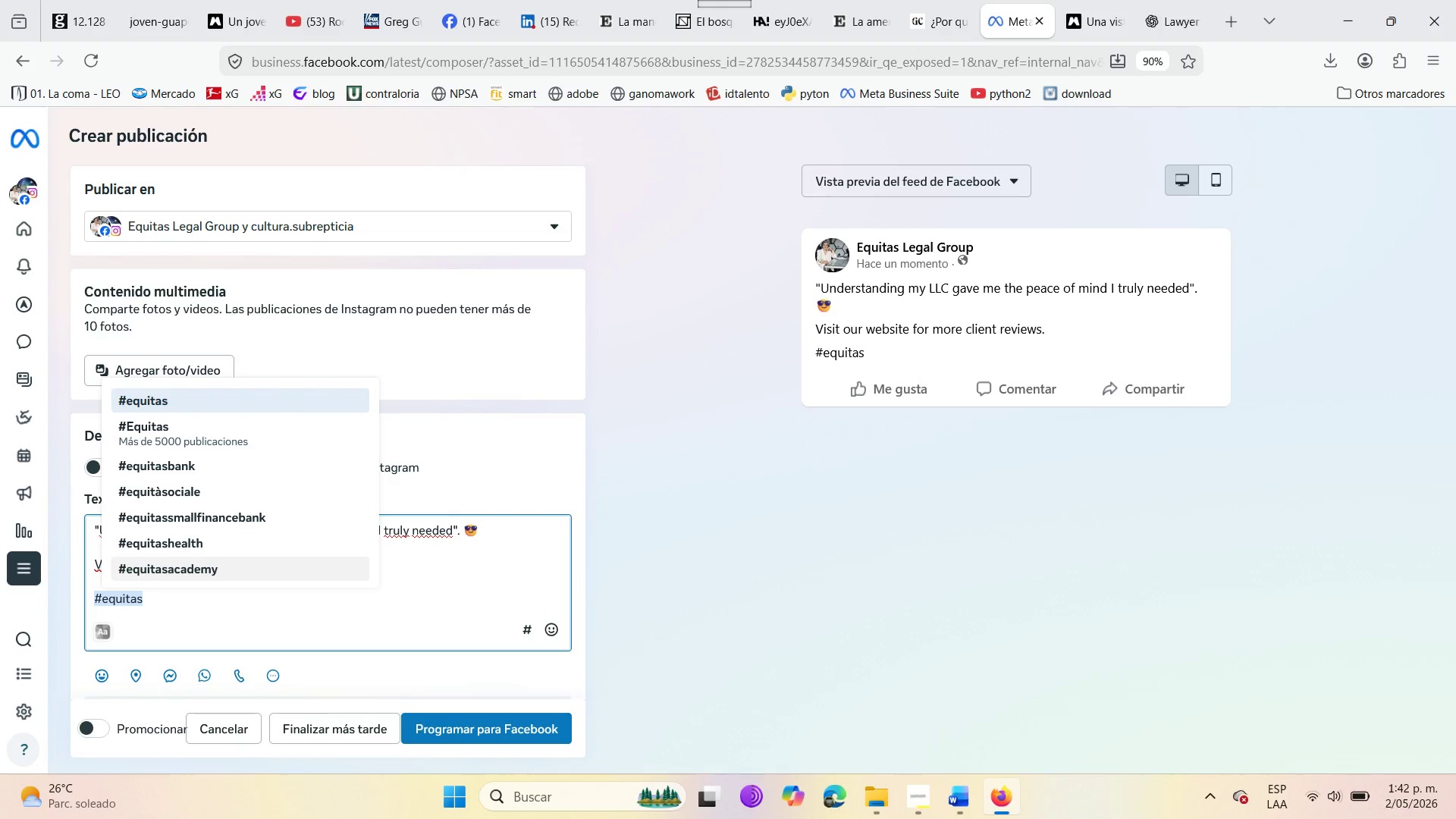 
wait(5.33)
 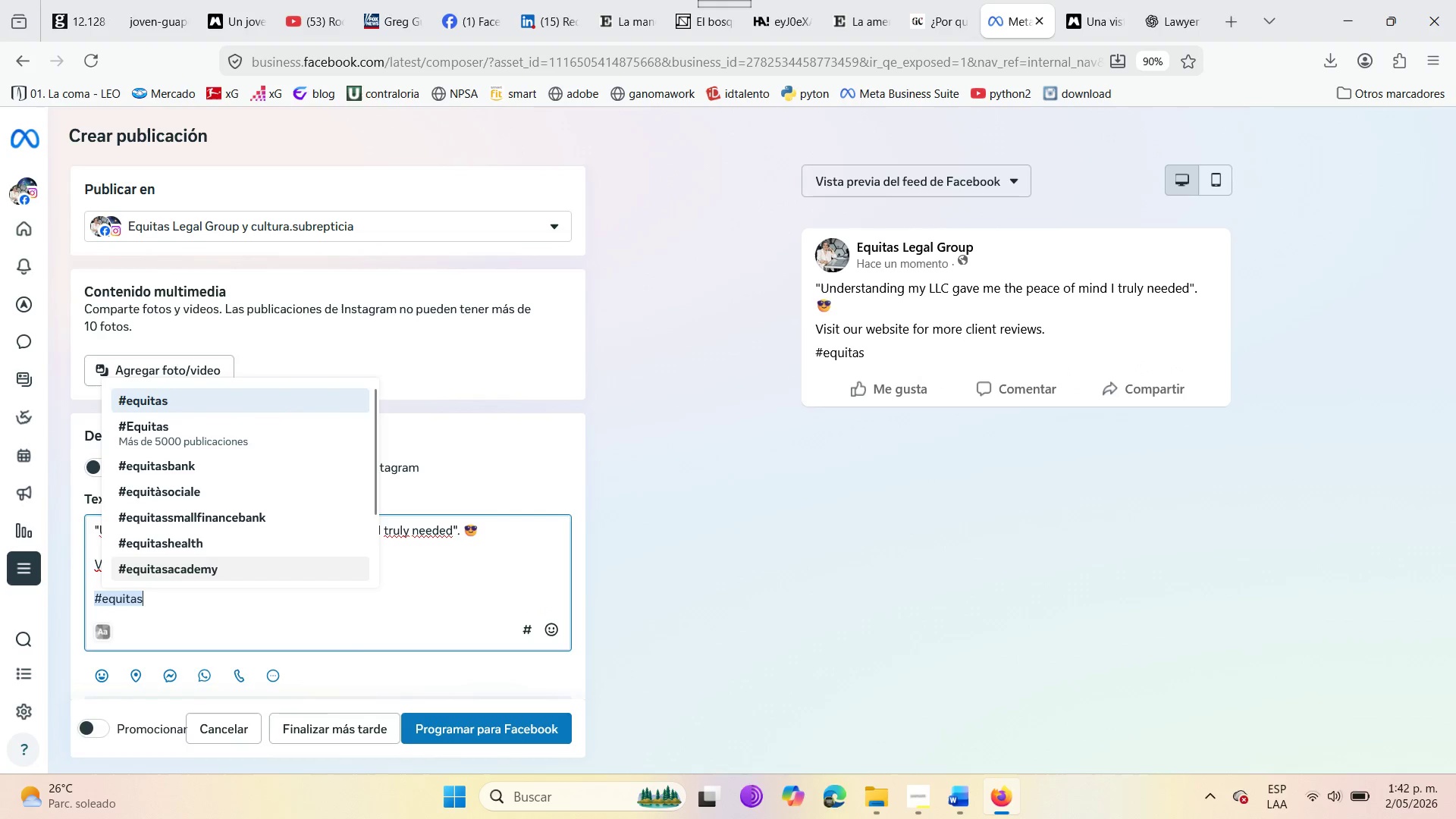 
left_click([207, 431])
 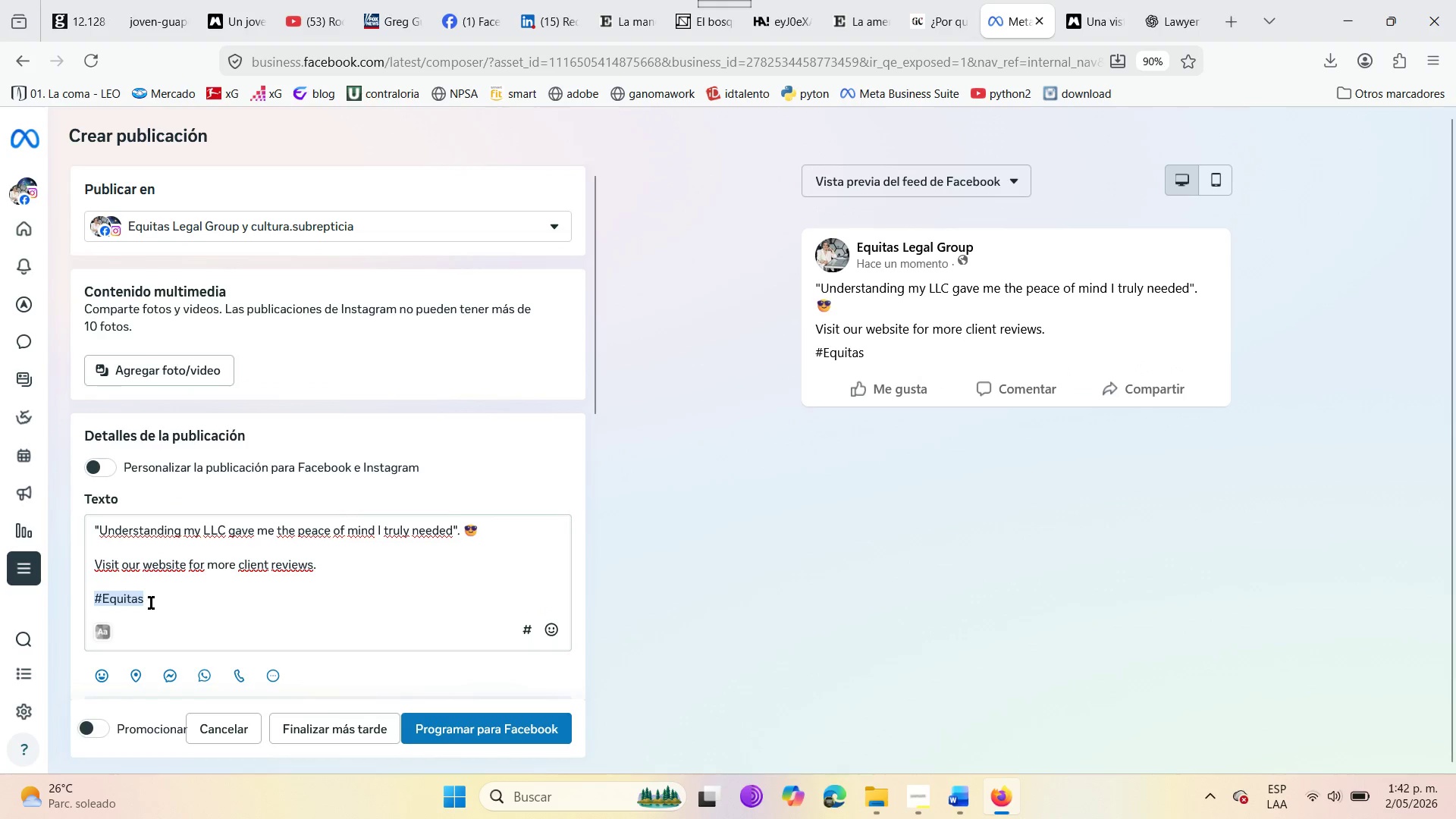 
left_click([151, 603])
 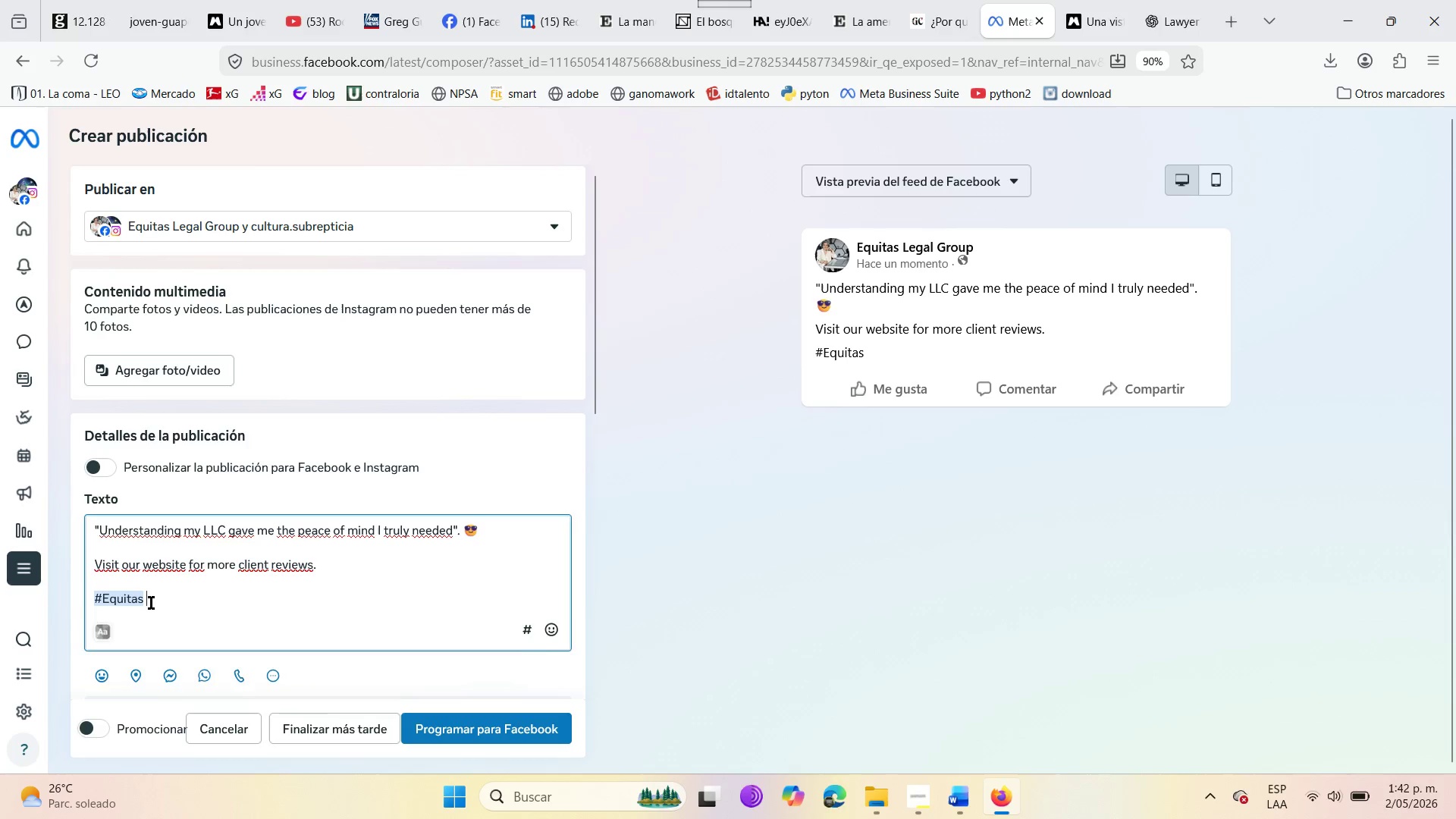 
key(Enter)
 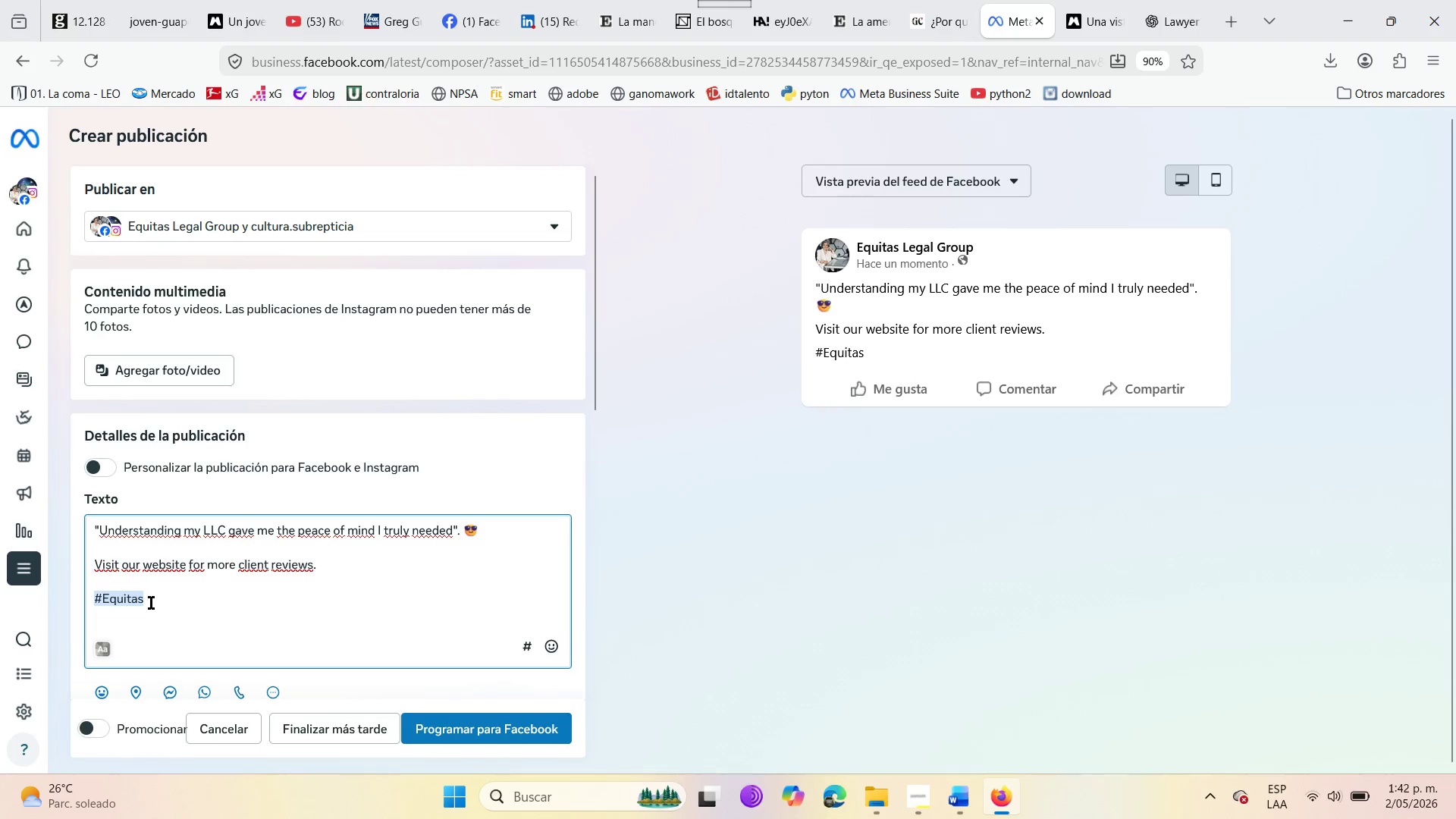 
type(#BussinessGro)
 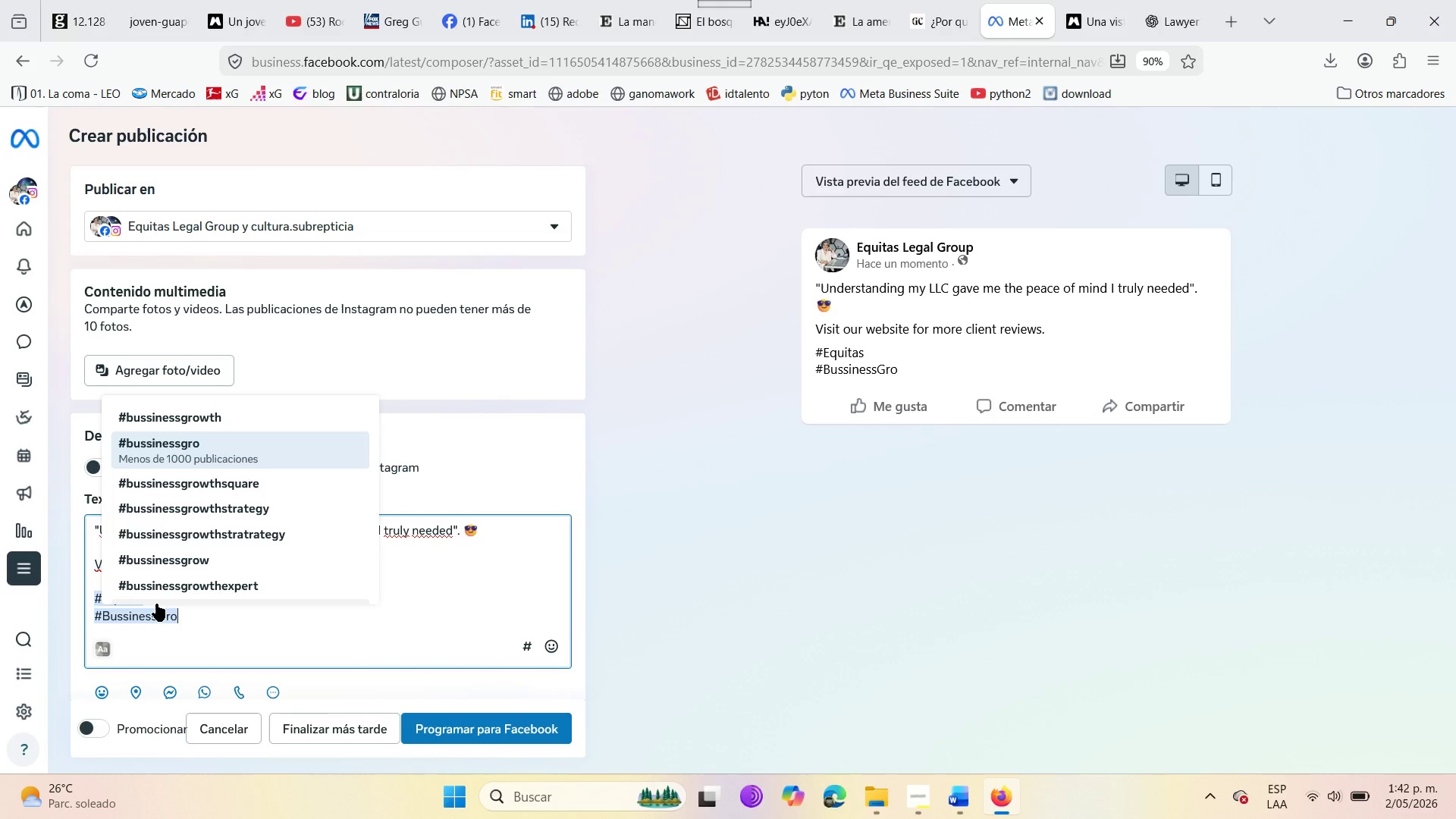 
wait(6.58)
 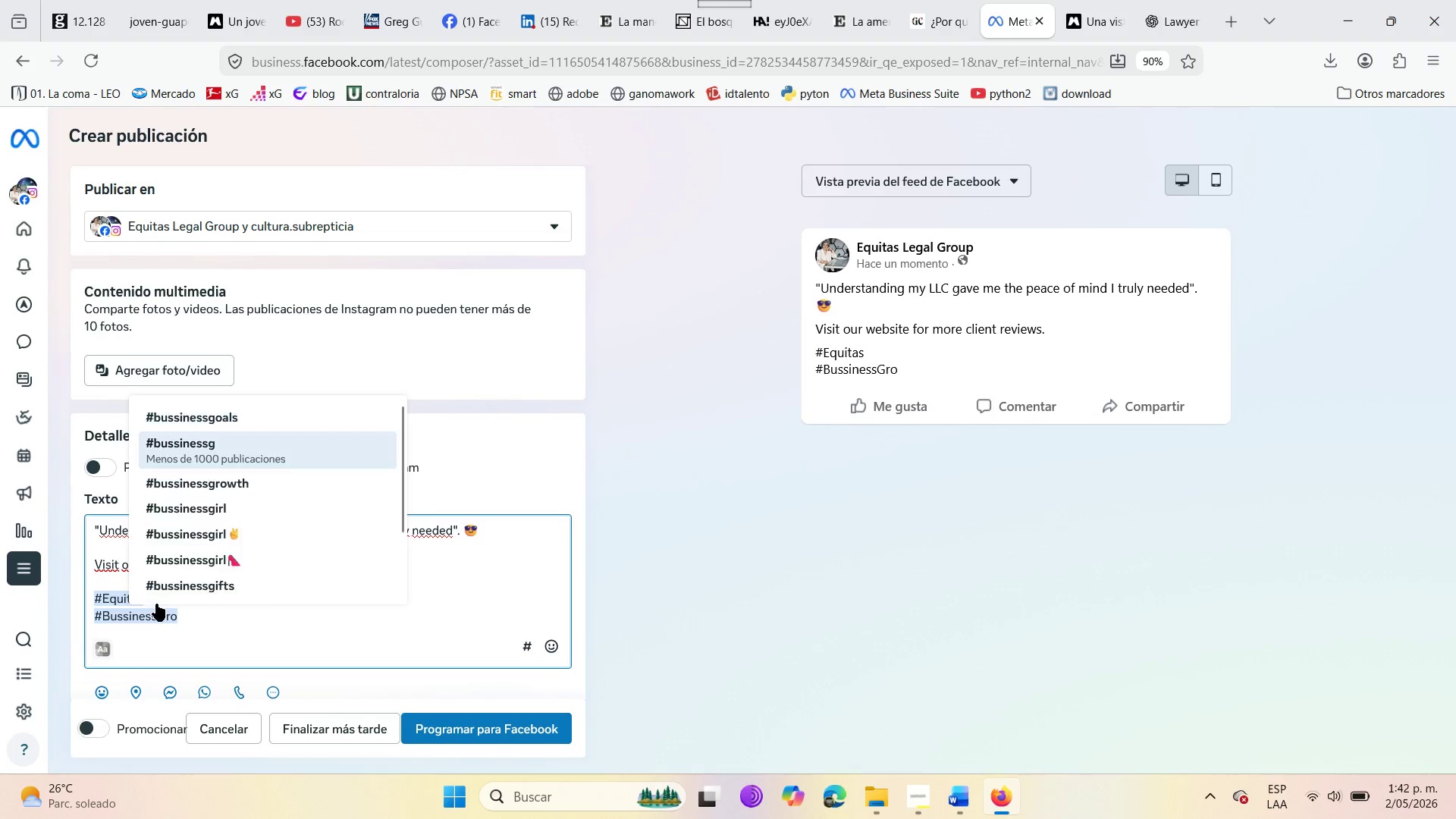 
type(wth)
 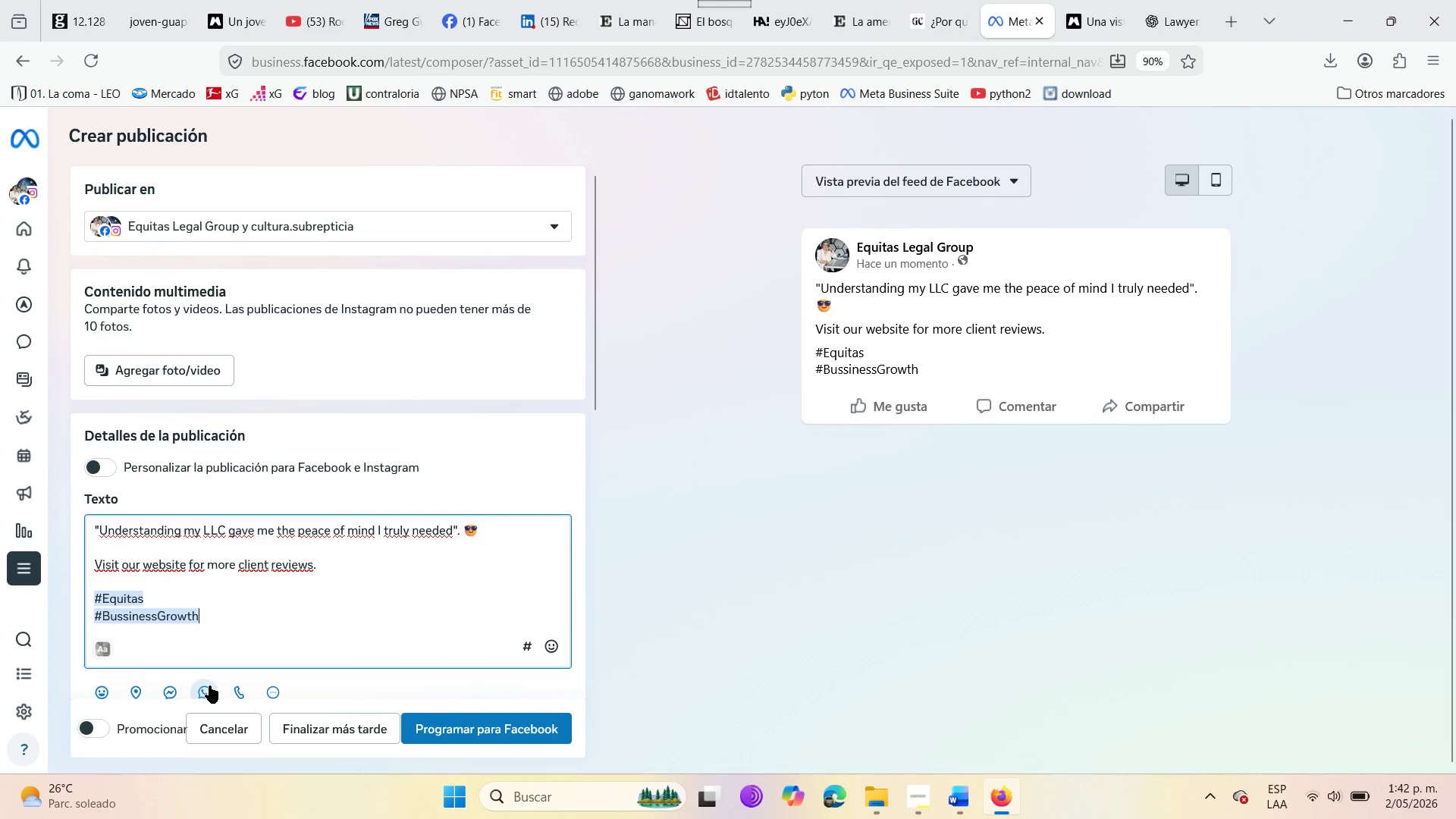 
mouse_move([158, 612])
 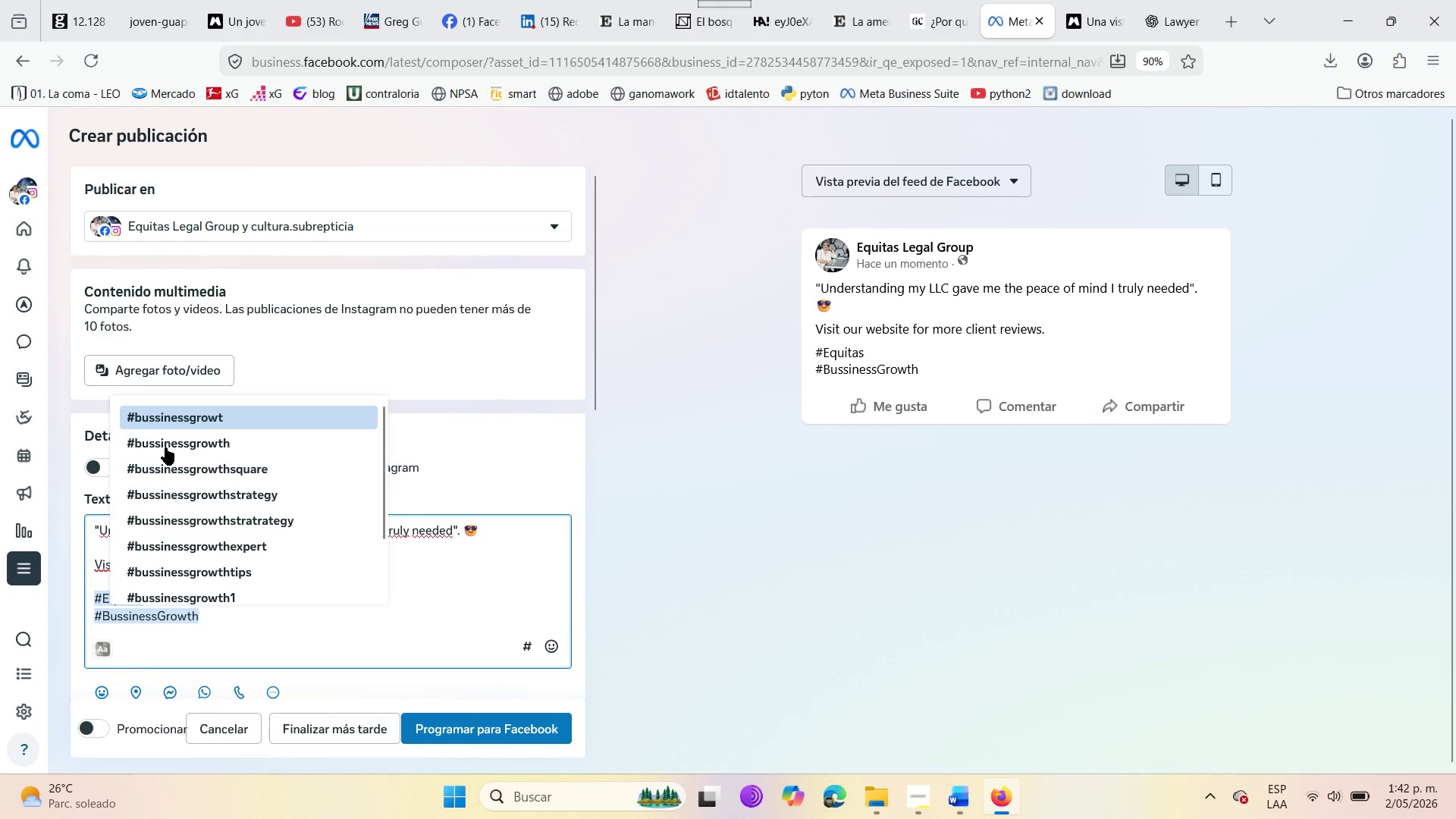 
left_click([165, 447])
 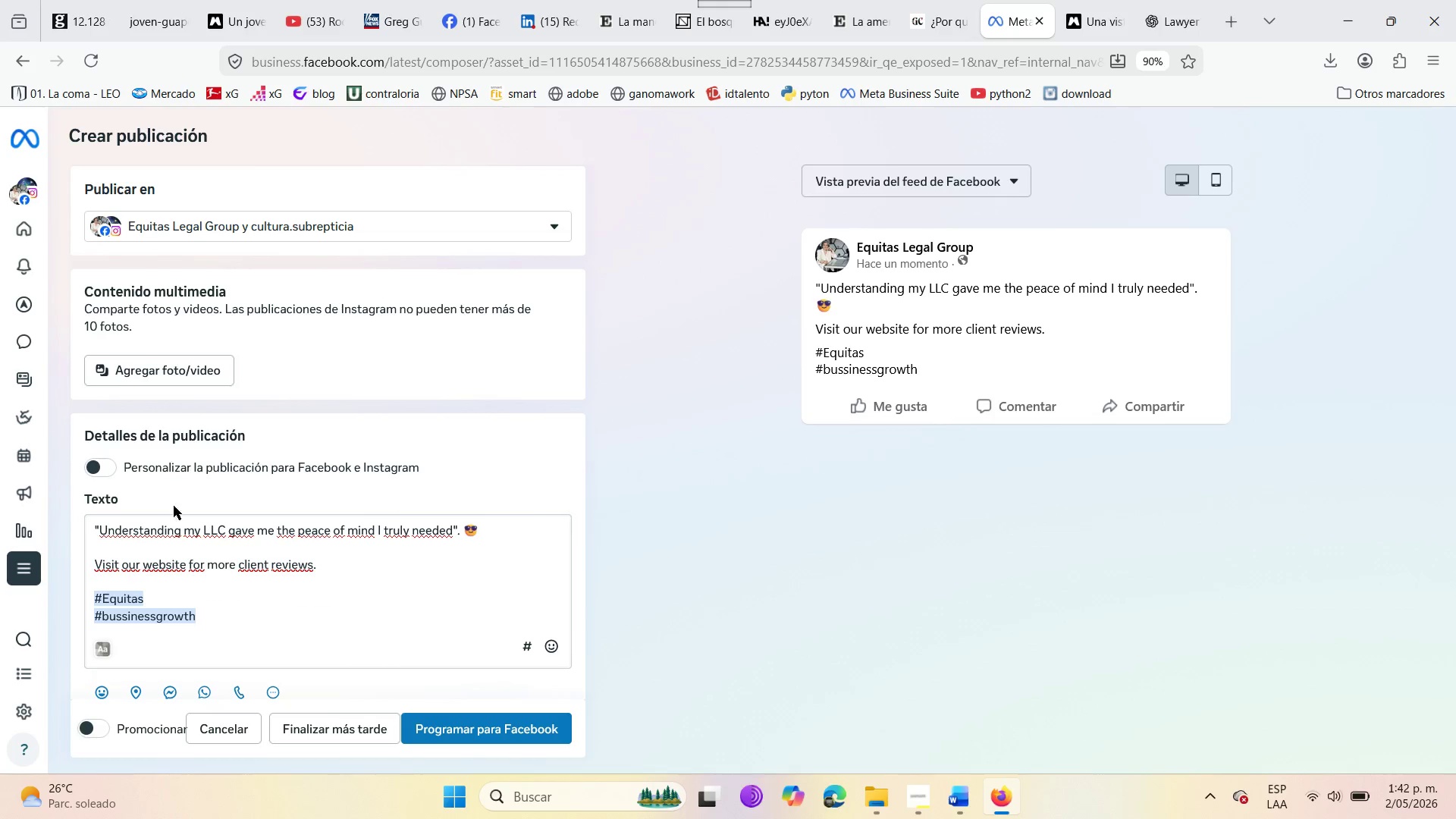 
left_click([210, 585])
 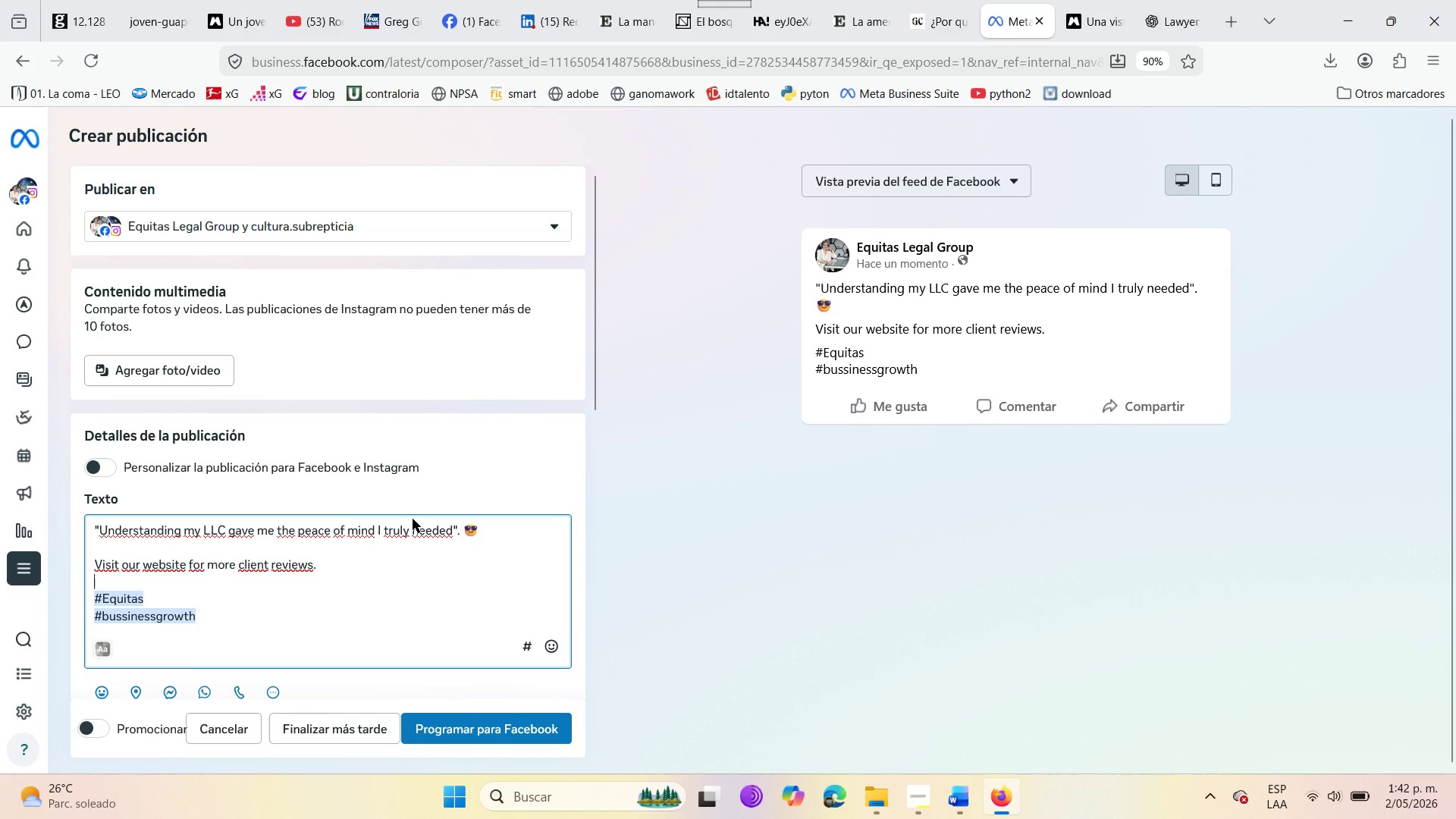 
scroll: coordinate [242, 534], scroll_direction: up, amount: 6.0
 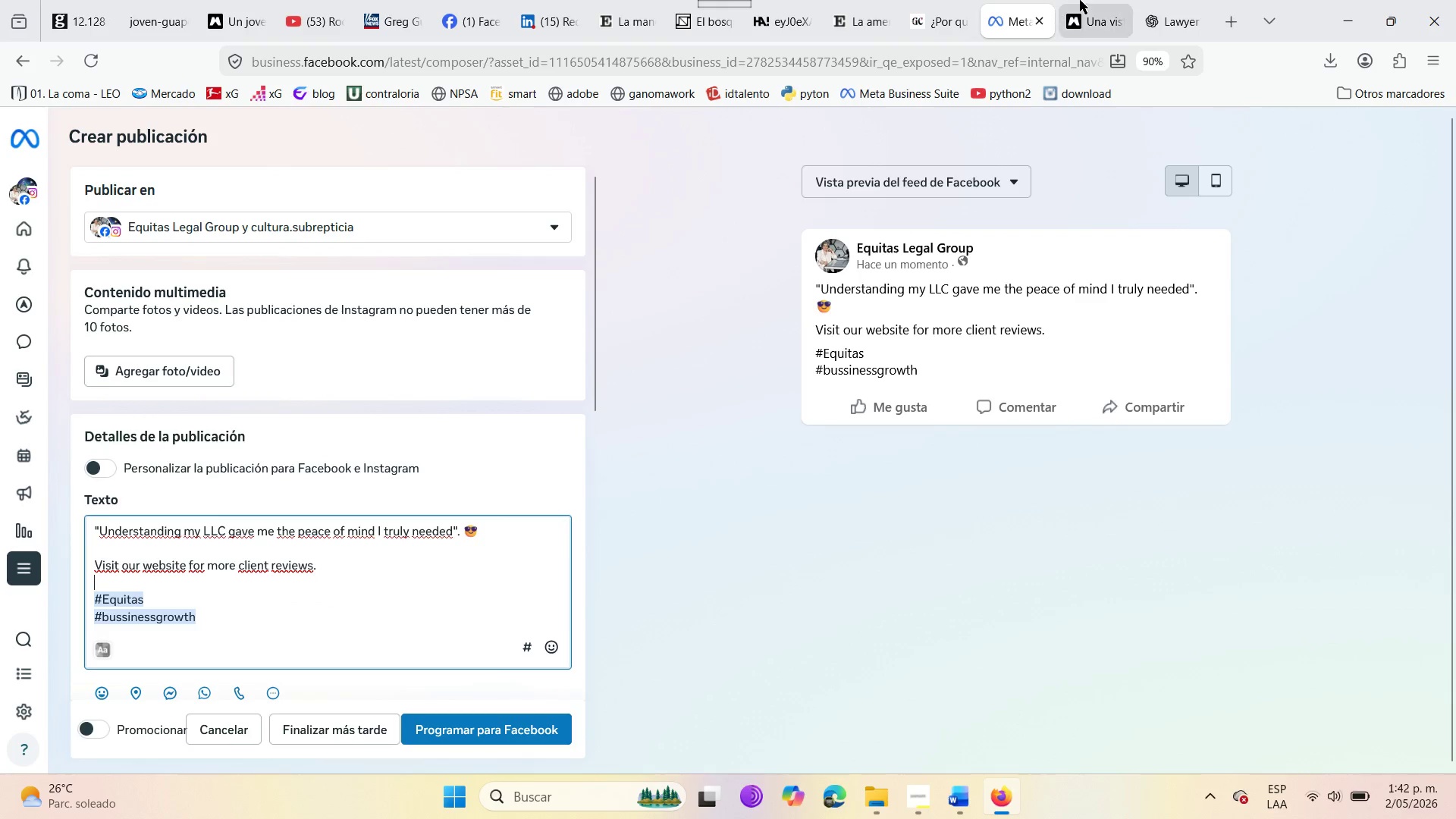 
left_click([1080, 0])
 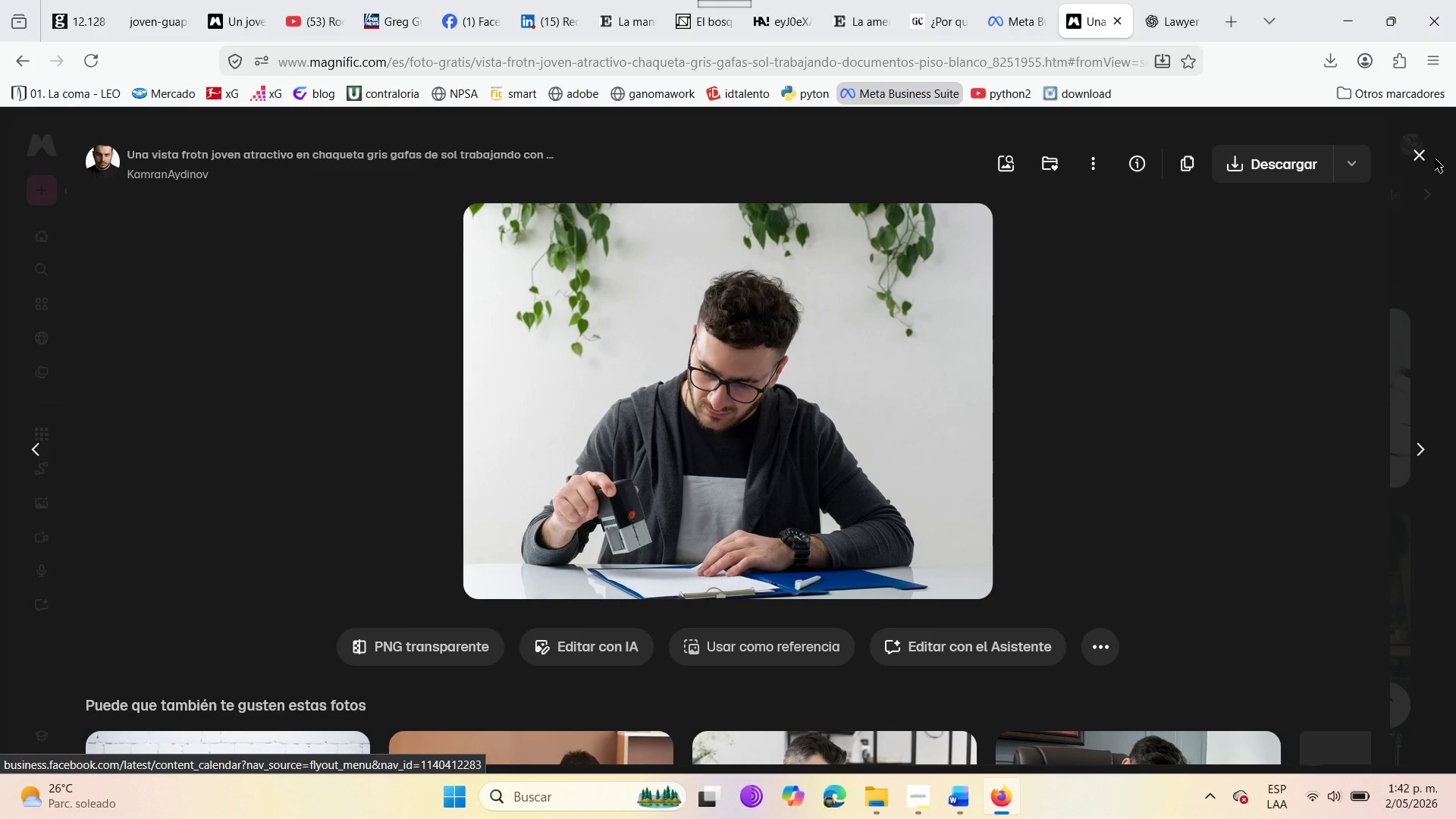 
left_click([1417, 157])
 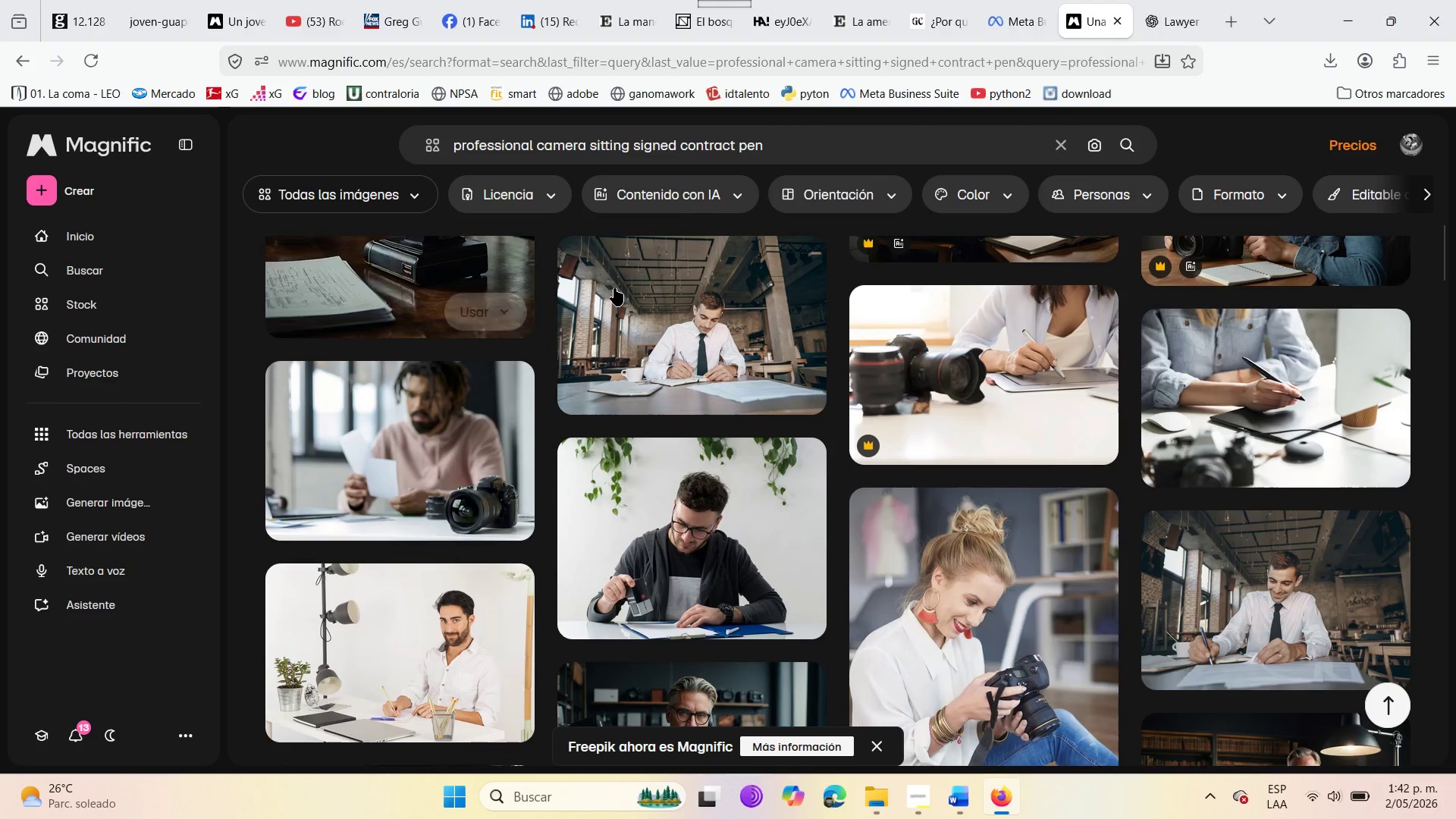 
left_click([846, 127])
 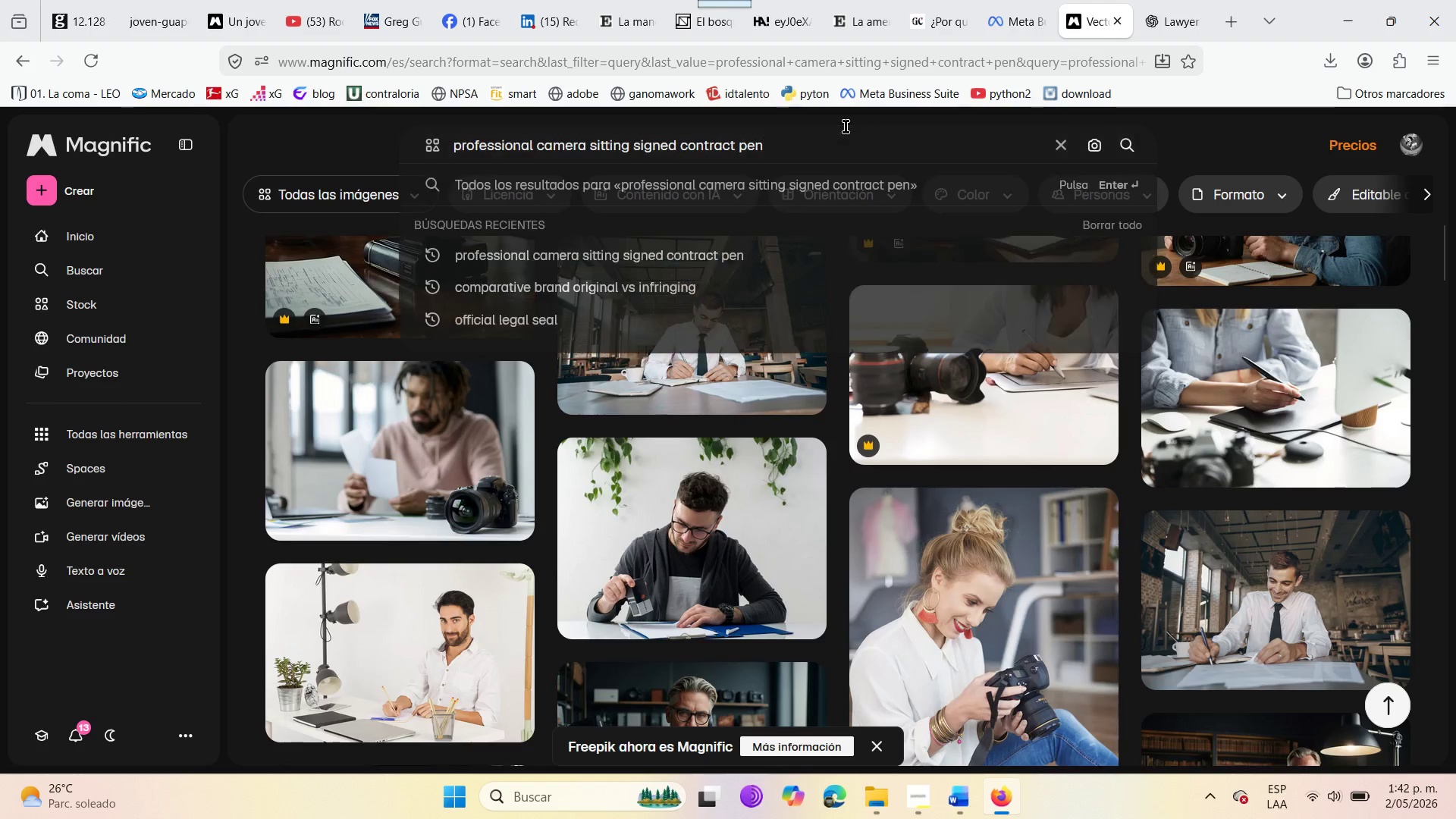 
hold_key(key=Backspace, duration=1.51)
 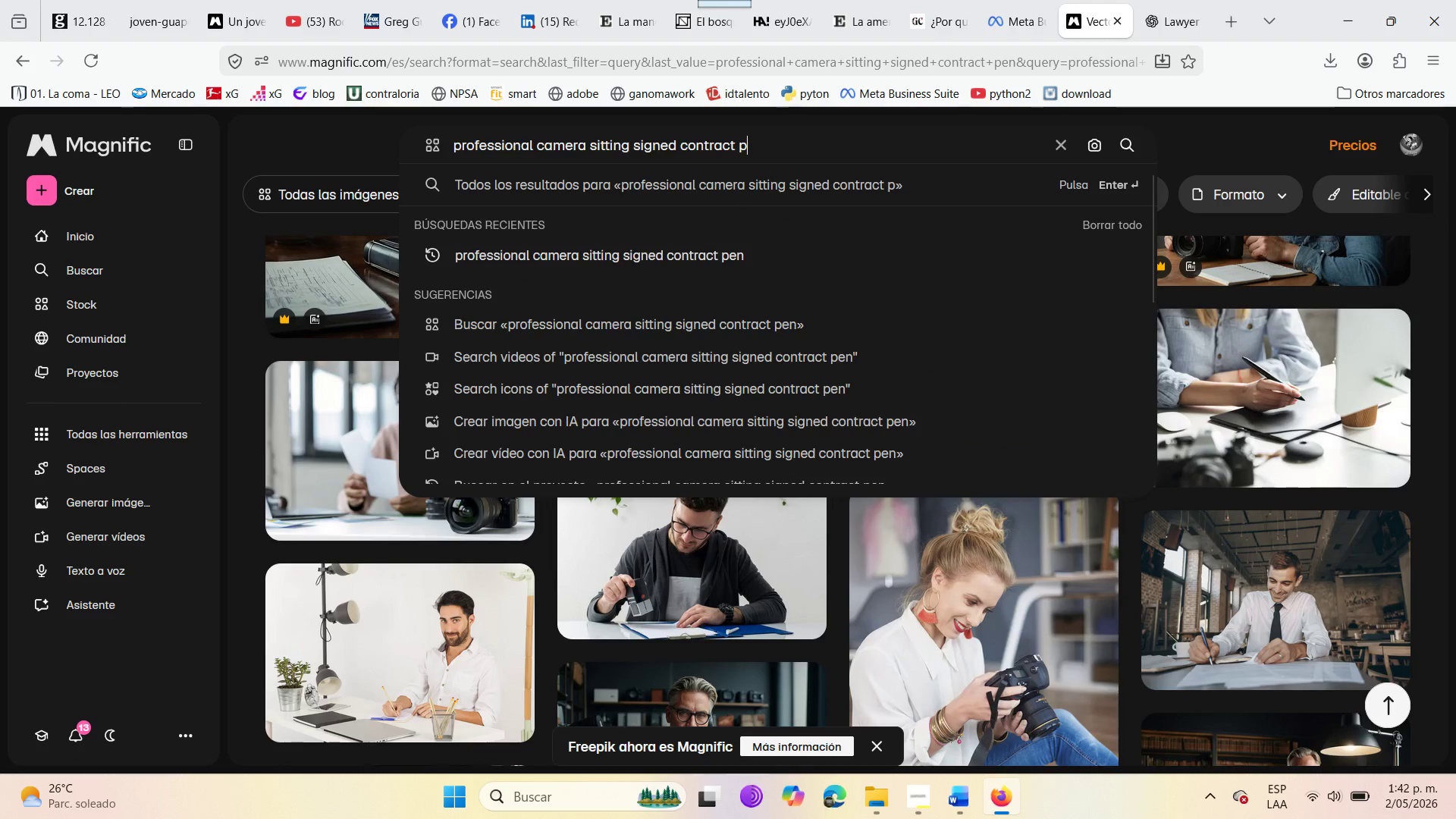 
hold_key(key=Backspace, duration=1.52)
 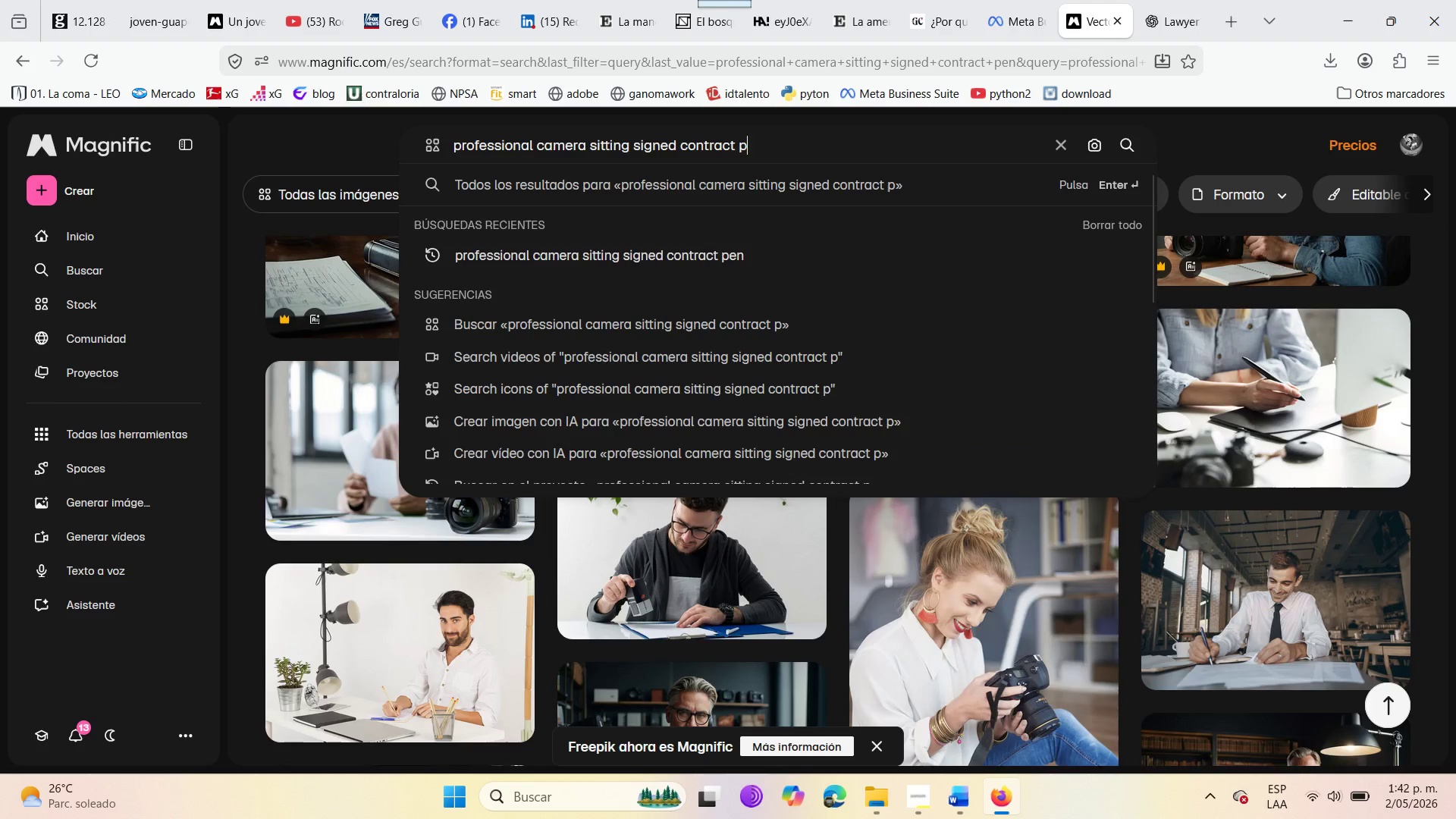 
hold_key(key=Backspace, duration=1.51)
 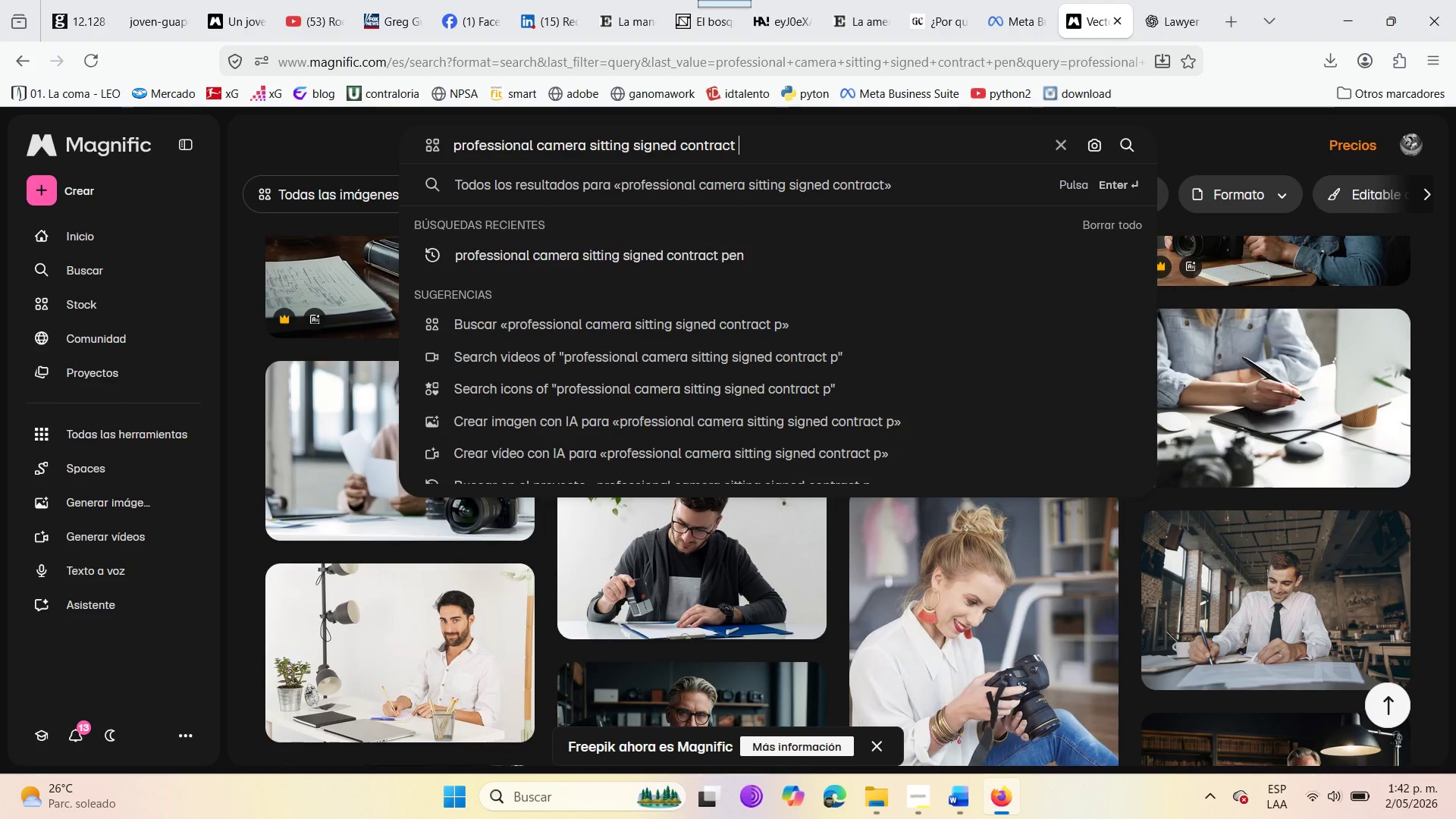 
hold_key(key=Backspace, duration=1.5)
 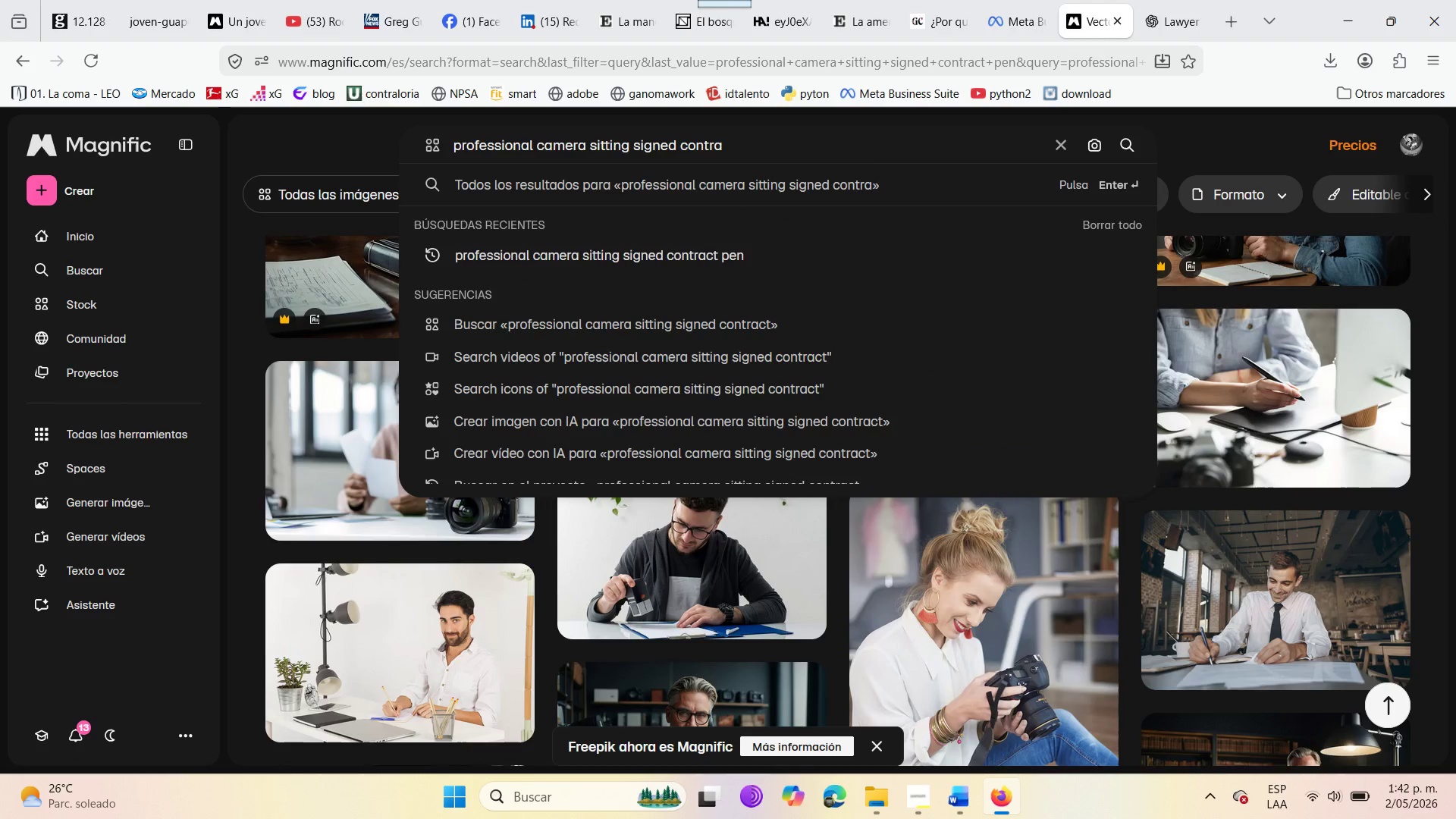 
hold_key(key=Backspace, duration=1.52)
 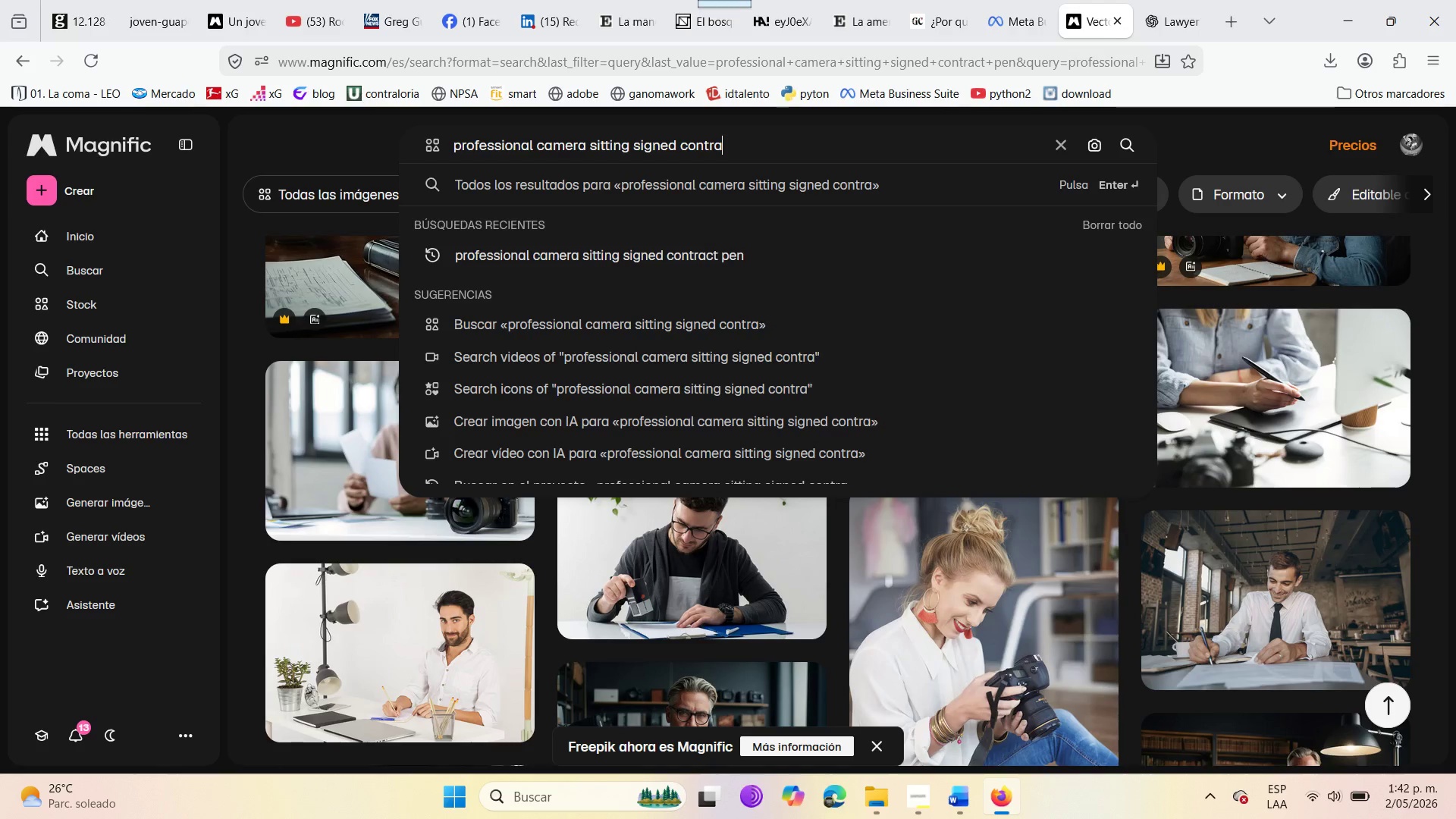 
hold_key(key=Backspace, duration=0.53)
 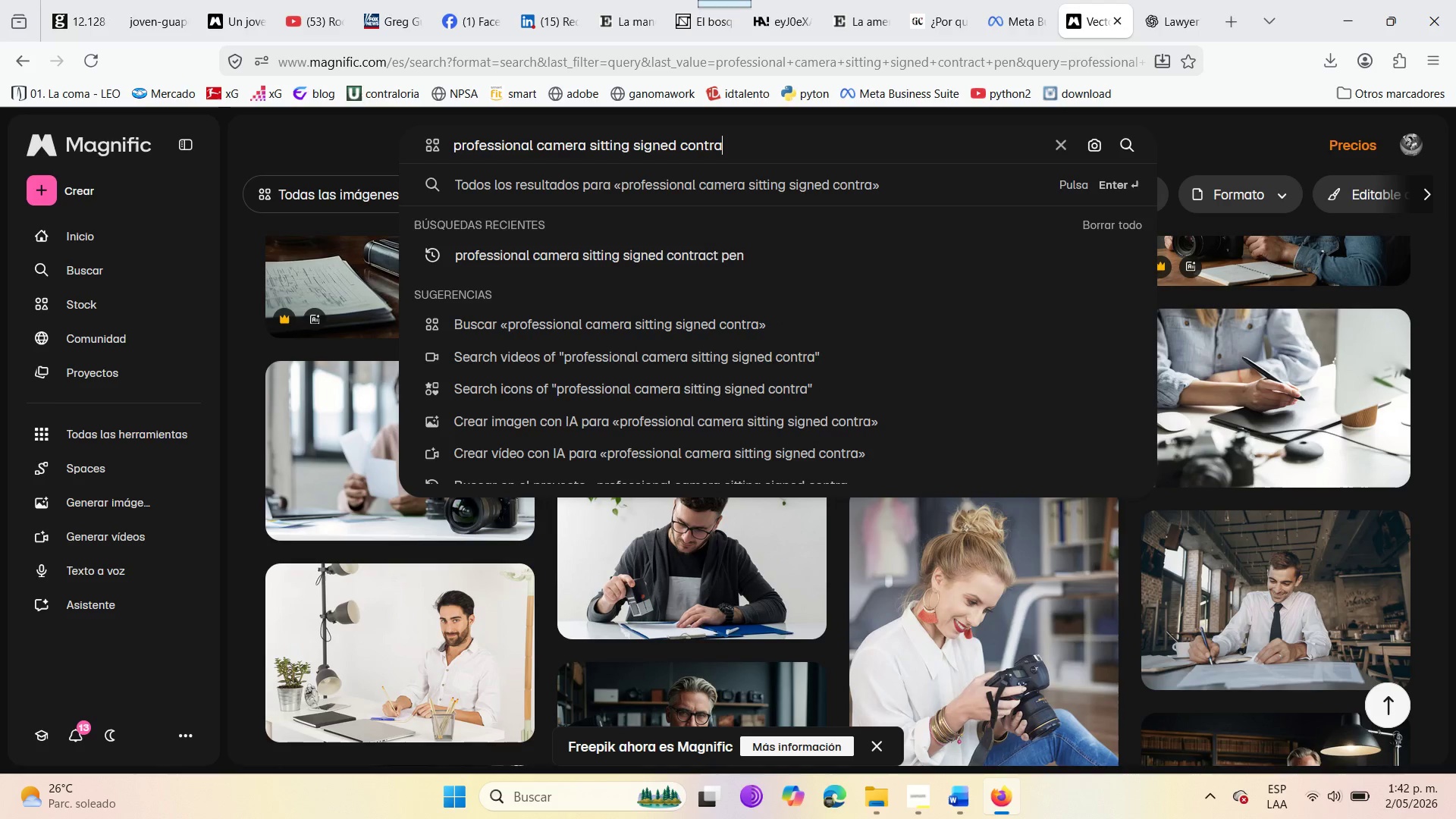 
key(Backspace)
 